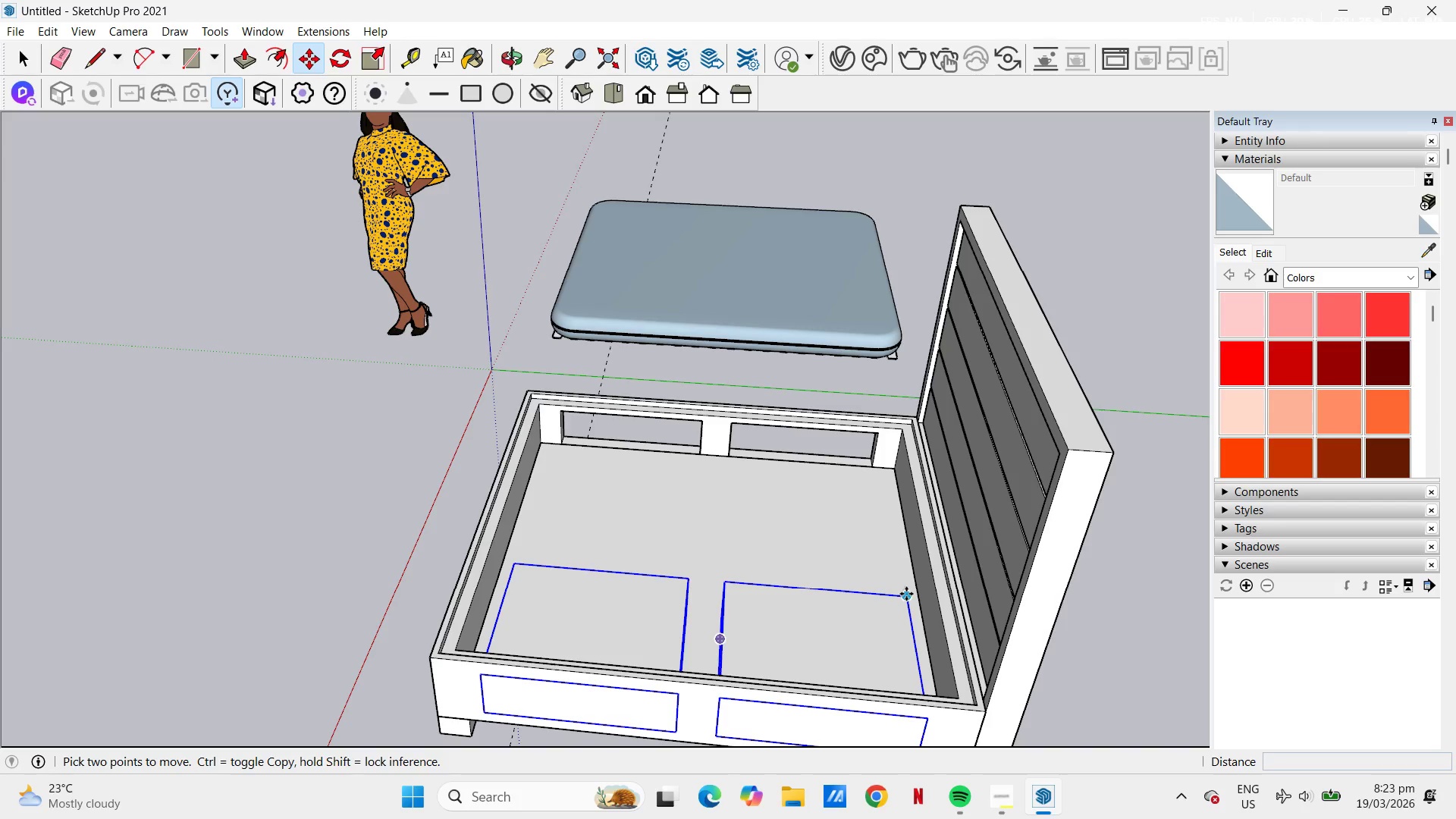 
key(Control+ControlLeft)
 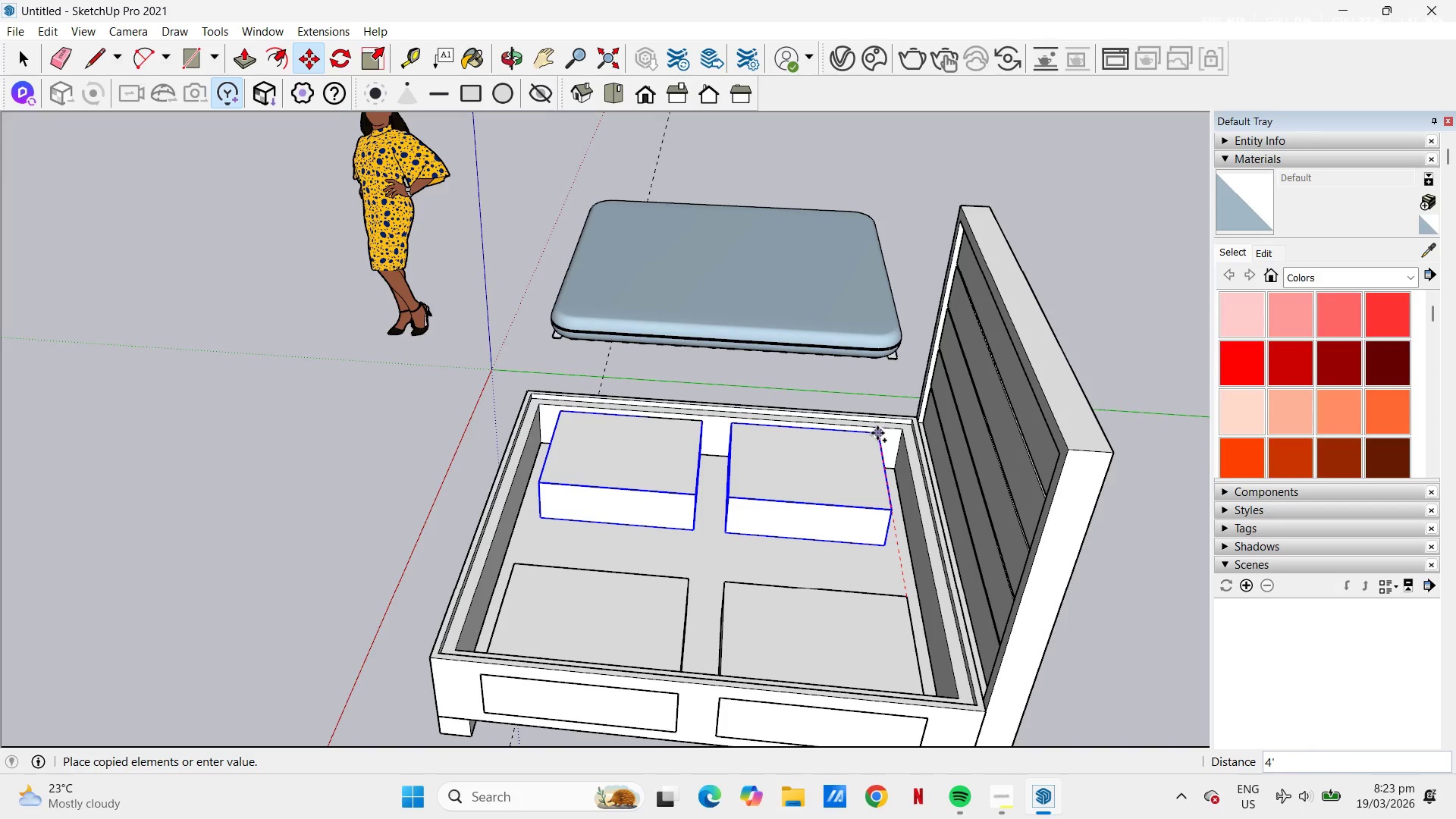 
left_click([877, 433])
 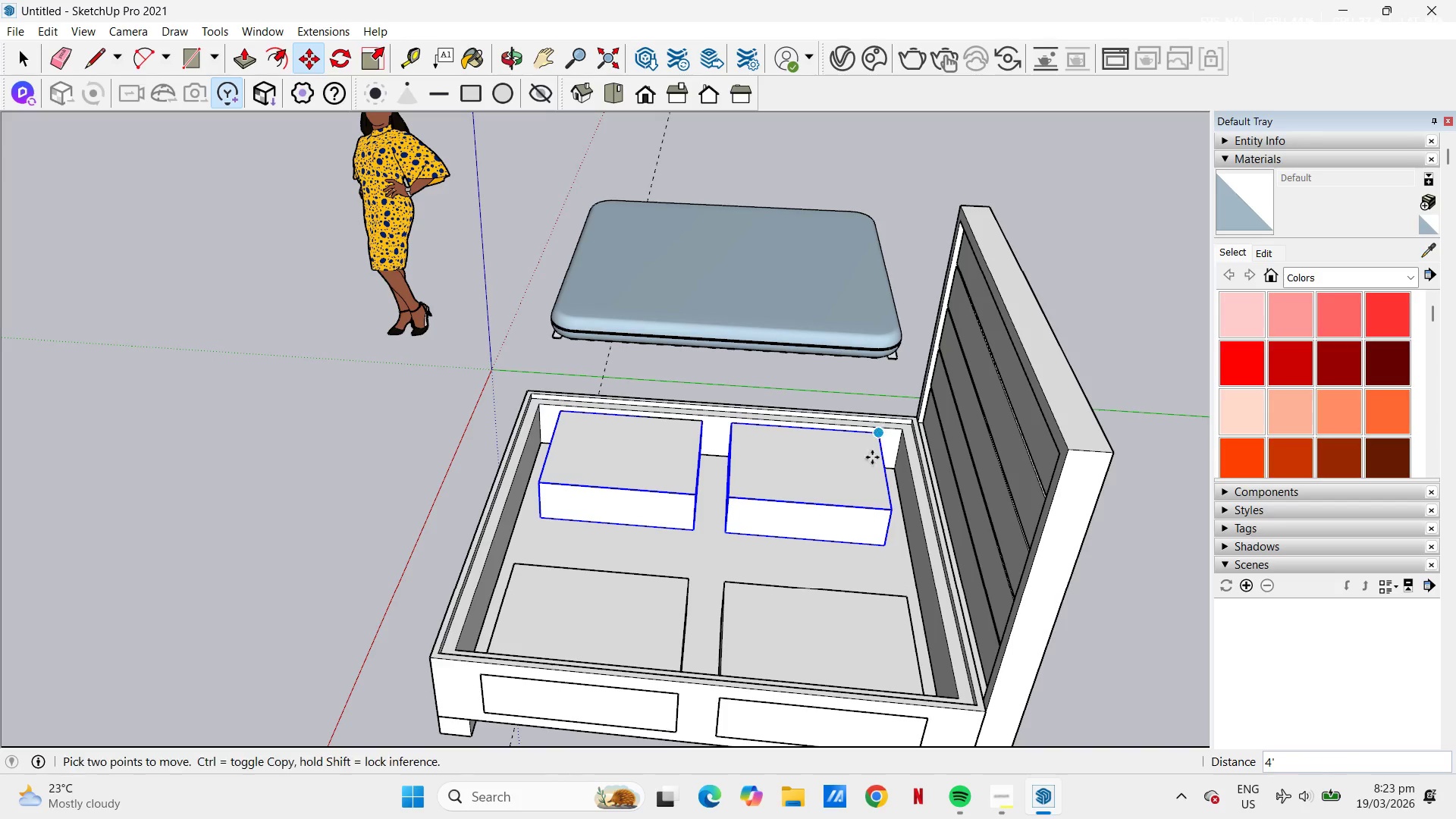 
key(Space)
 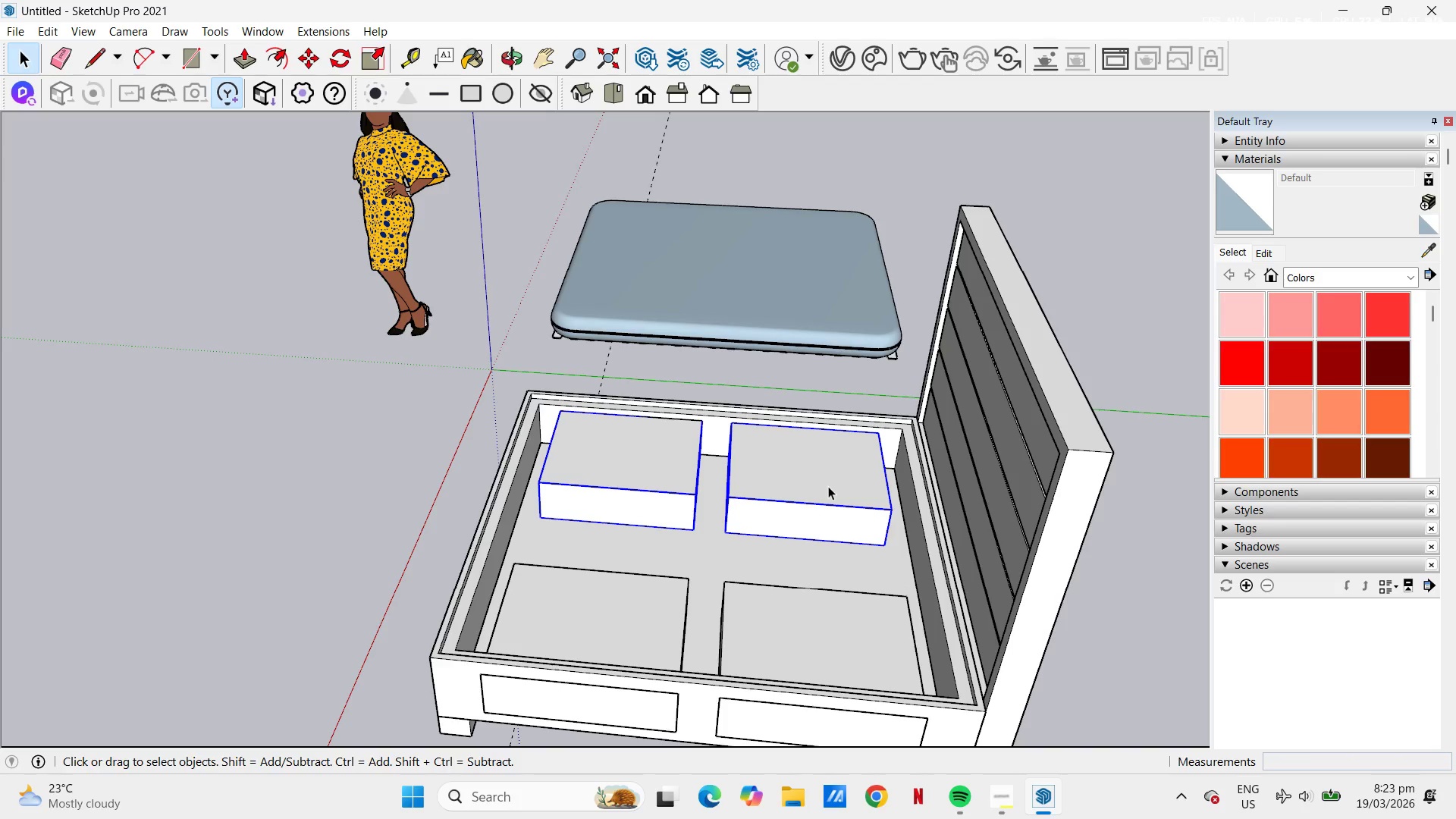 
right_click([828, 486])
 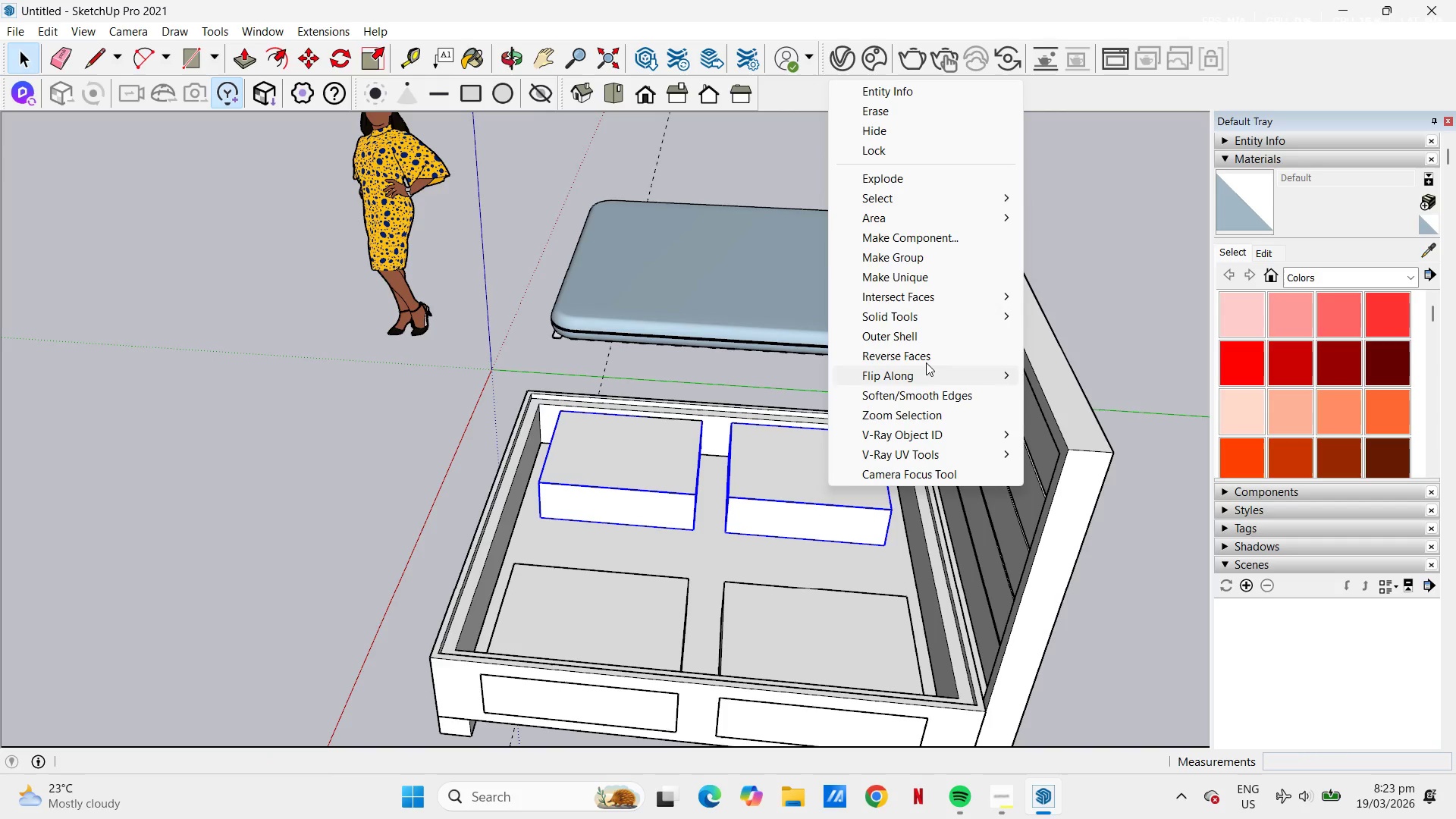 
left_click([934, 377])
 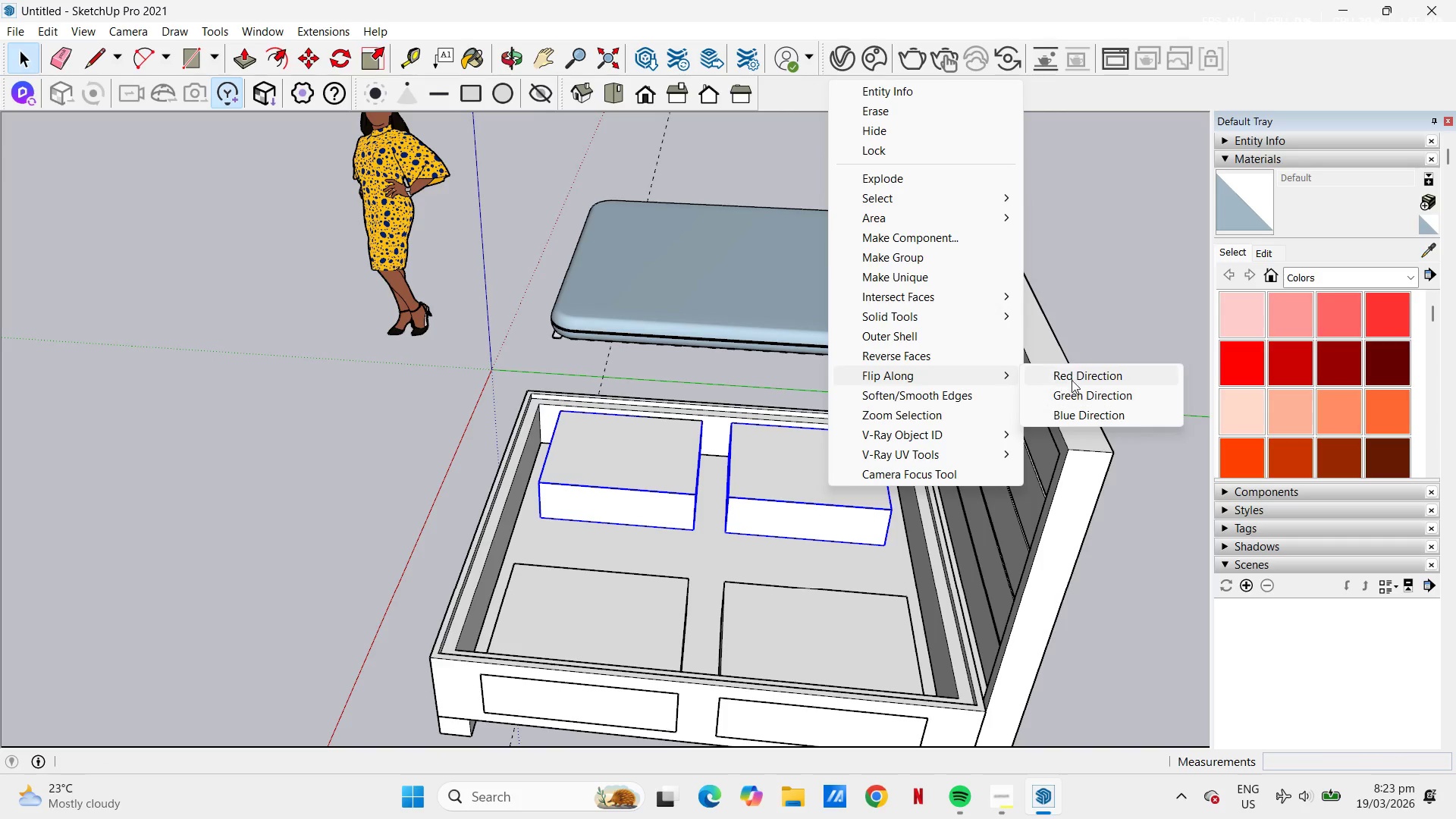 
left_click([1072, 377])
 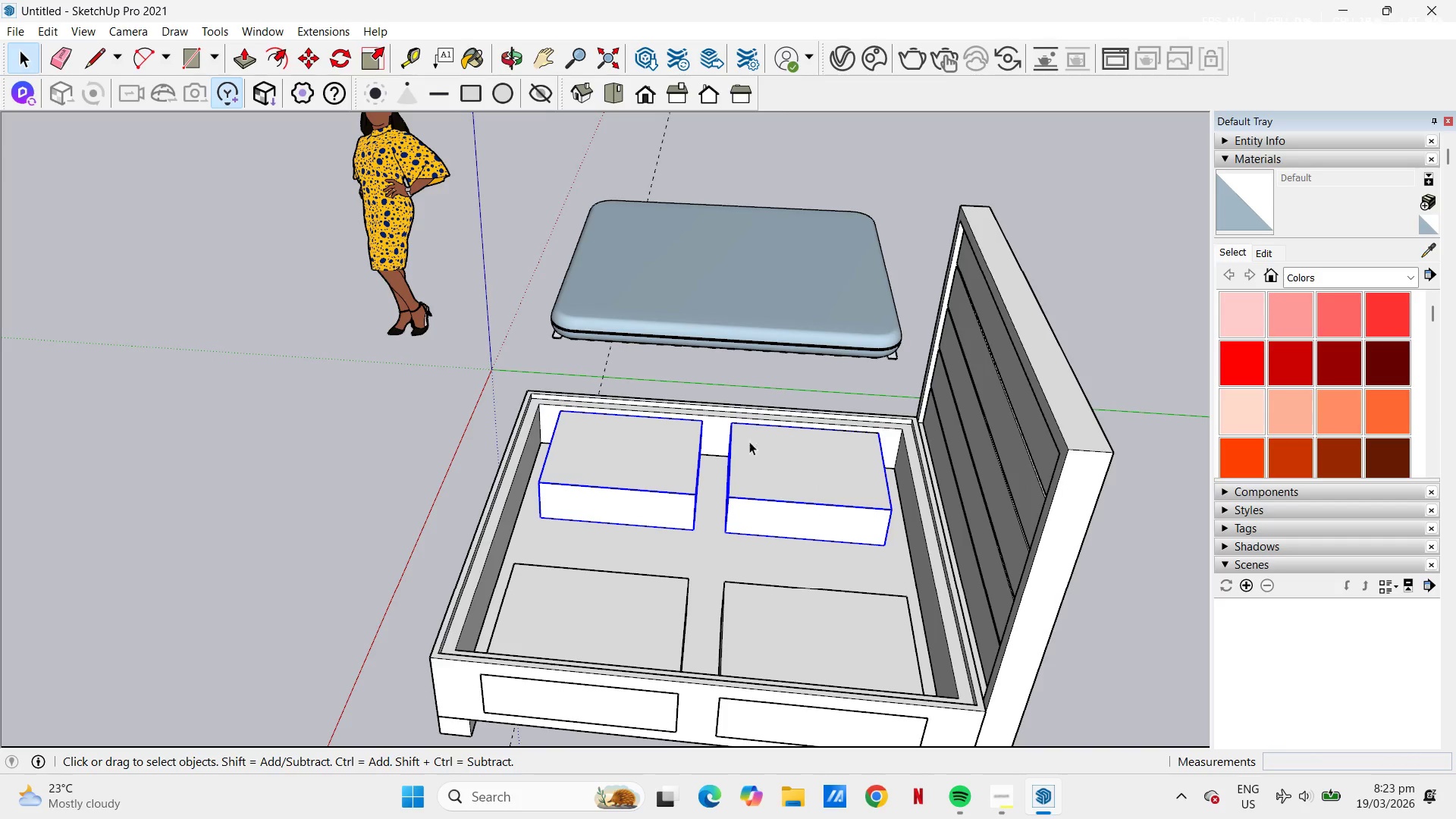 
scroll: coordinate [712, 360], scroll_direction: up, amount: 14.0
 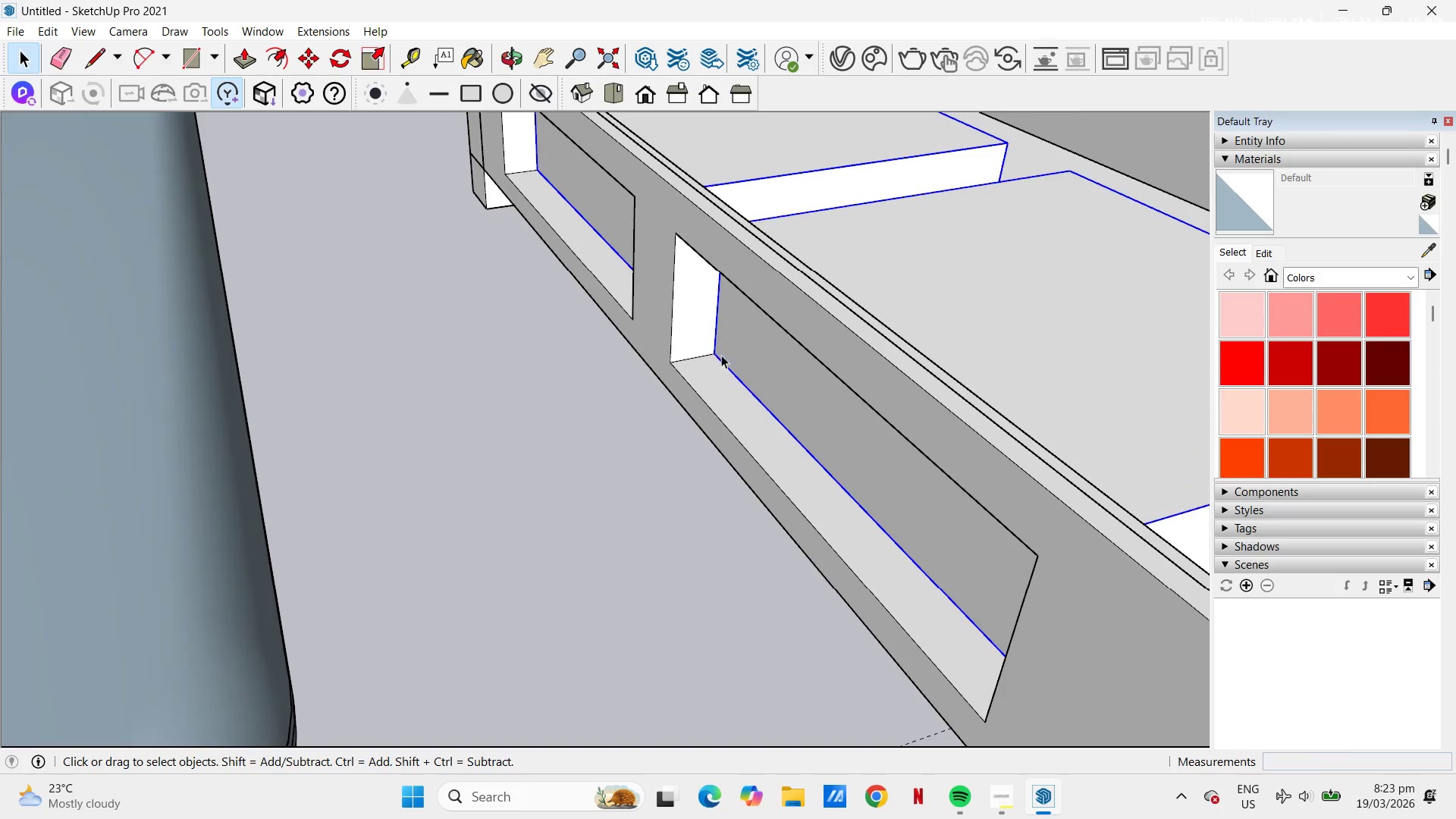 
key(M)
 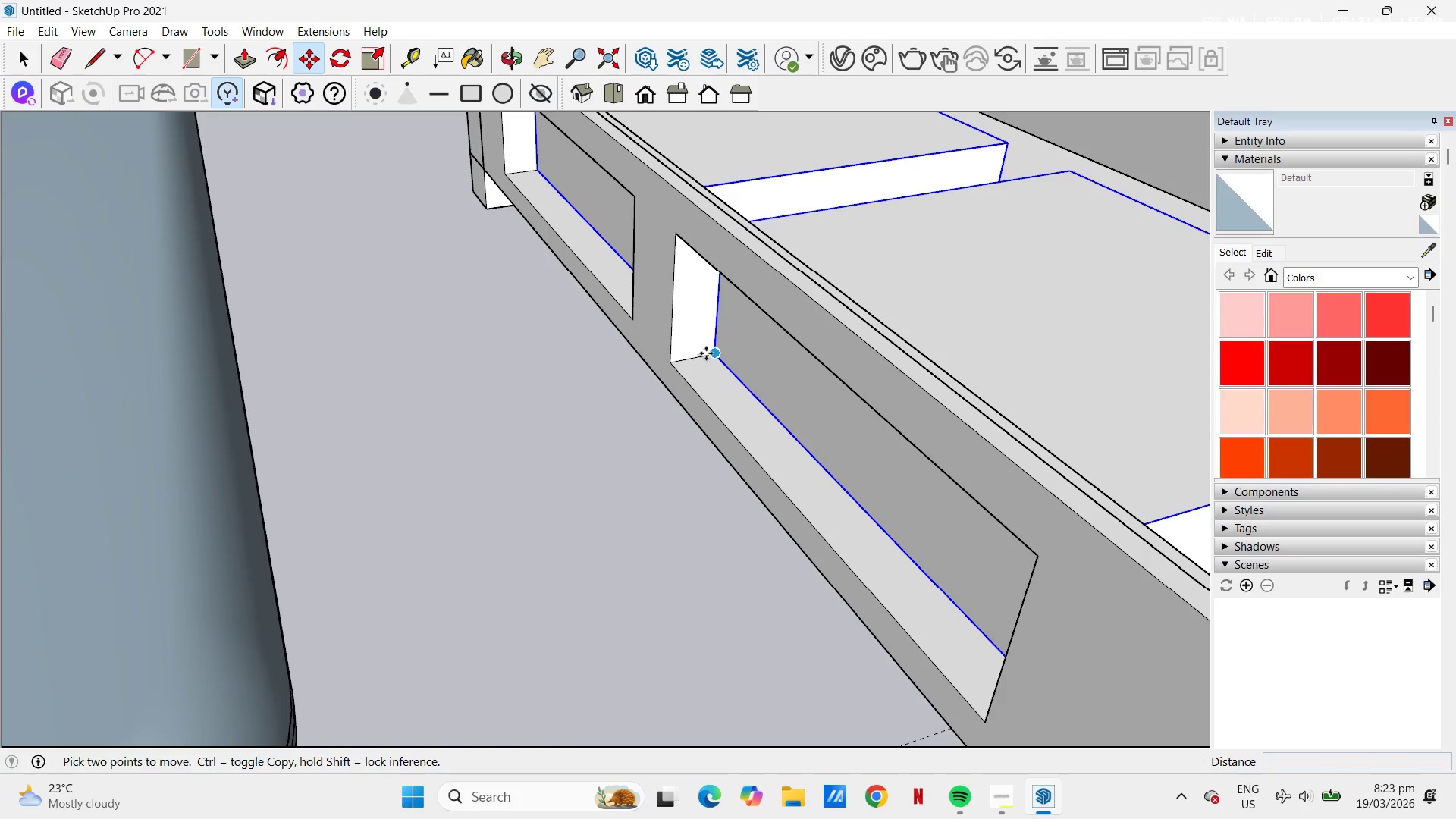 
left_click([712, 353])
 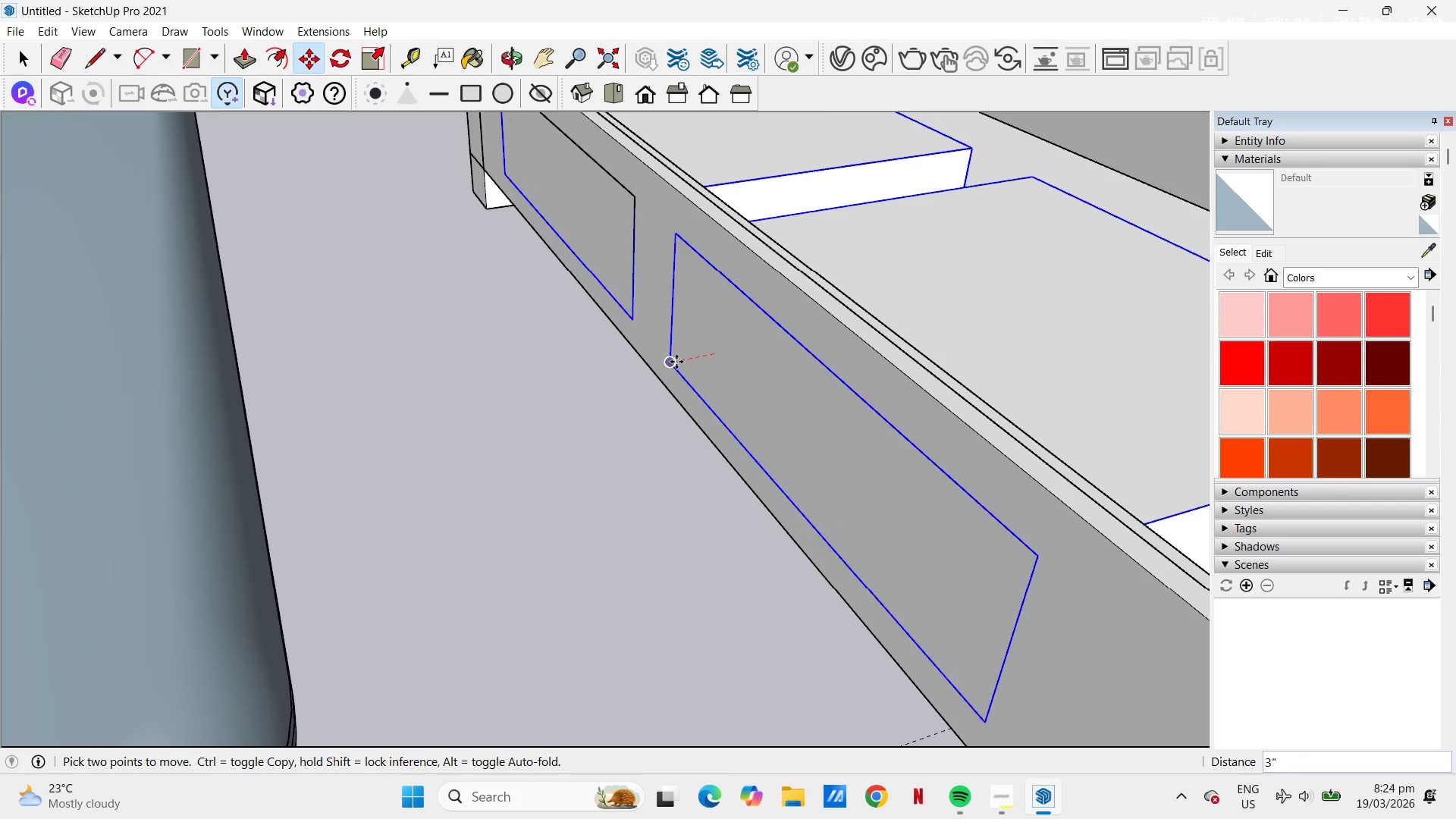 
left_click([676, 362])
 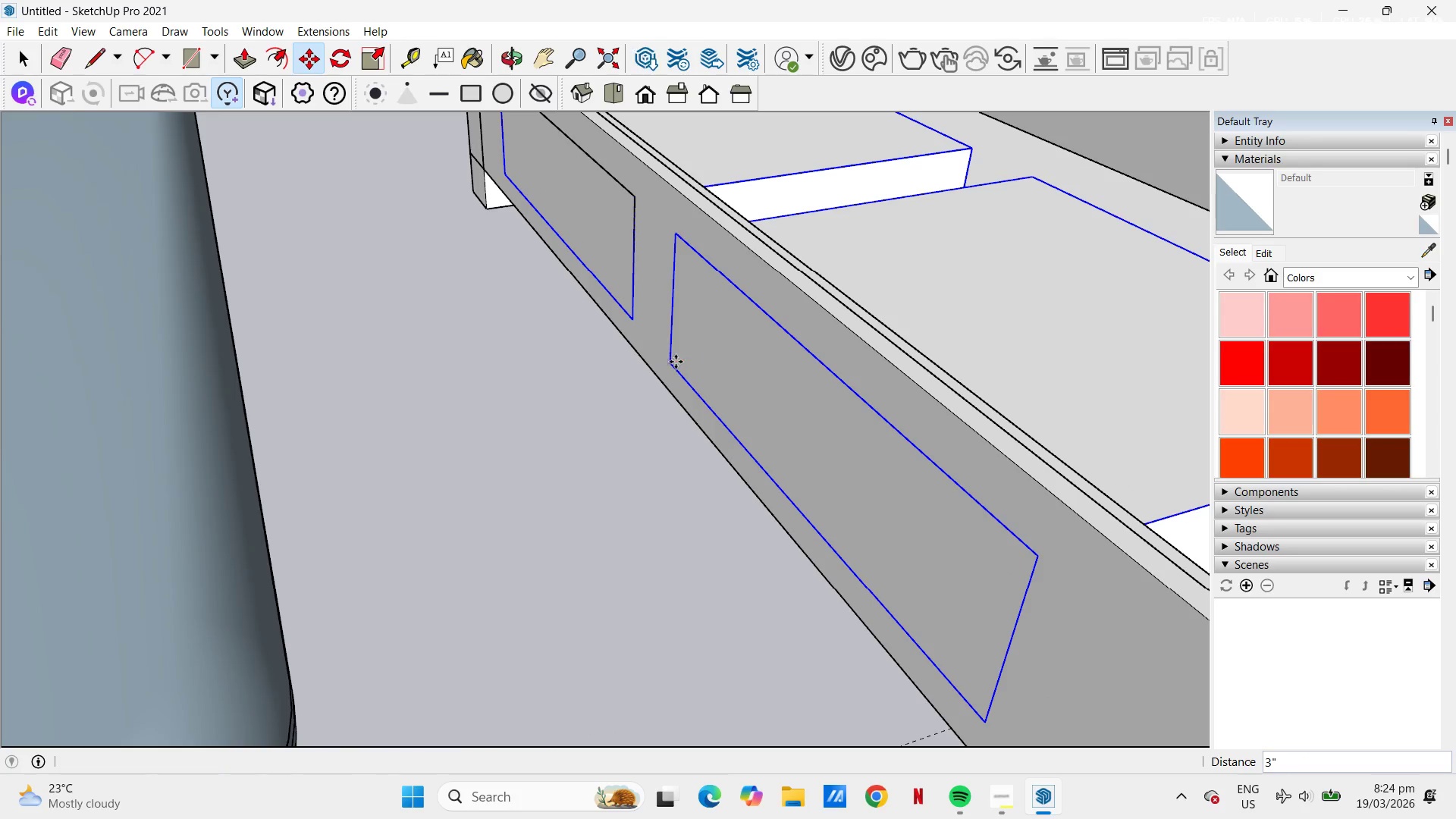 
key(Space)
 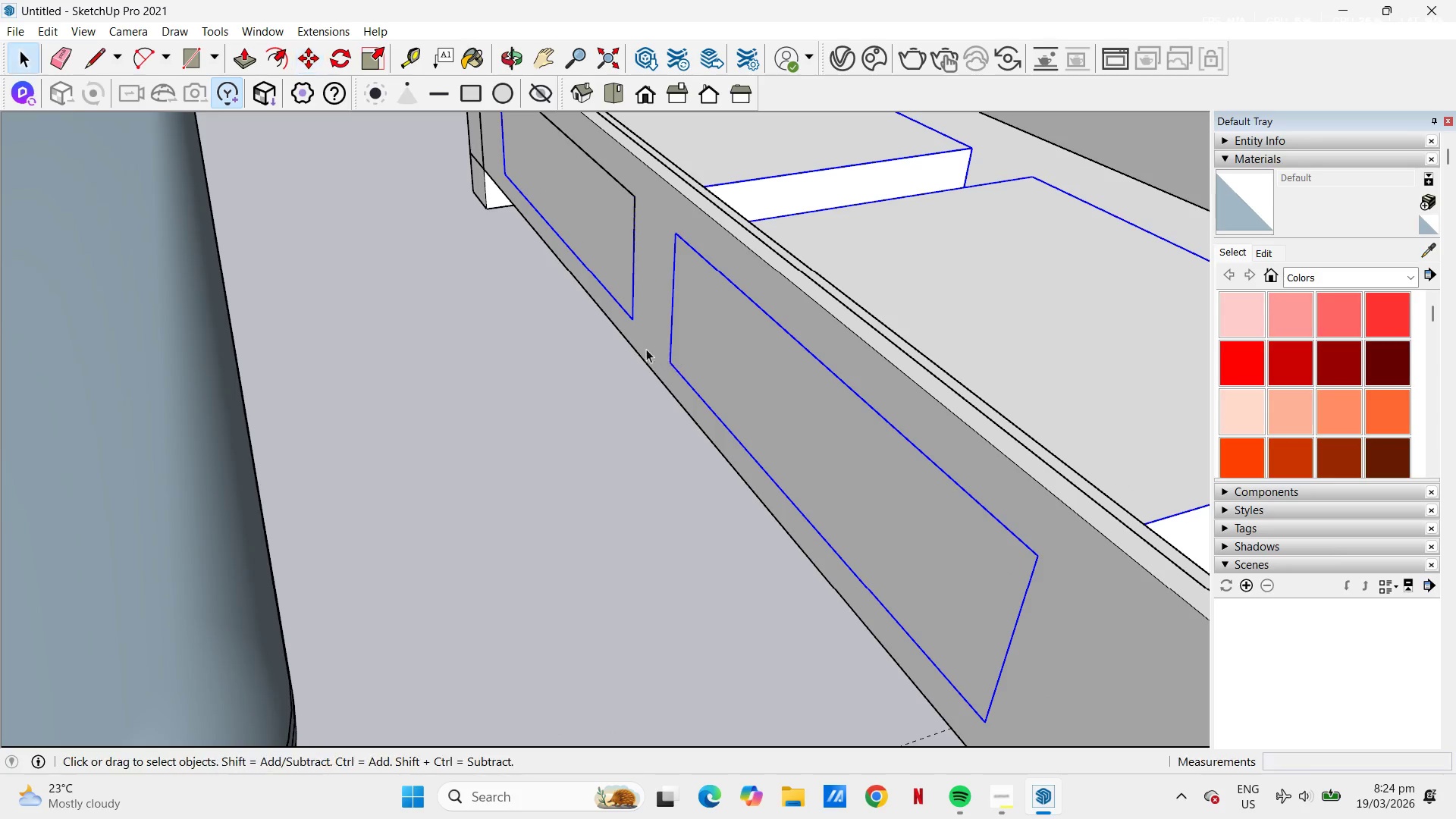 
key(Space)
 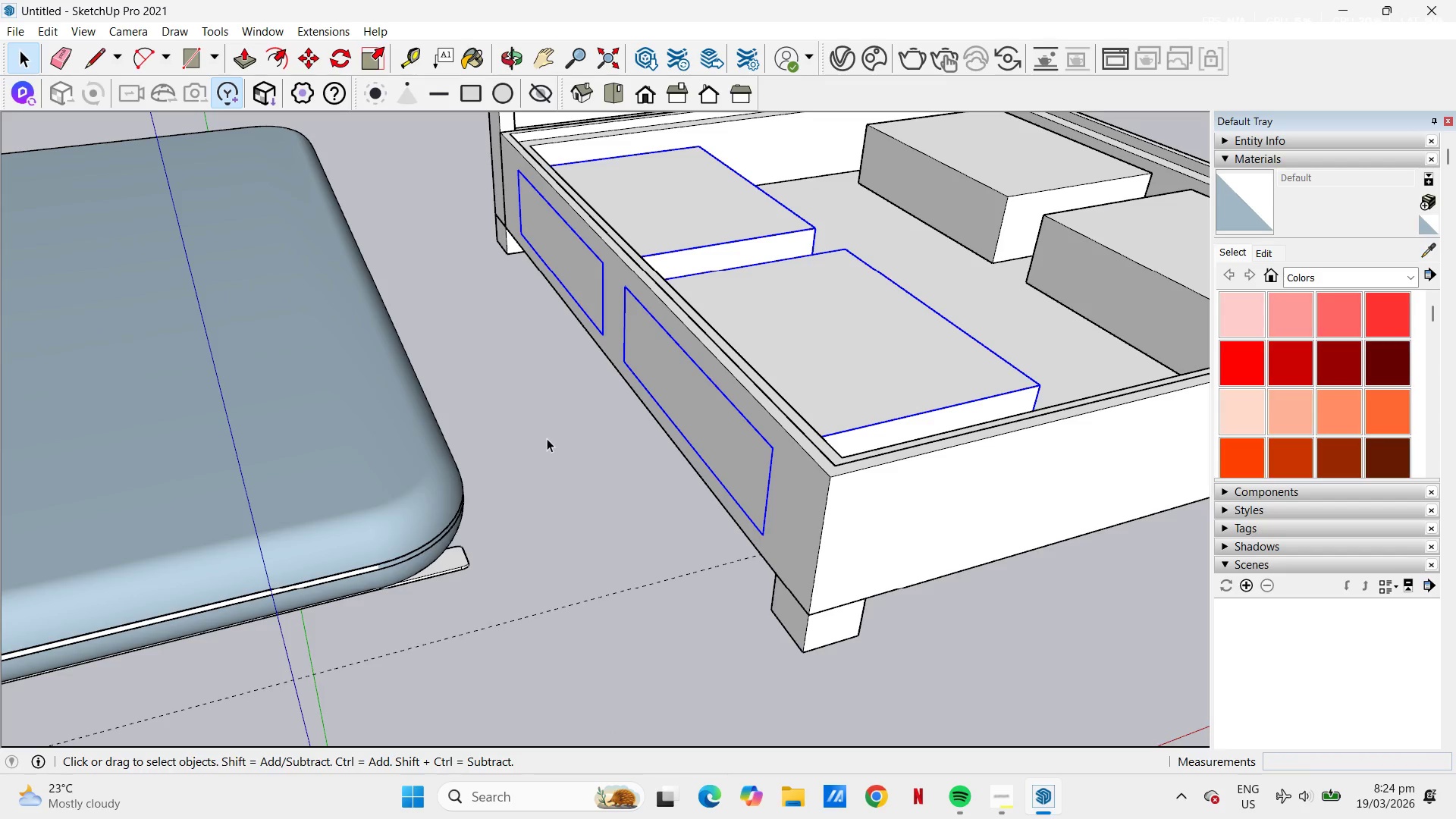 
left_click([547, 438])
 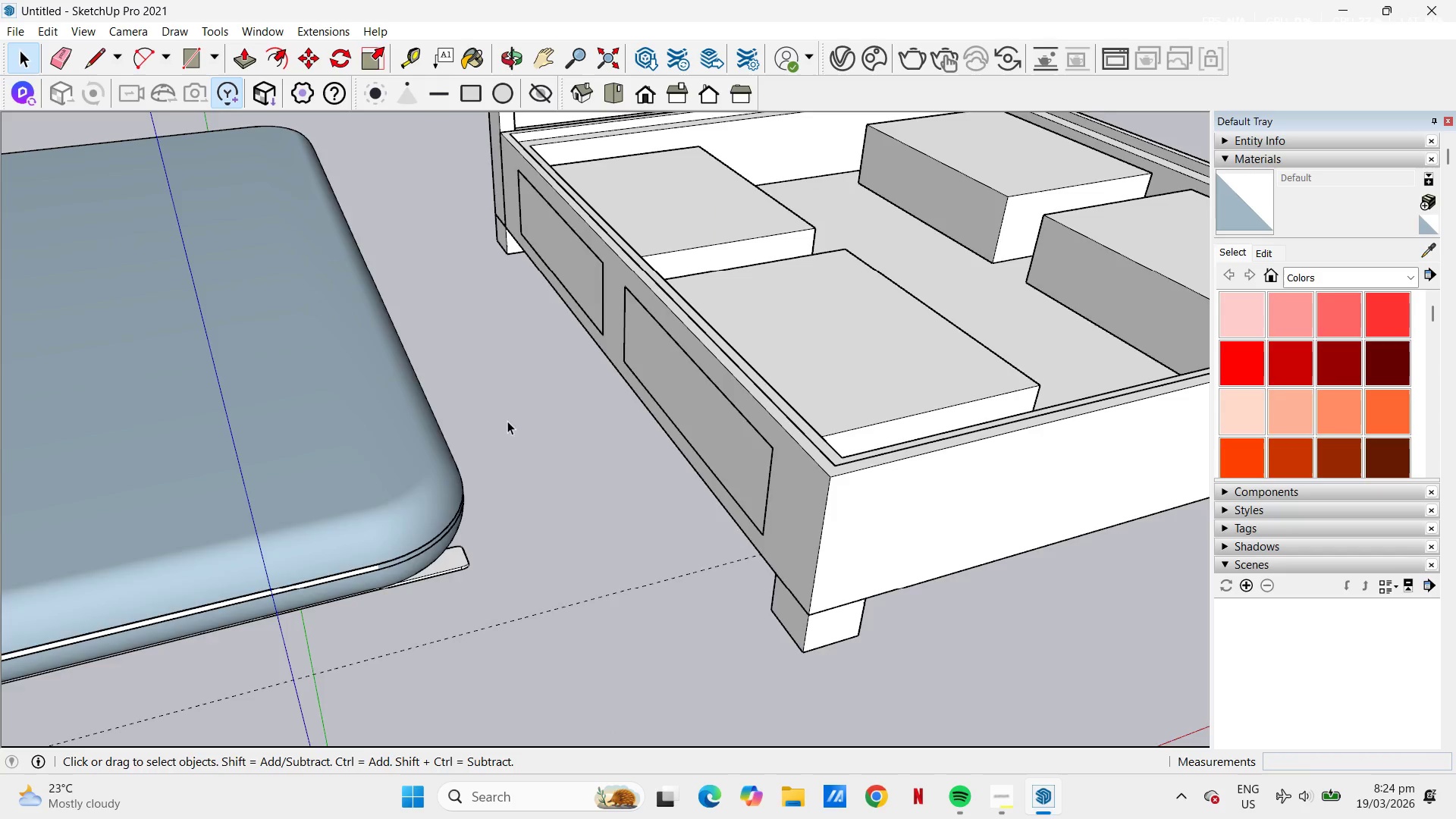 
scroll: coordinate [674, 400], scroll_direction: down, amount: 18.0
 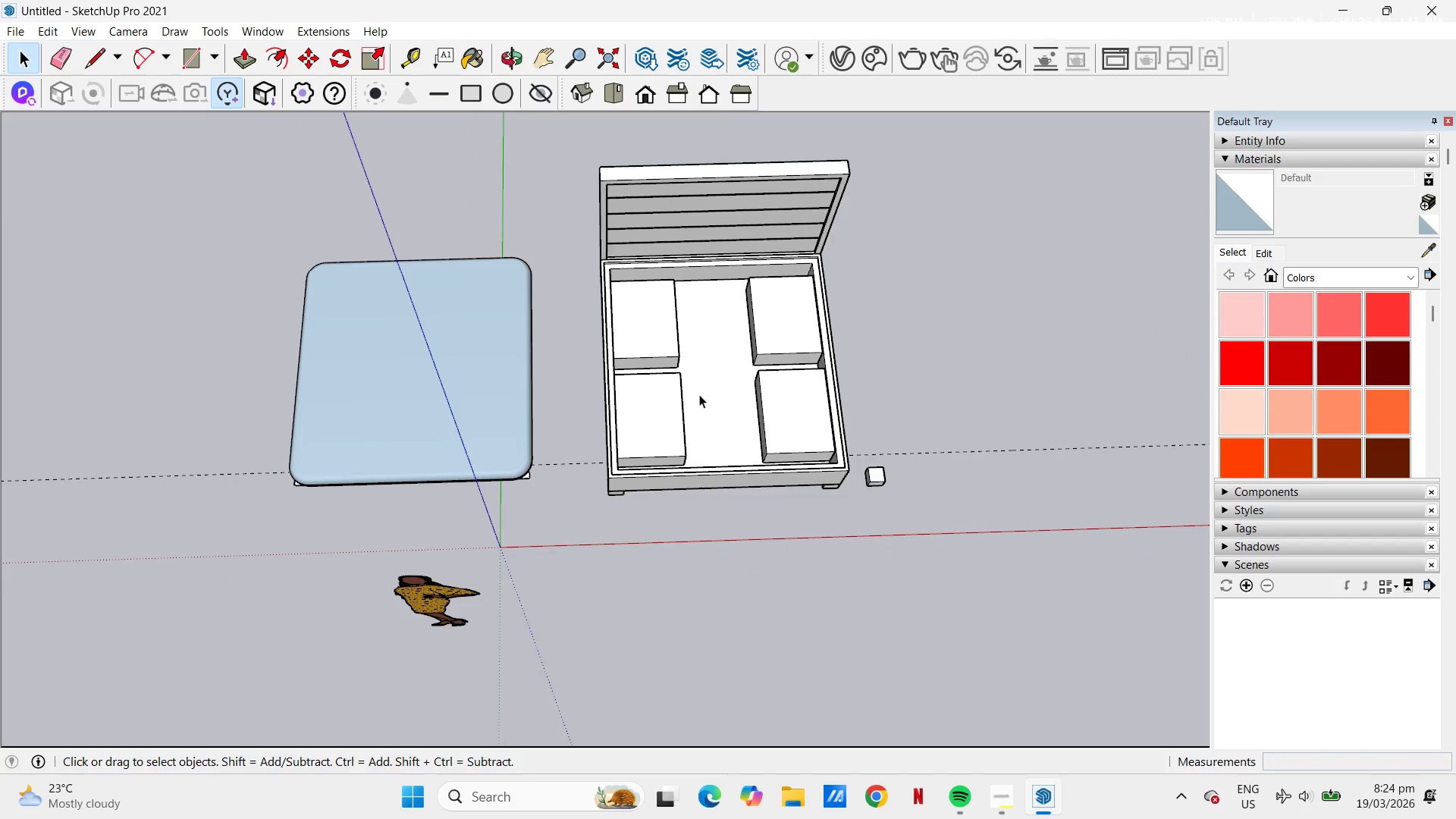 
key(H)
 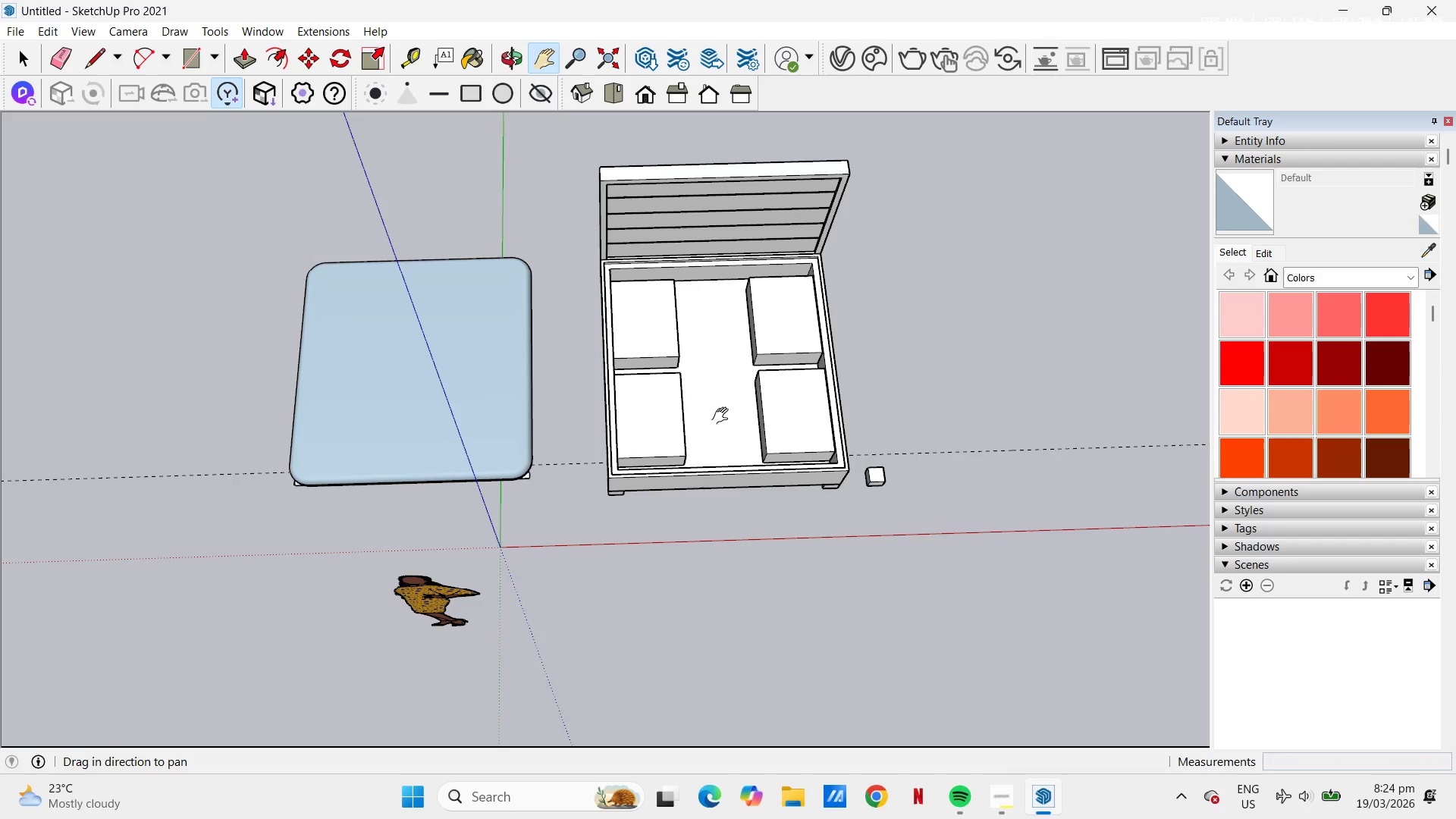 
left_click_drag(start_coordinate=[712, 414], to_coordinate=[570, 451])
 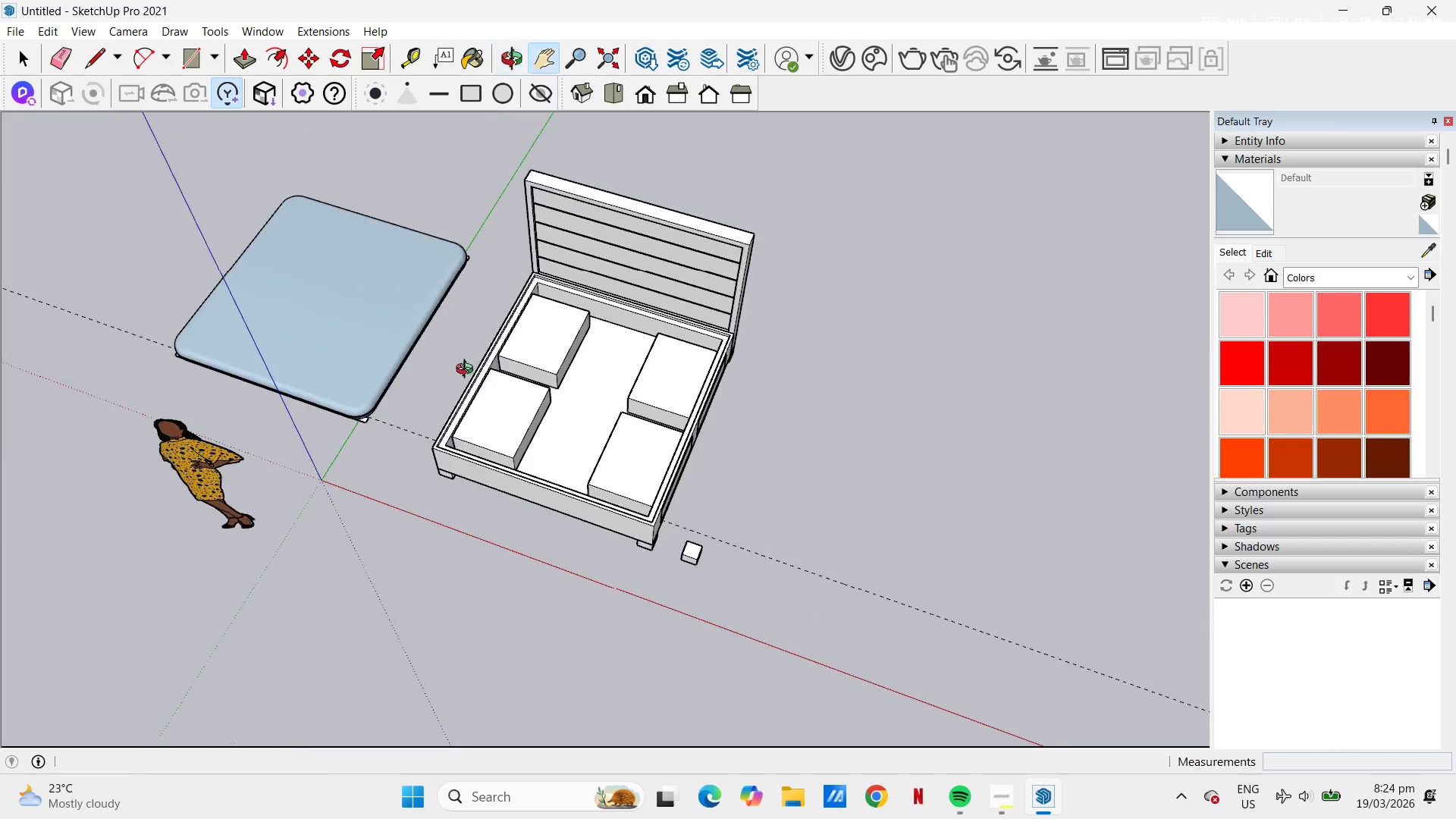 
key(Space)
 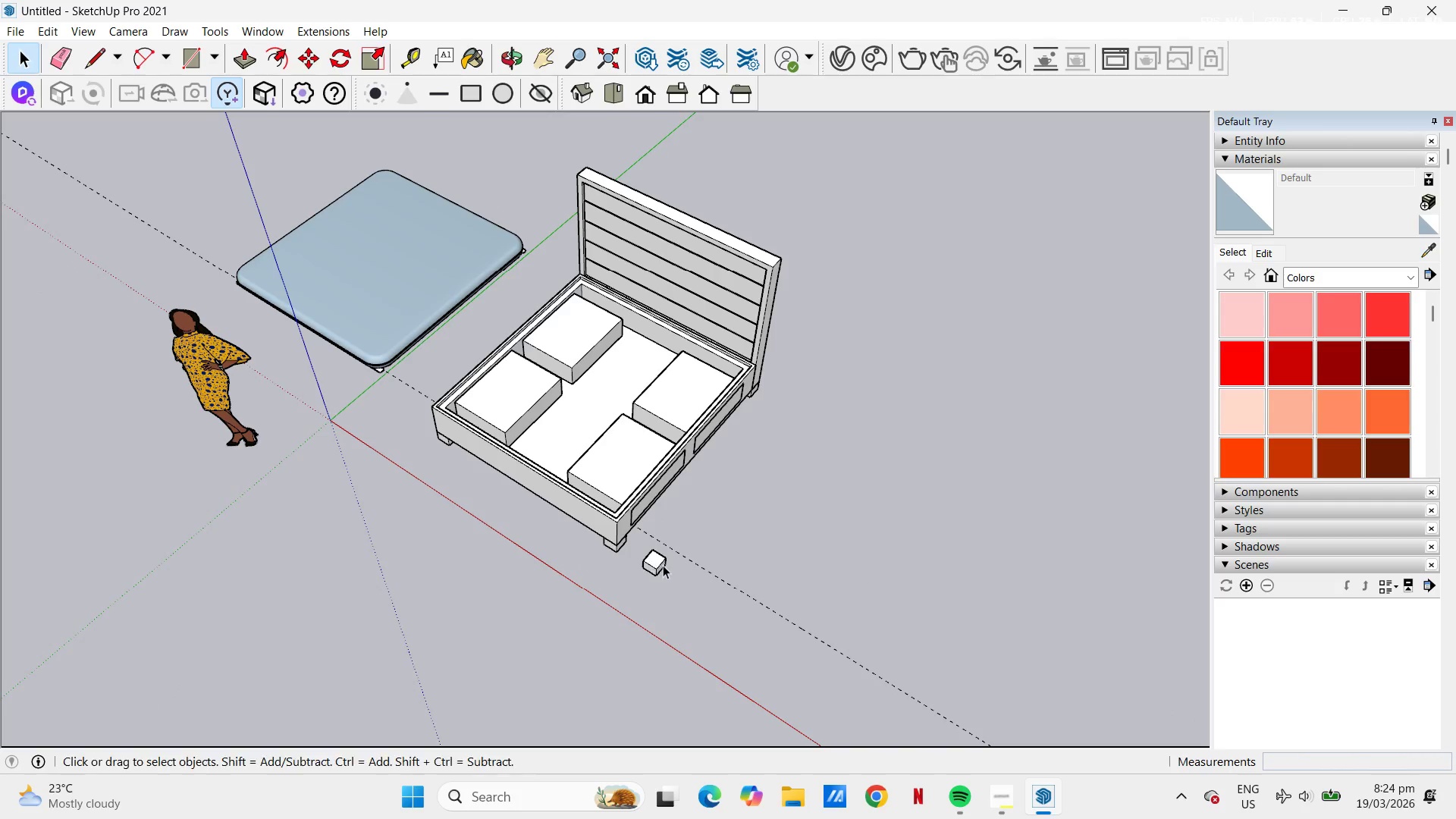 
left_click([662, 563])
 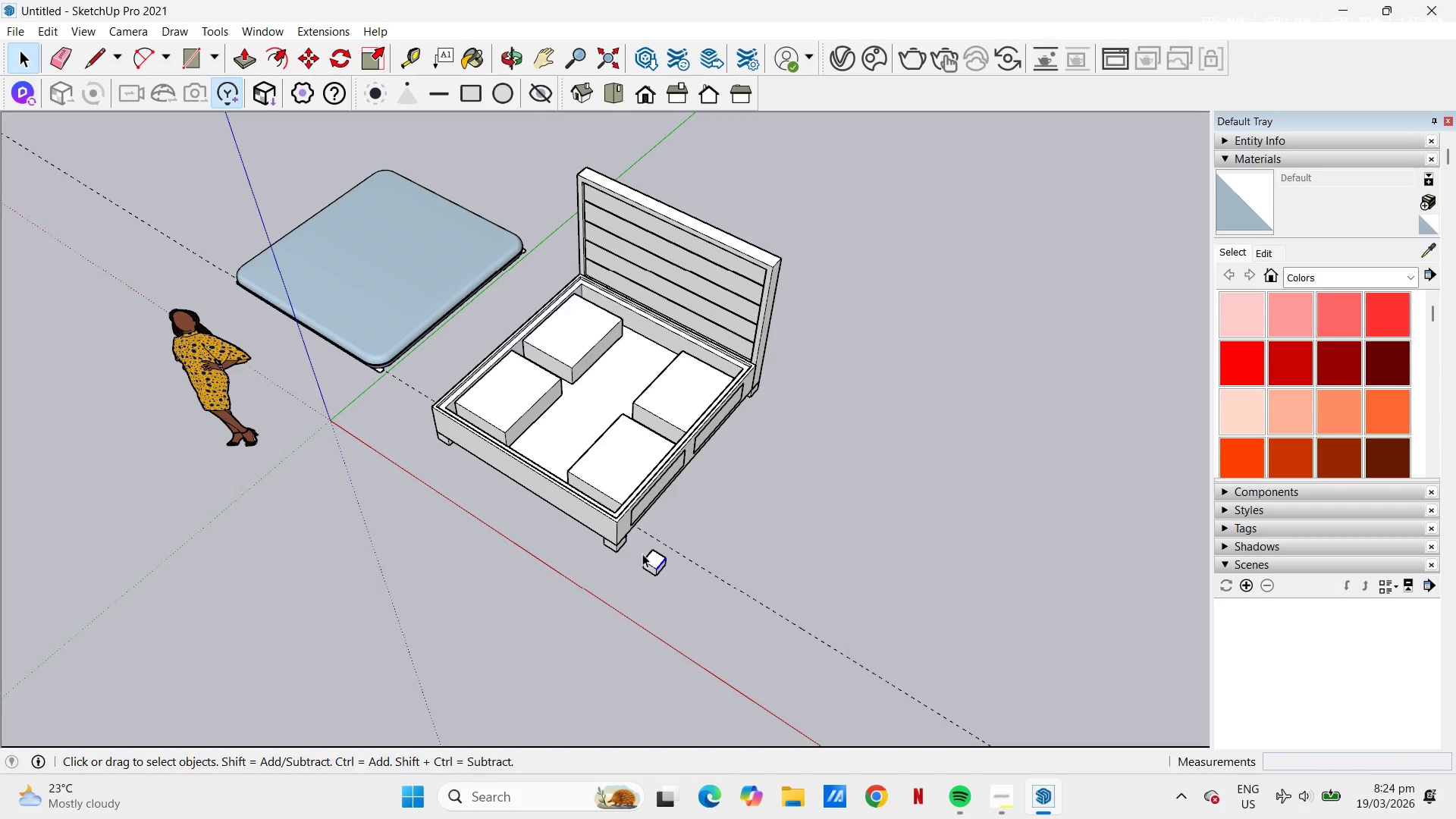 
left_click_drag(start_coordinate=[641, 545], to_coordinate=[692, 601])
 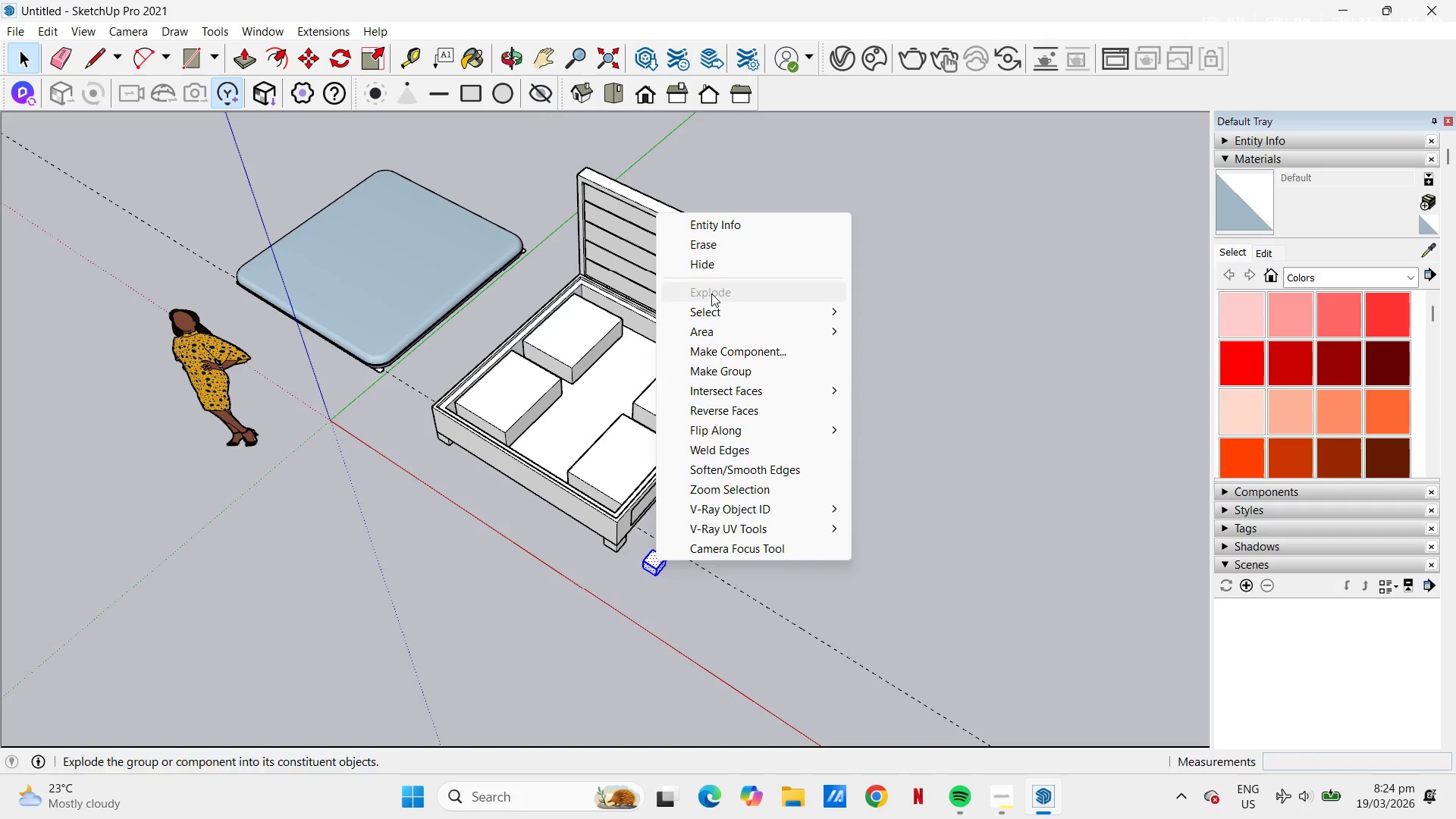 
left_click([718, 246])
 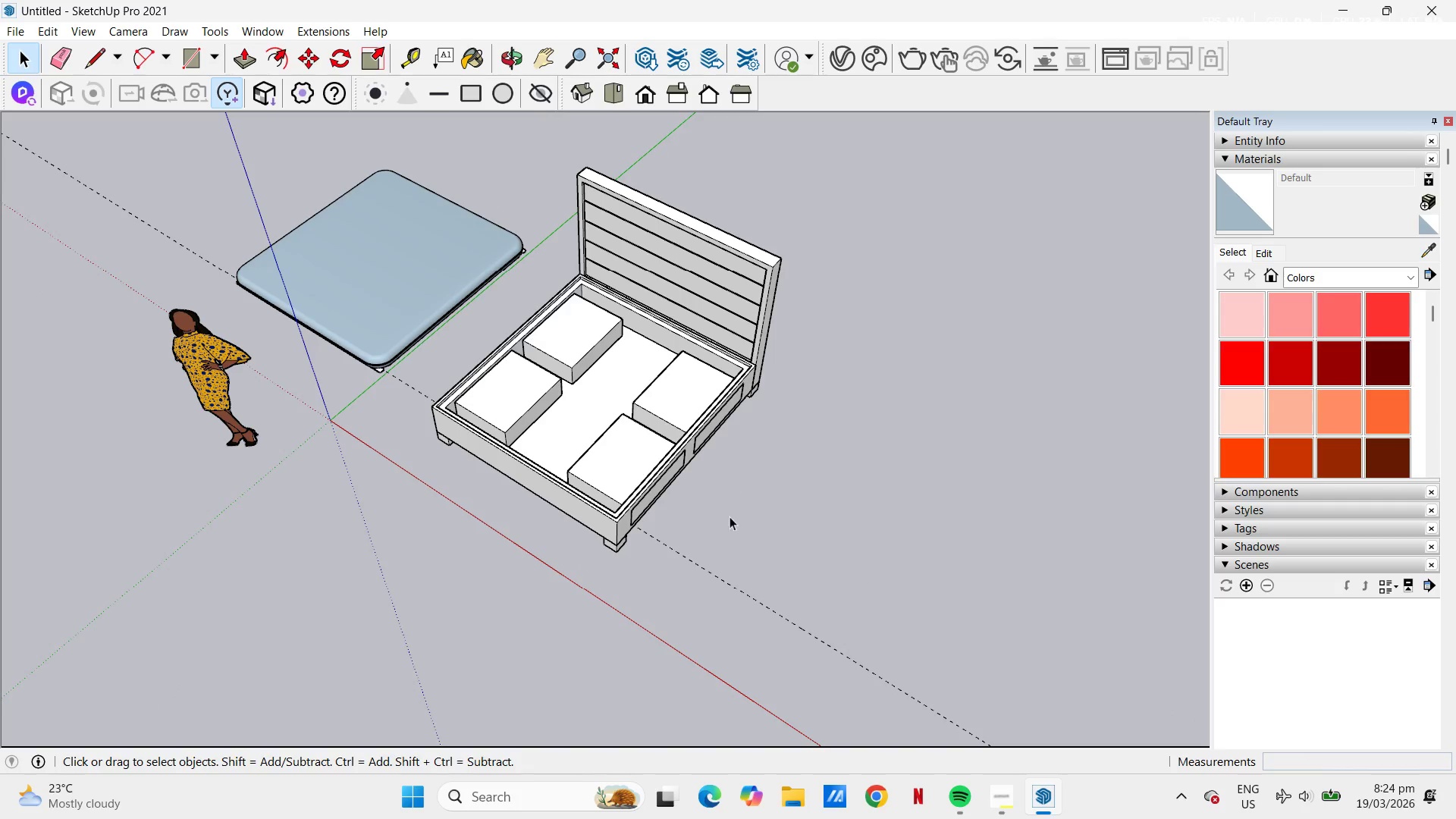 
left_click([625, 467])
 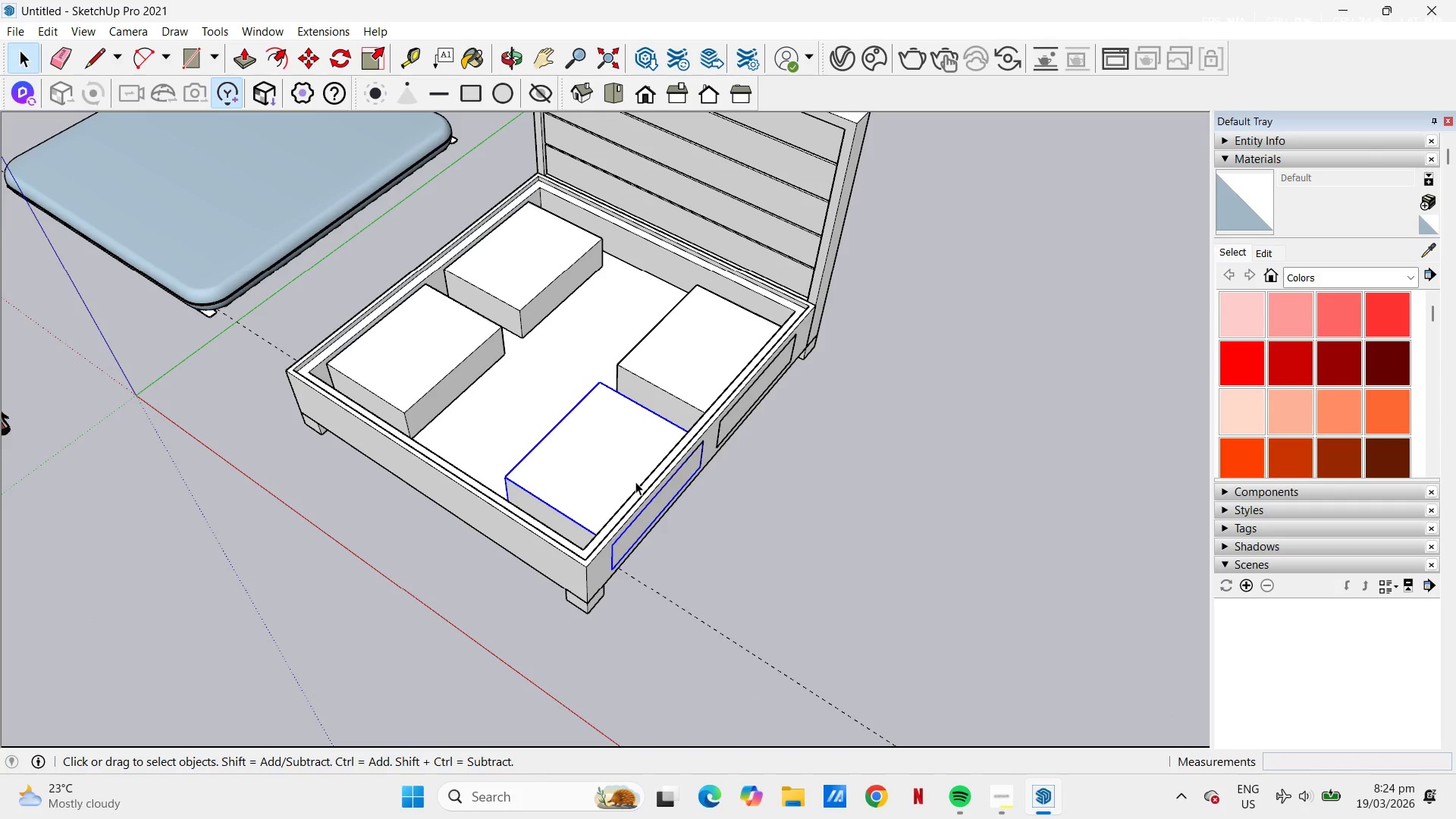 
scroll: coordinate [661, 464], scroll_direction: up, amount: 5.0
 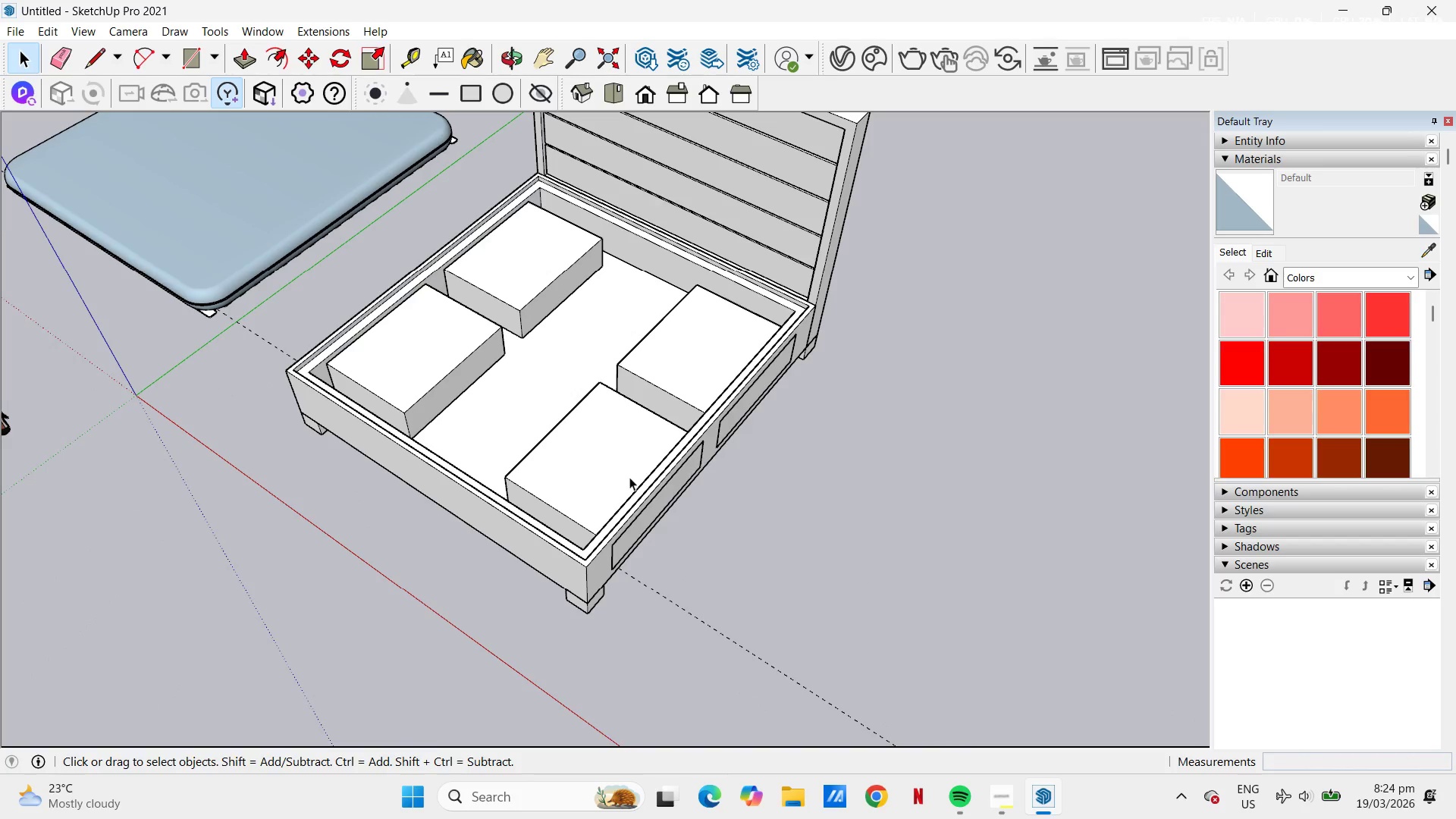 
key(Control+C)
 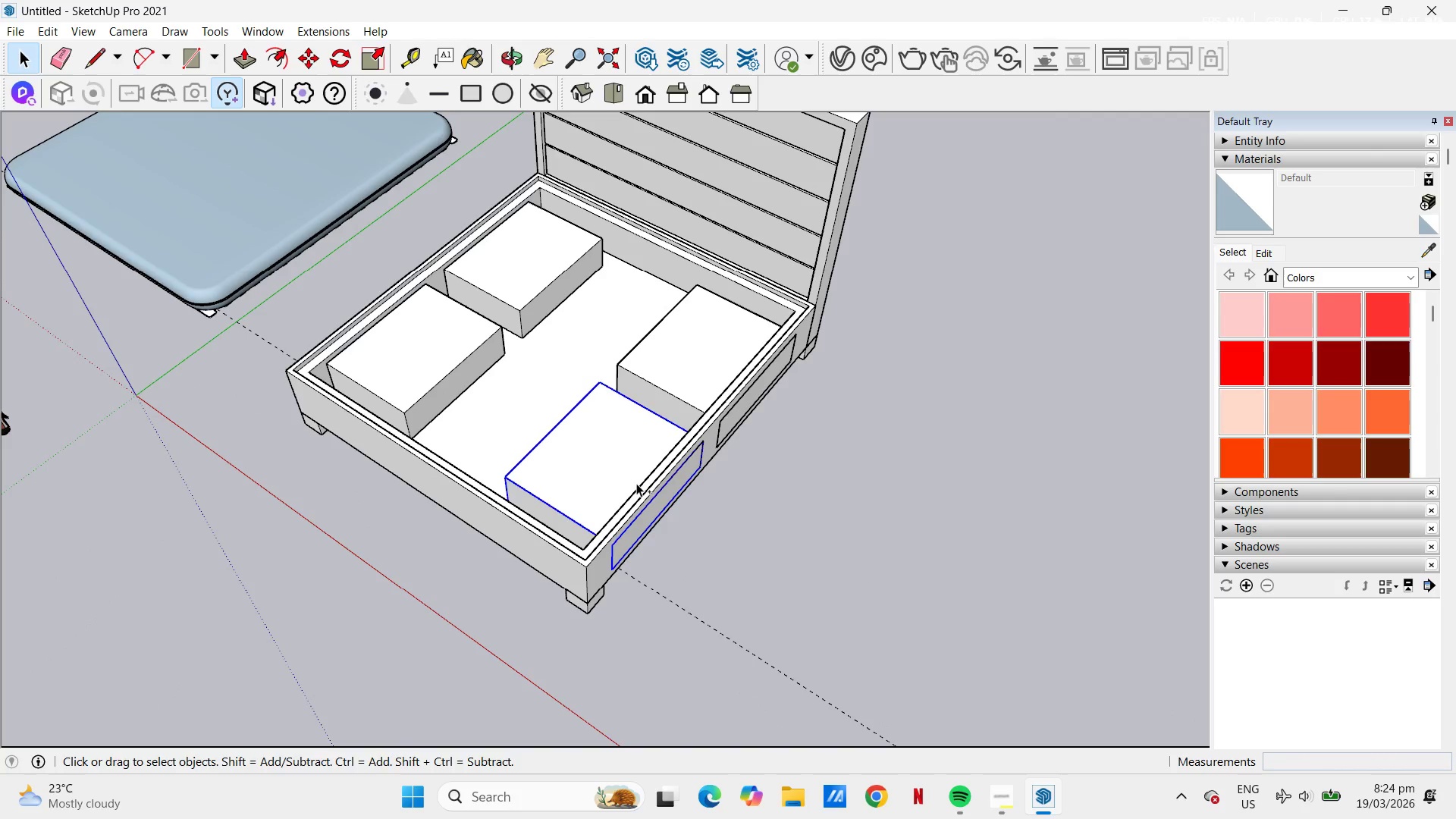 
key(Control+V)
 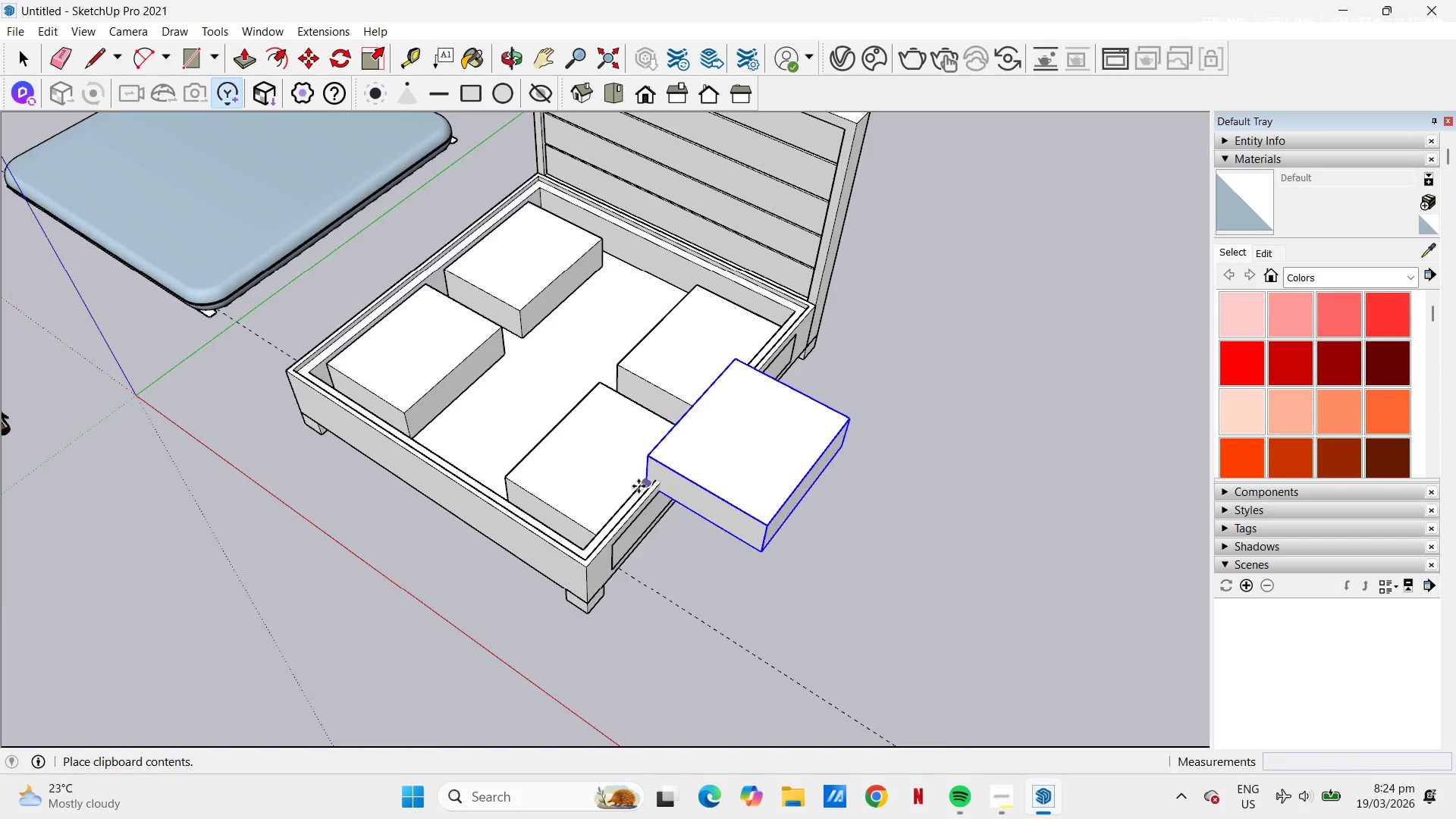 
scroll: coordinate [653, 459], scroll_direction: down, amount: 6.0
 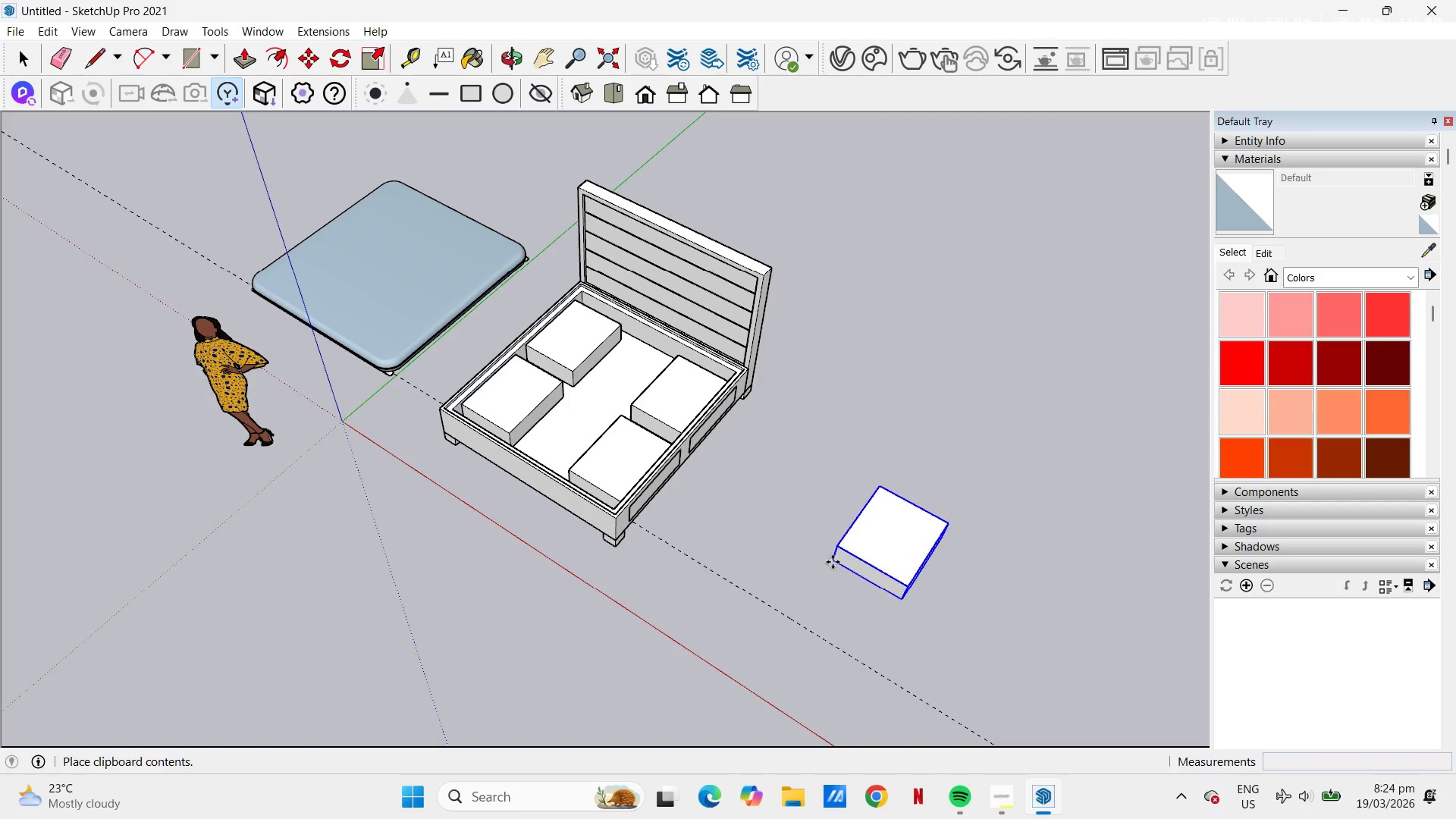 
left_click([814, 582])
 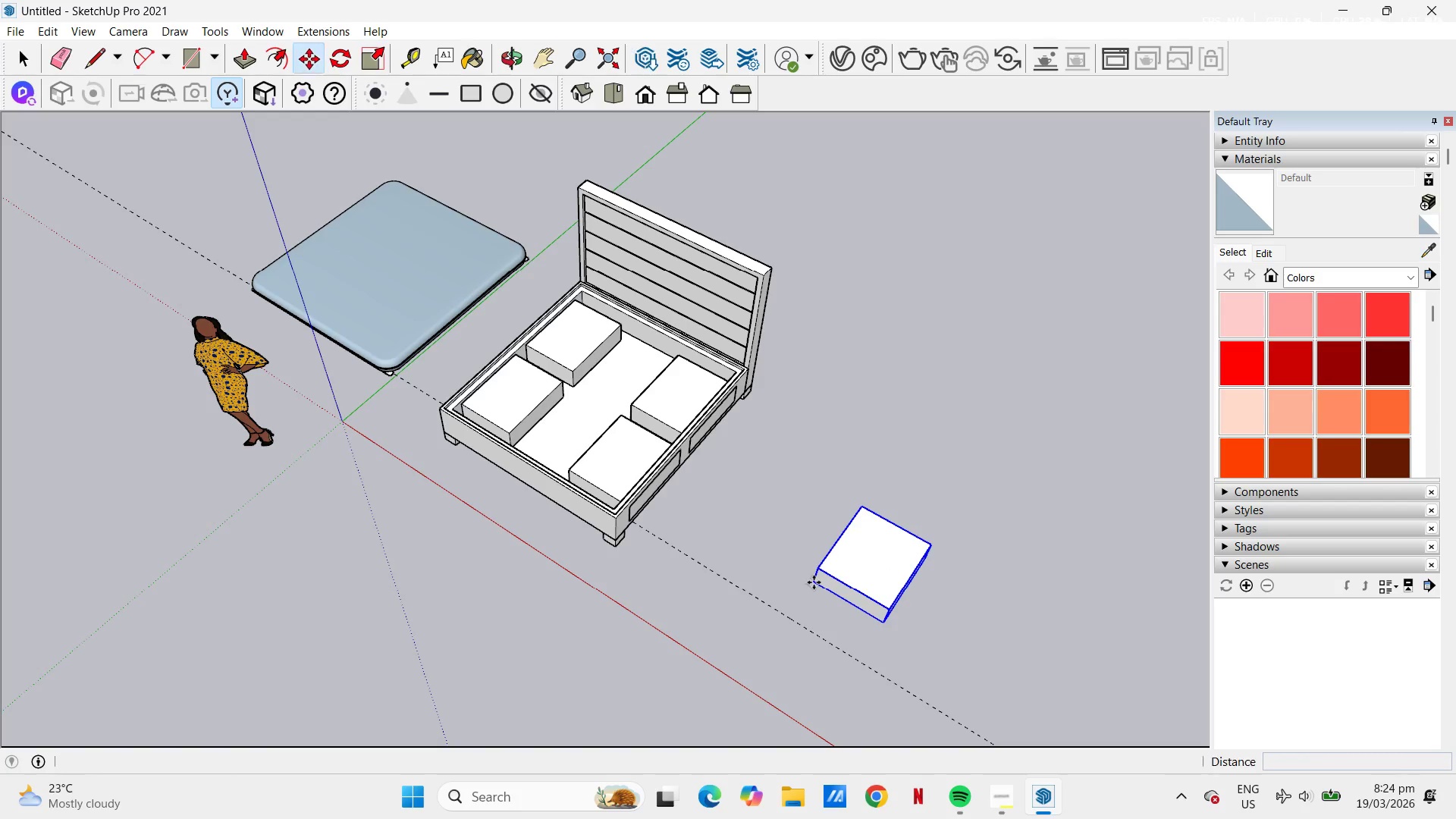 
key(Space)
 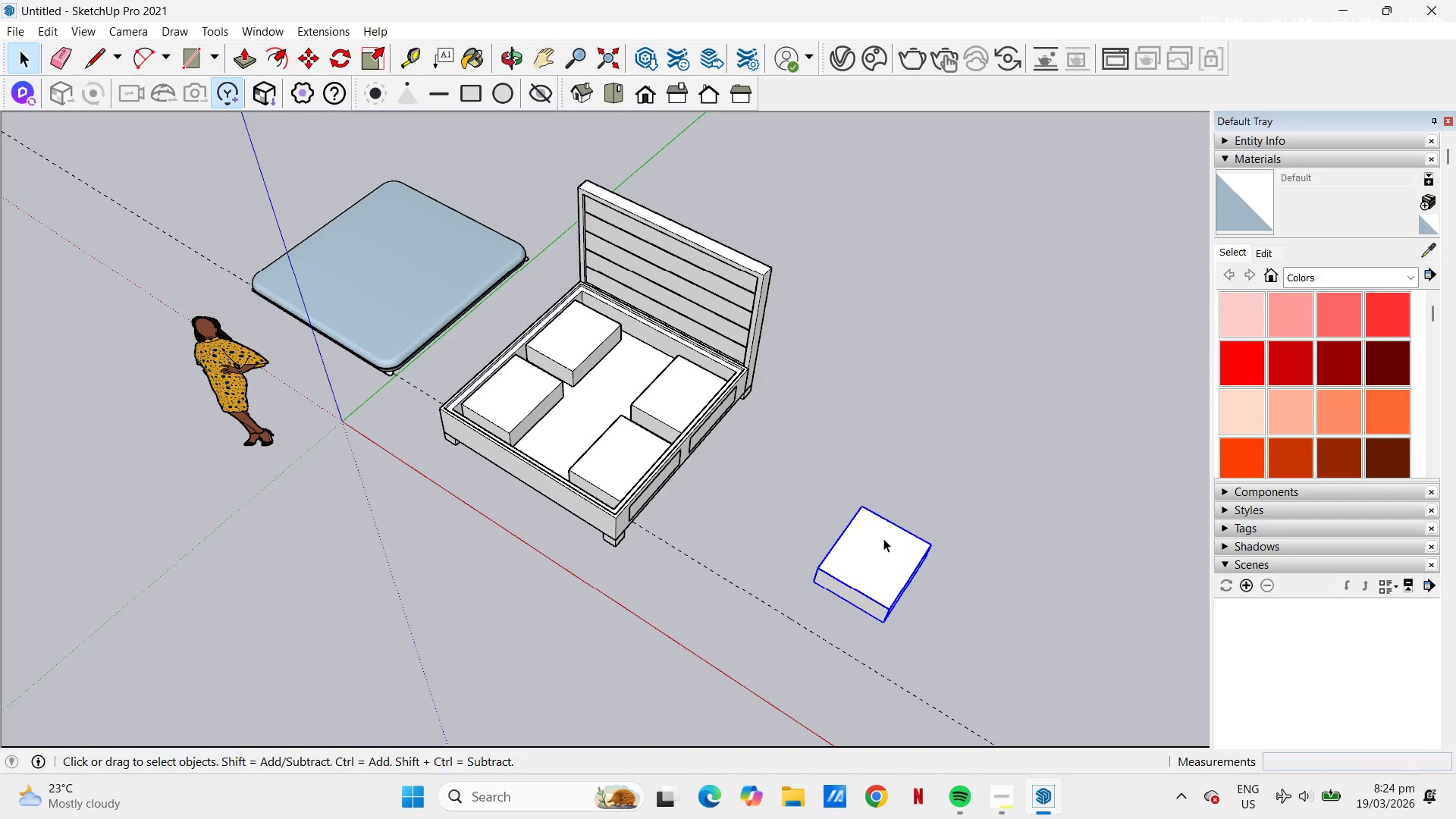 
key(M)
 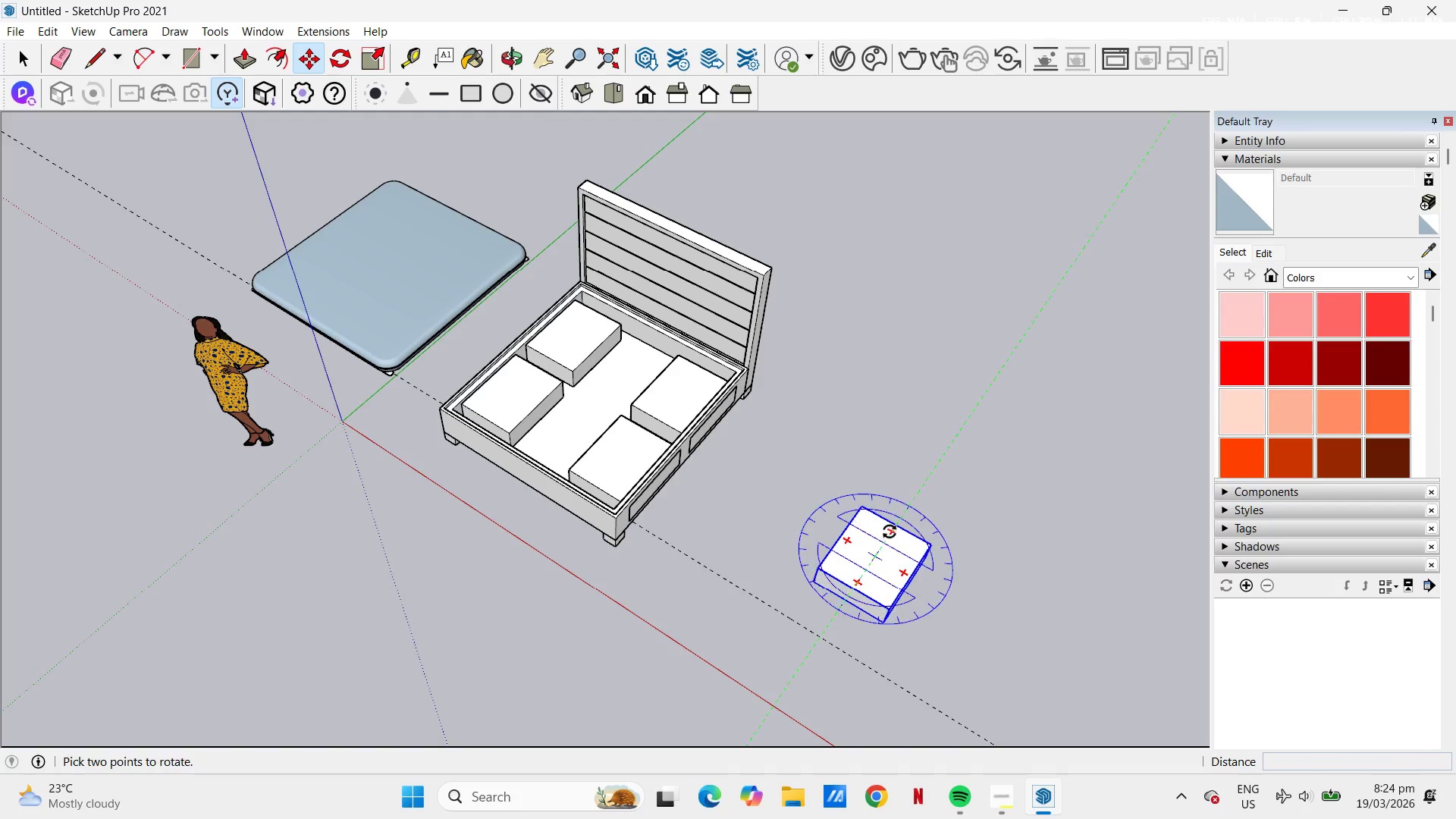 
left_click([891, 531])
 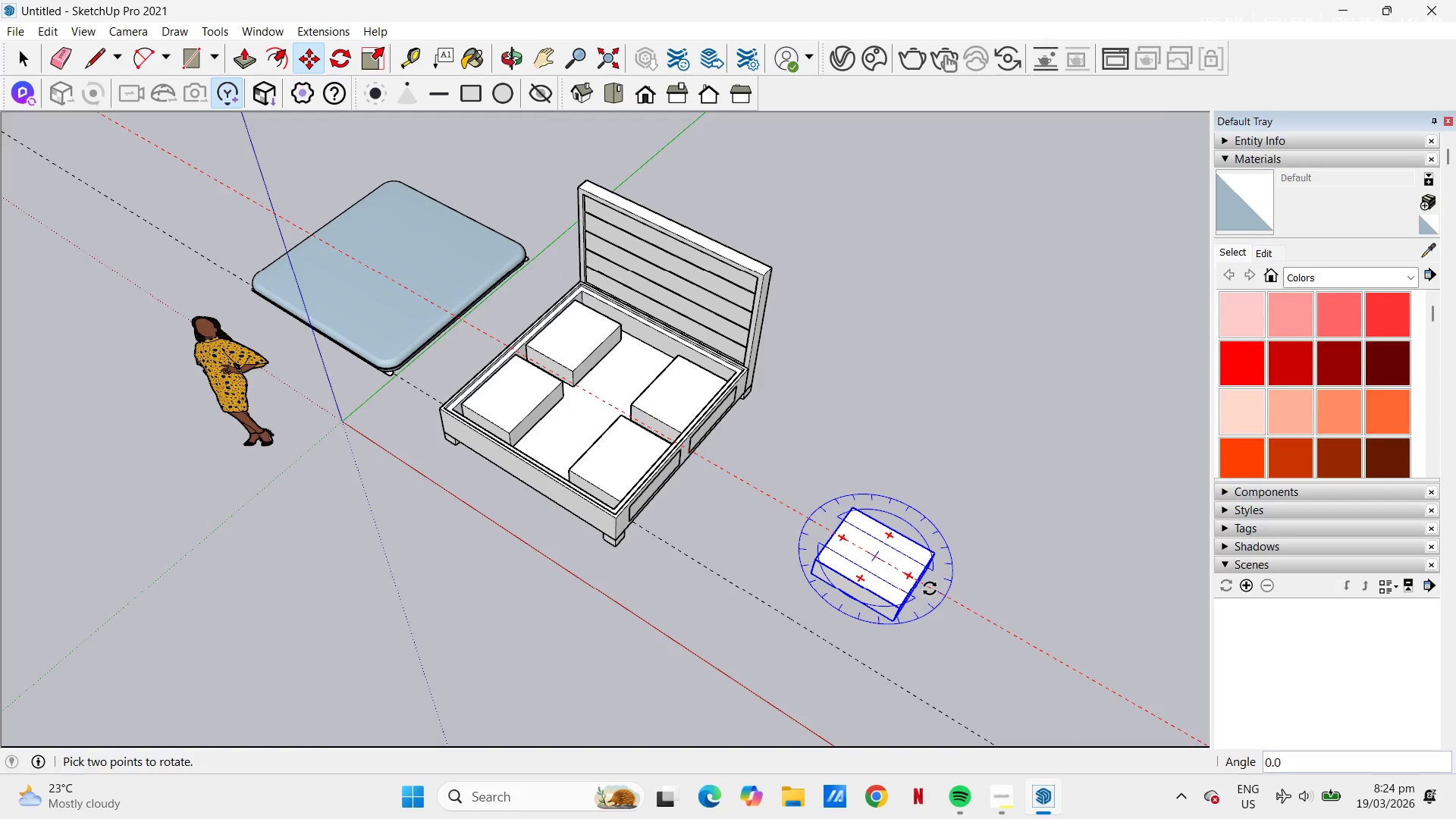 
left_click([930, 588])
 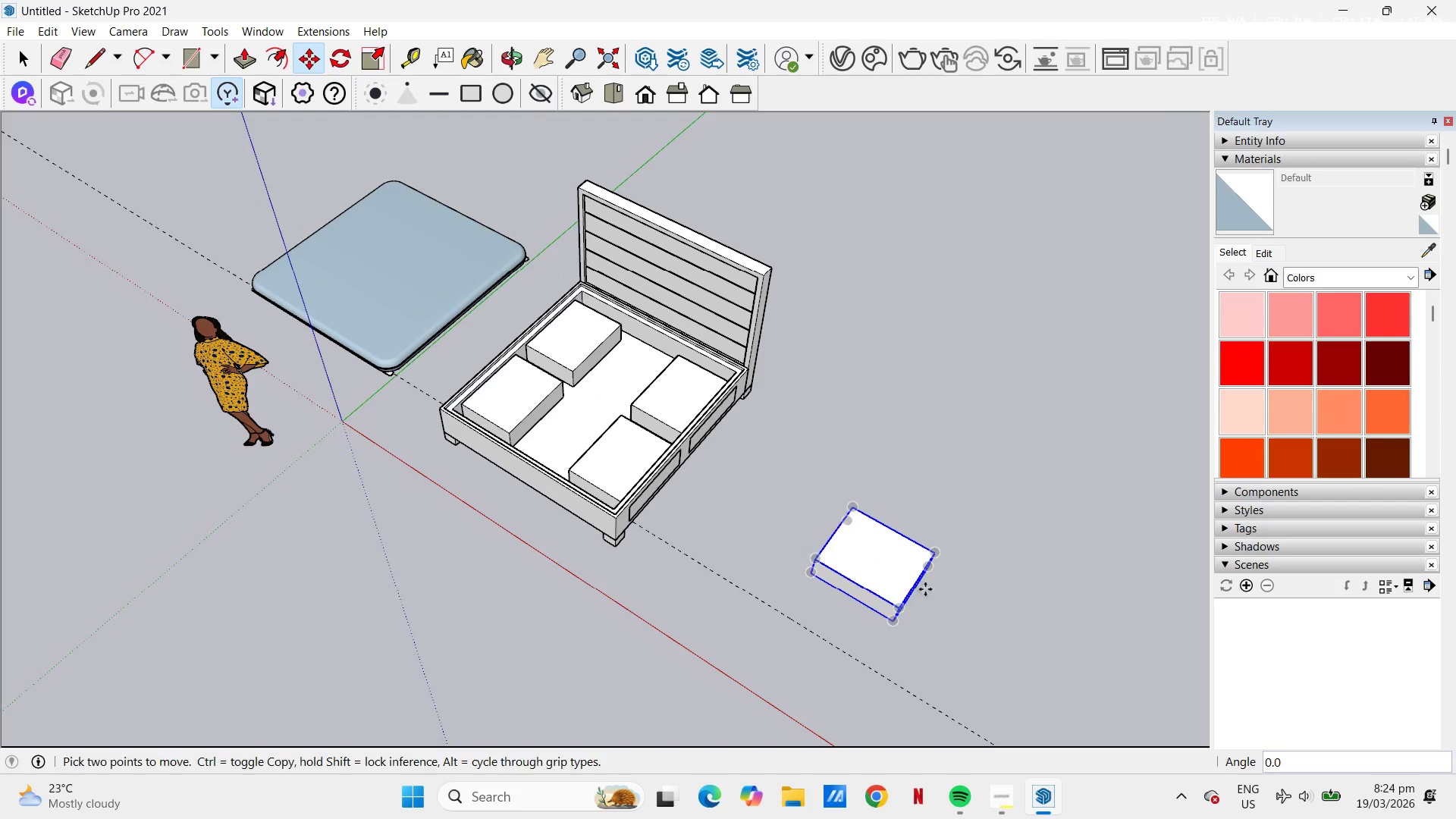 
key(H)
 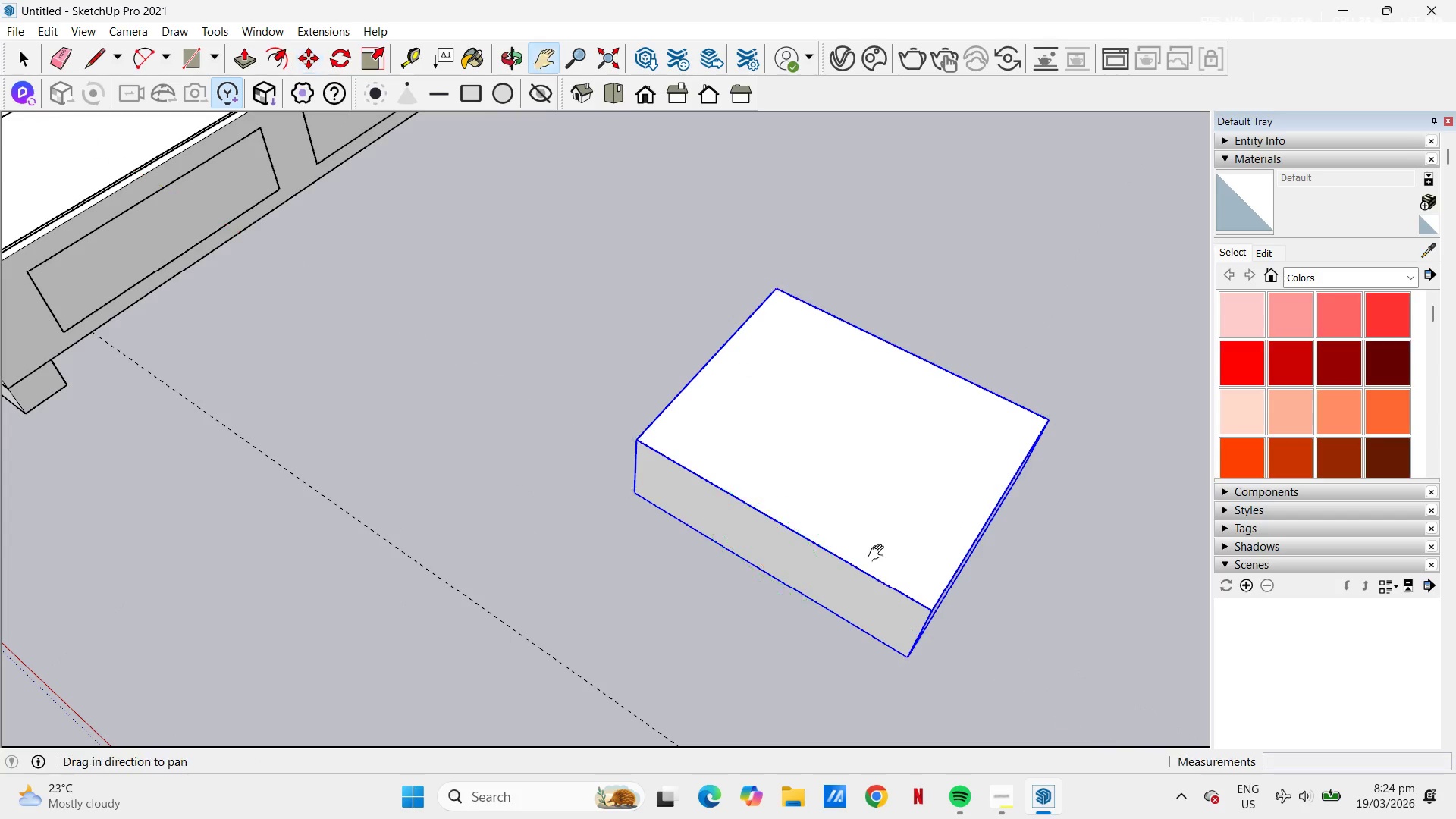 
left_click_drag(start_coordinate=[878, 545], to_coordinate=[749, 685])
 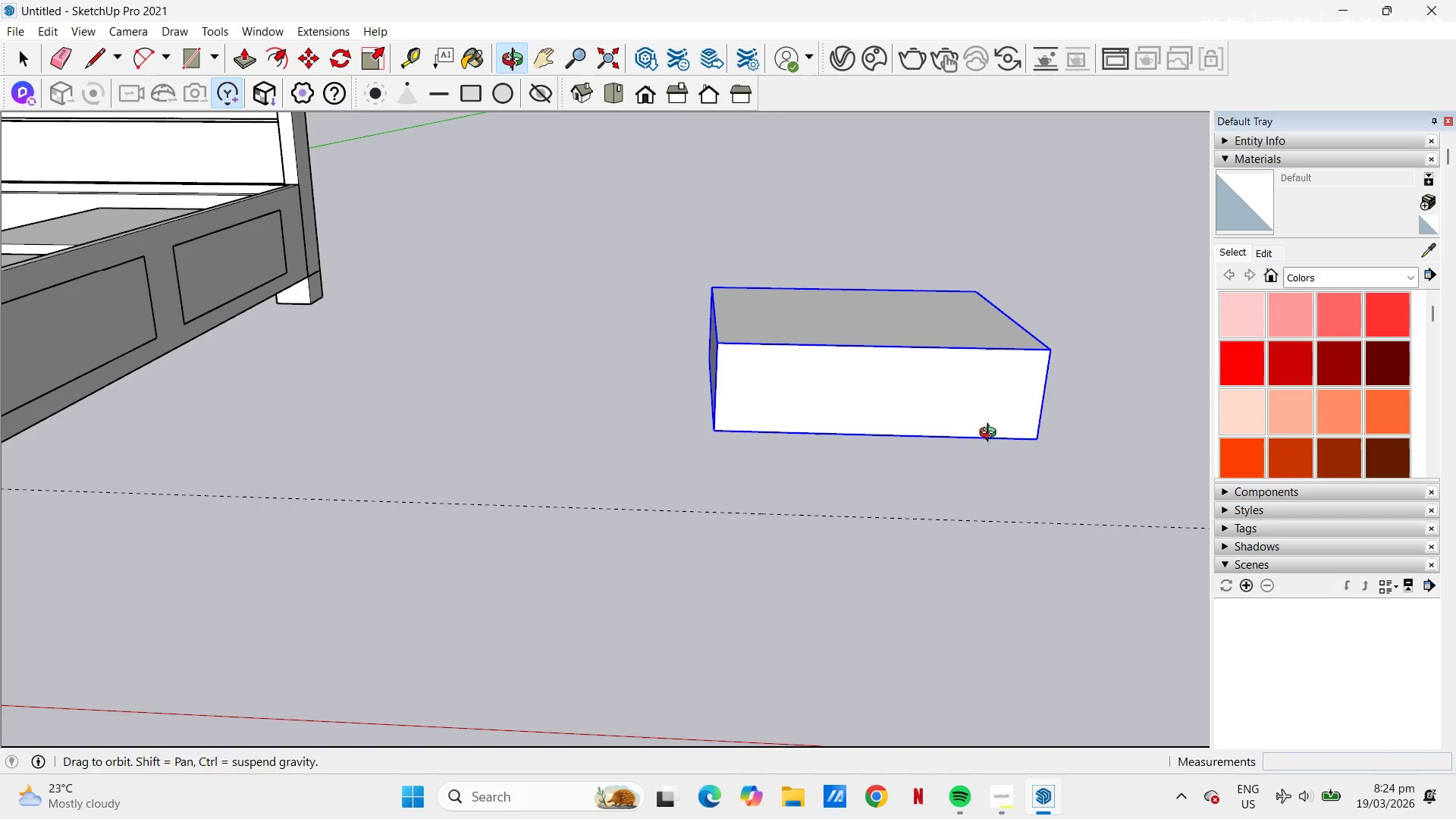 
scroll: coordinate [883, 626], scroll_direction: up, amount: 13.0
 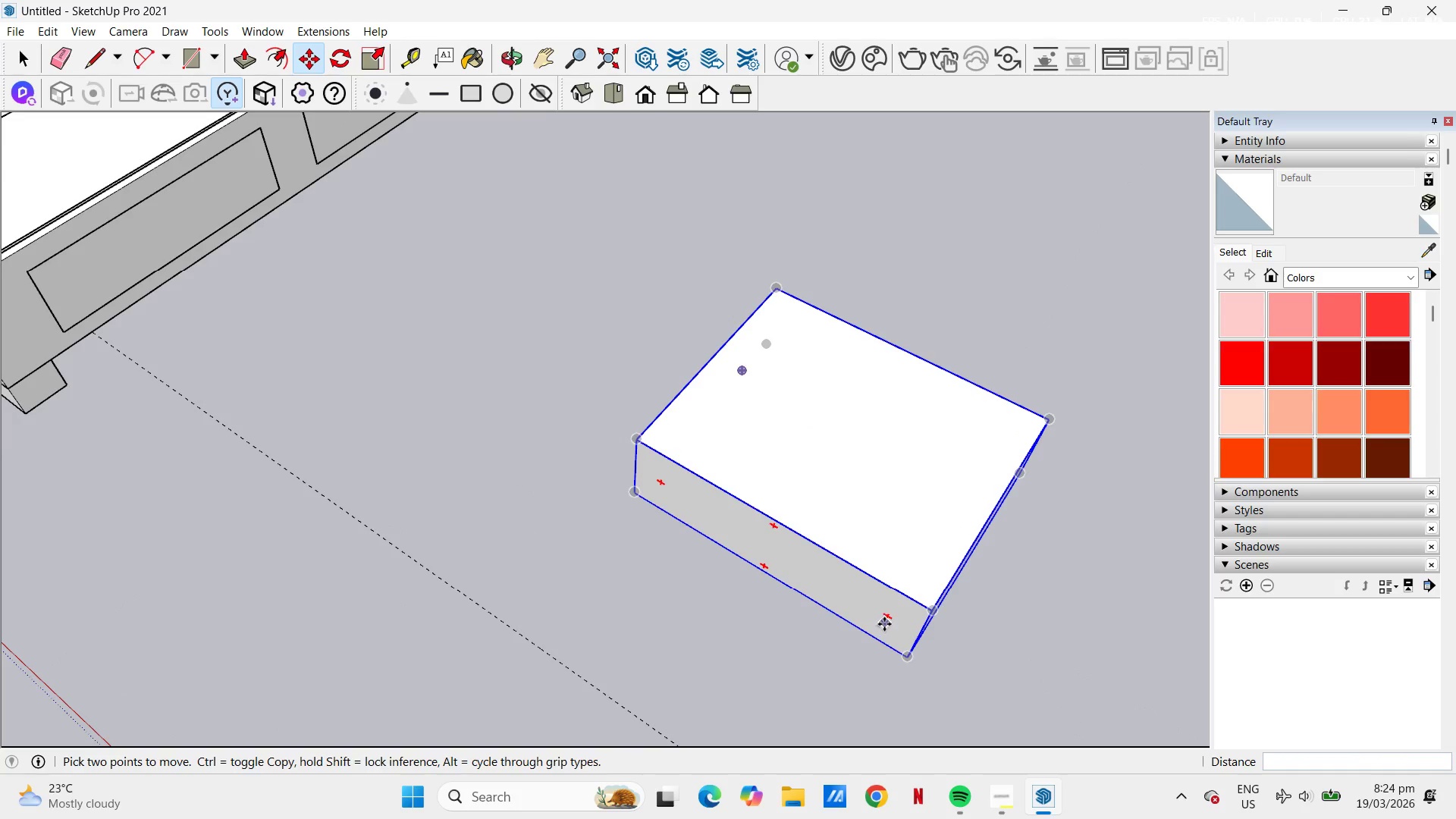 
left_click_drag(start_coordinate=[924, 420], to_coordinate=[779, 591])
 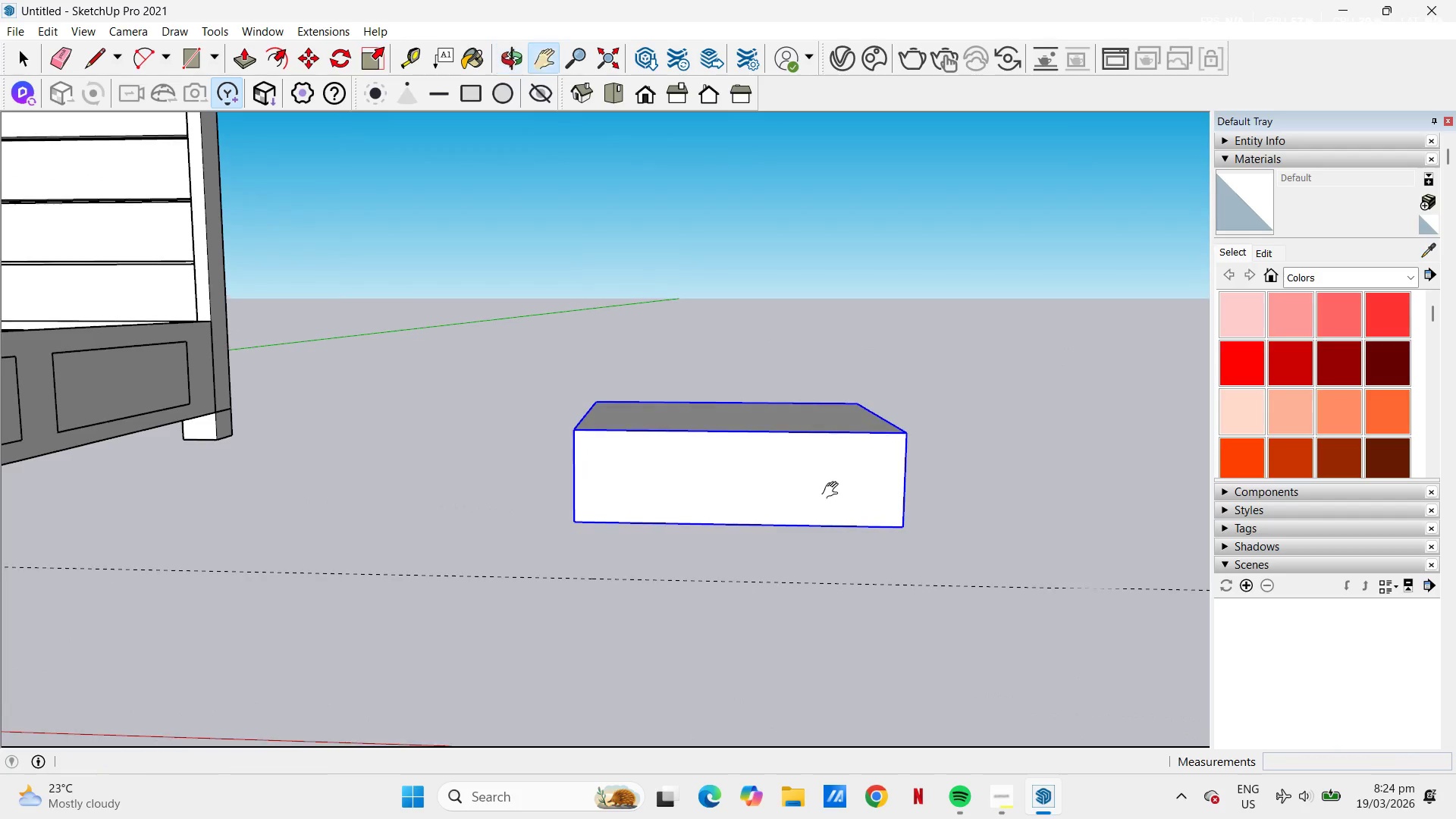 
left_click([963, 469])
 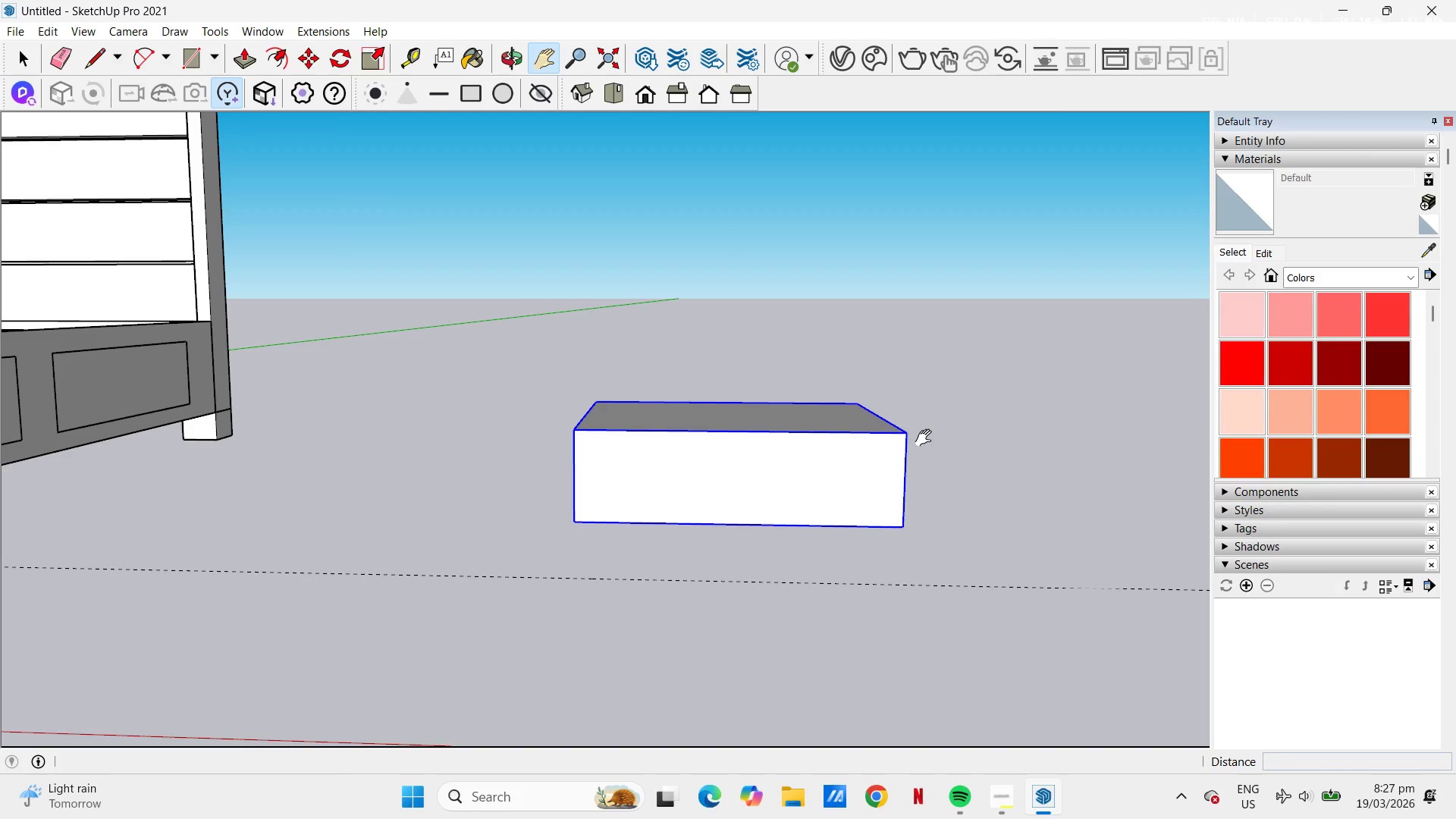 
wait(191.83)
 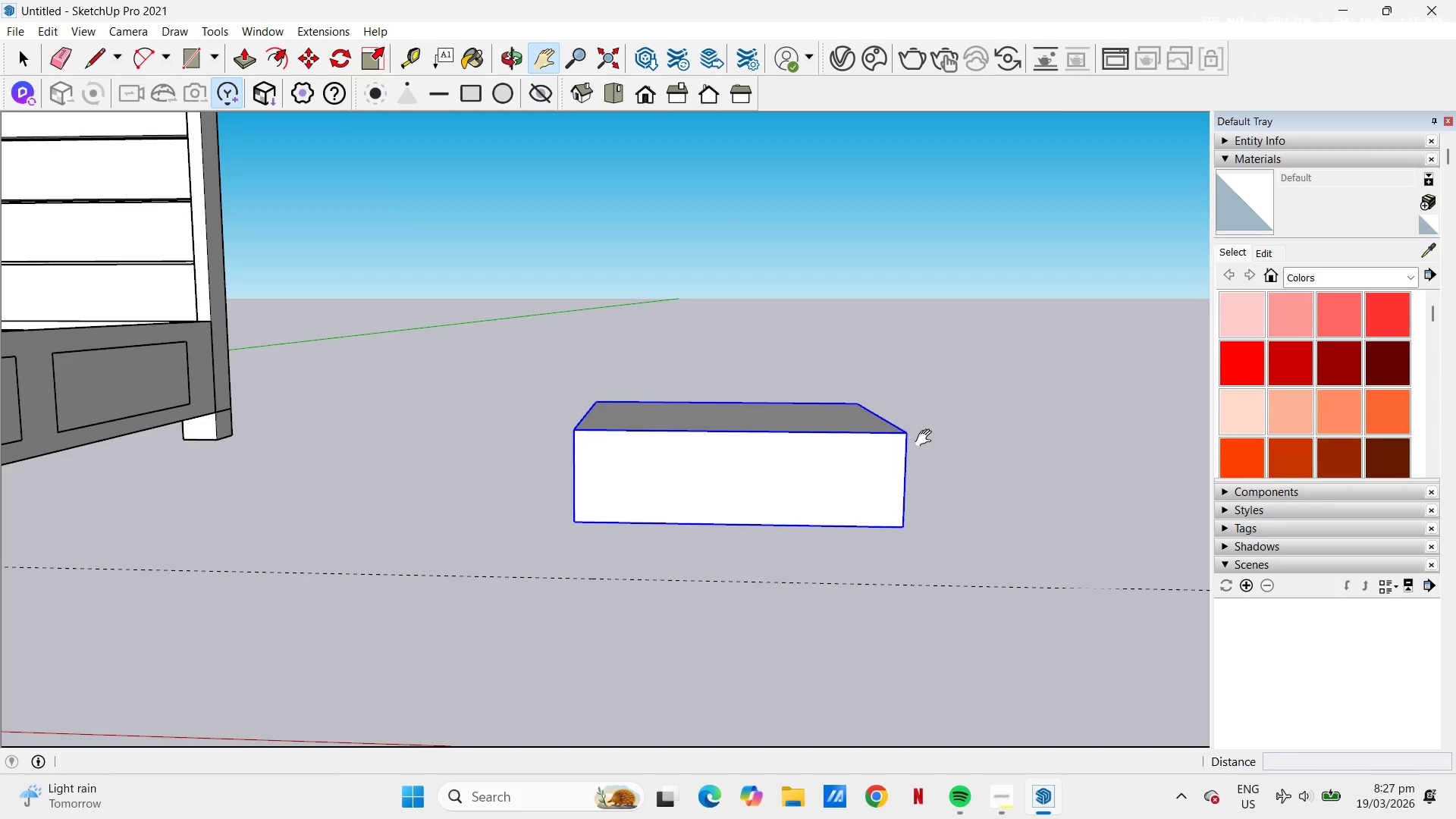 
scroll: coordinate [702, 378], scroll_direction: down, amount: 10.0
 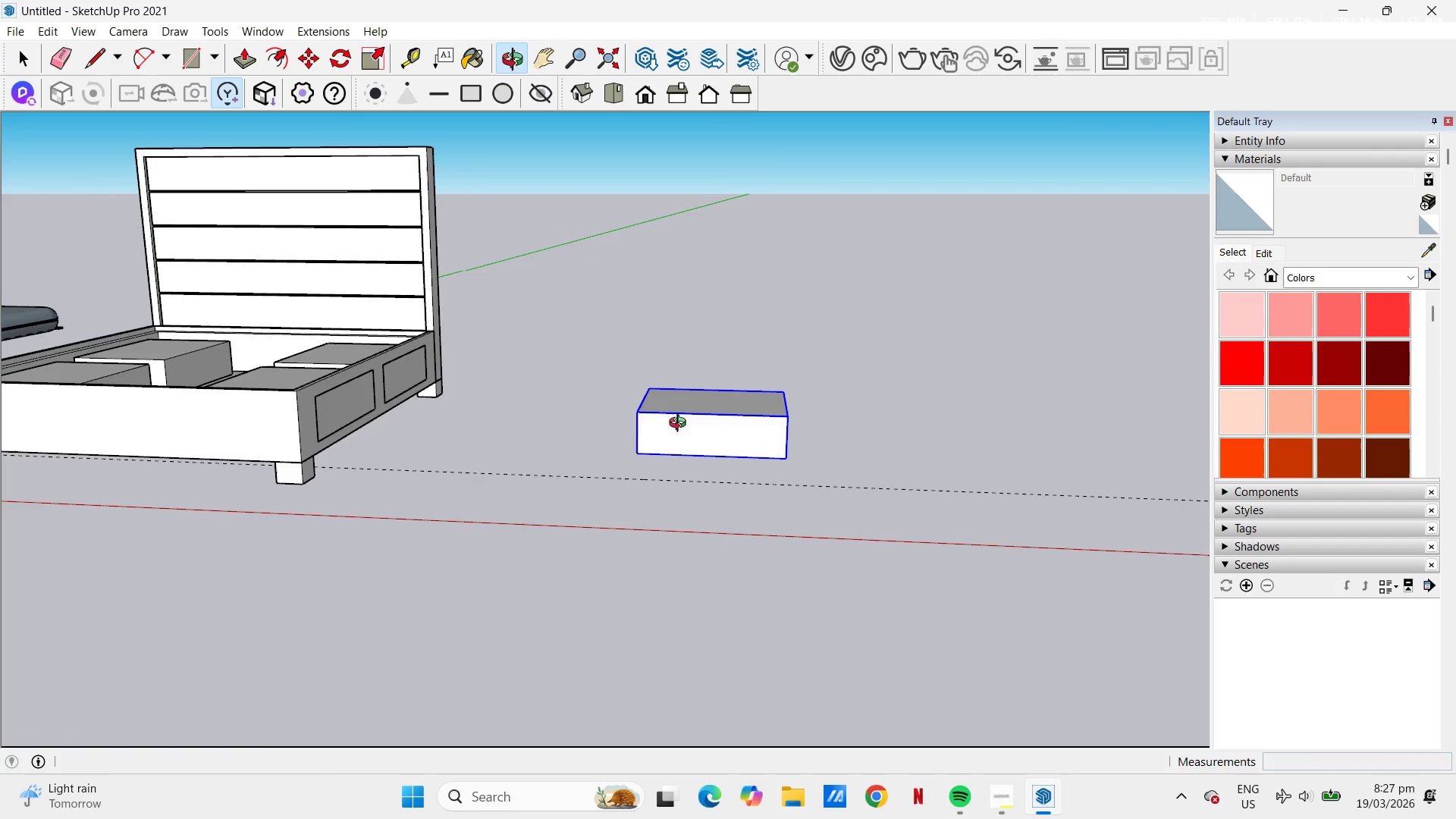 
key(Space)
 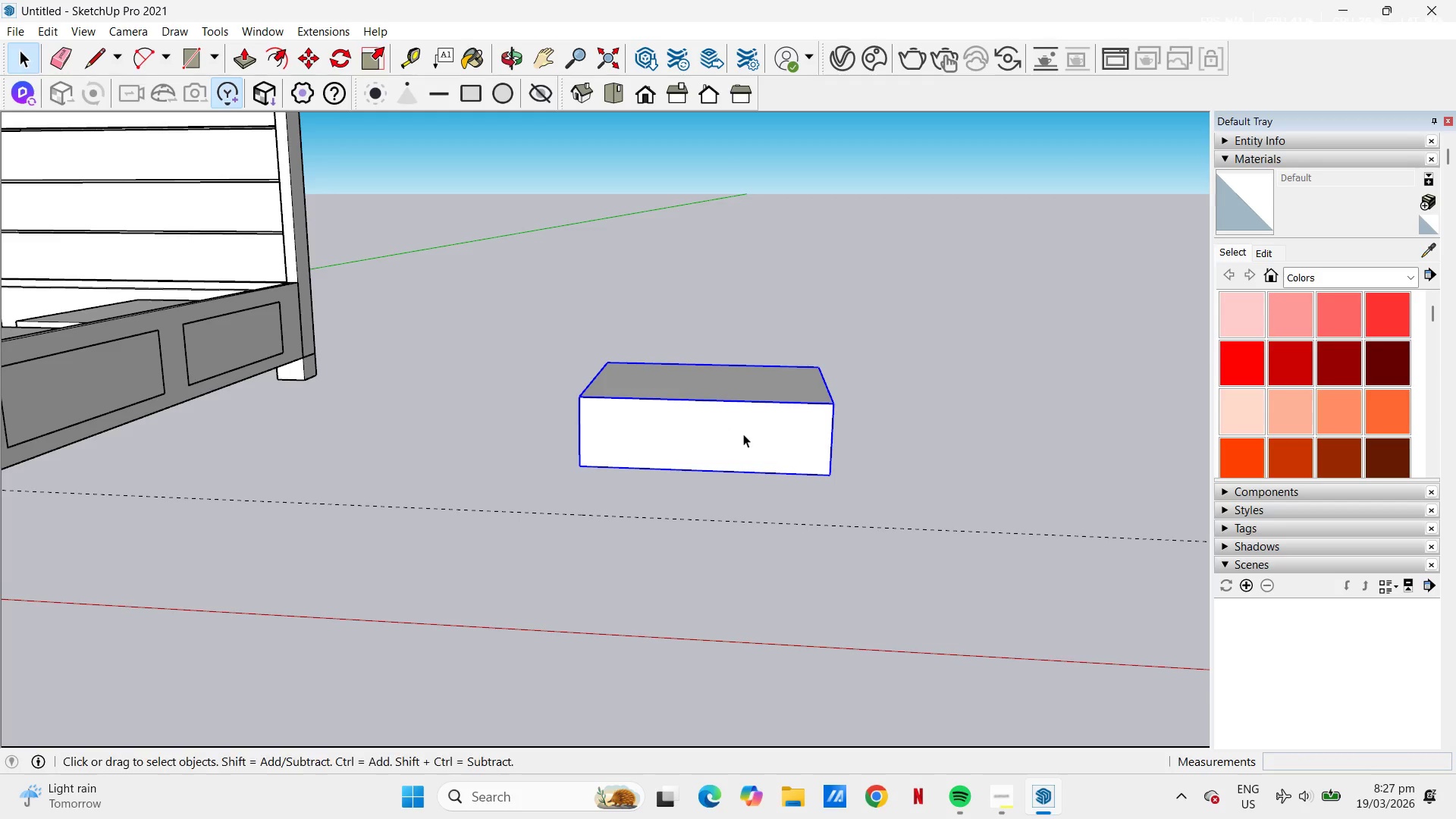 
scroll: coordinate [725, 435], scroll_direction: up, amount: 5.0
 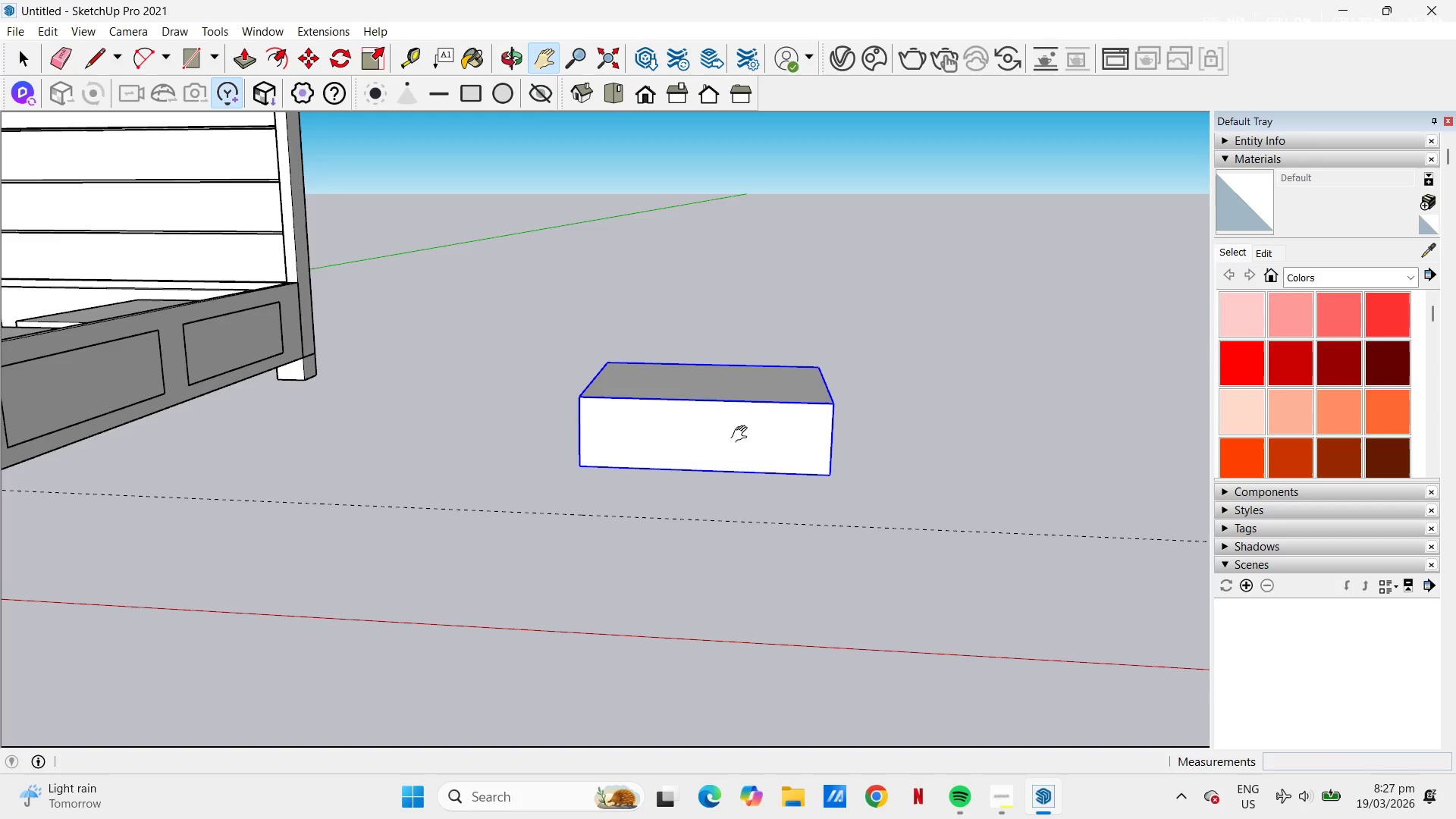 
double_click([743, 434])
 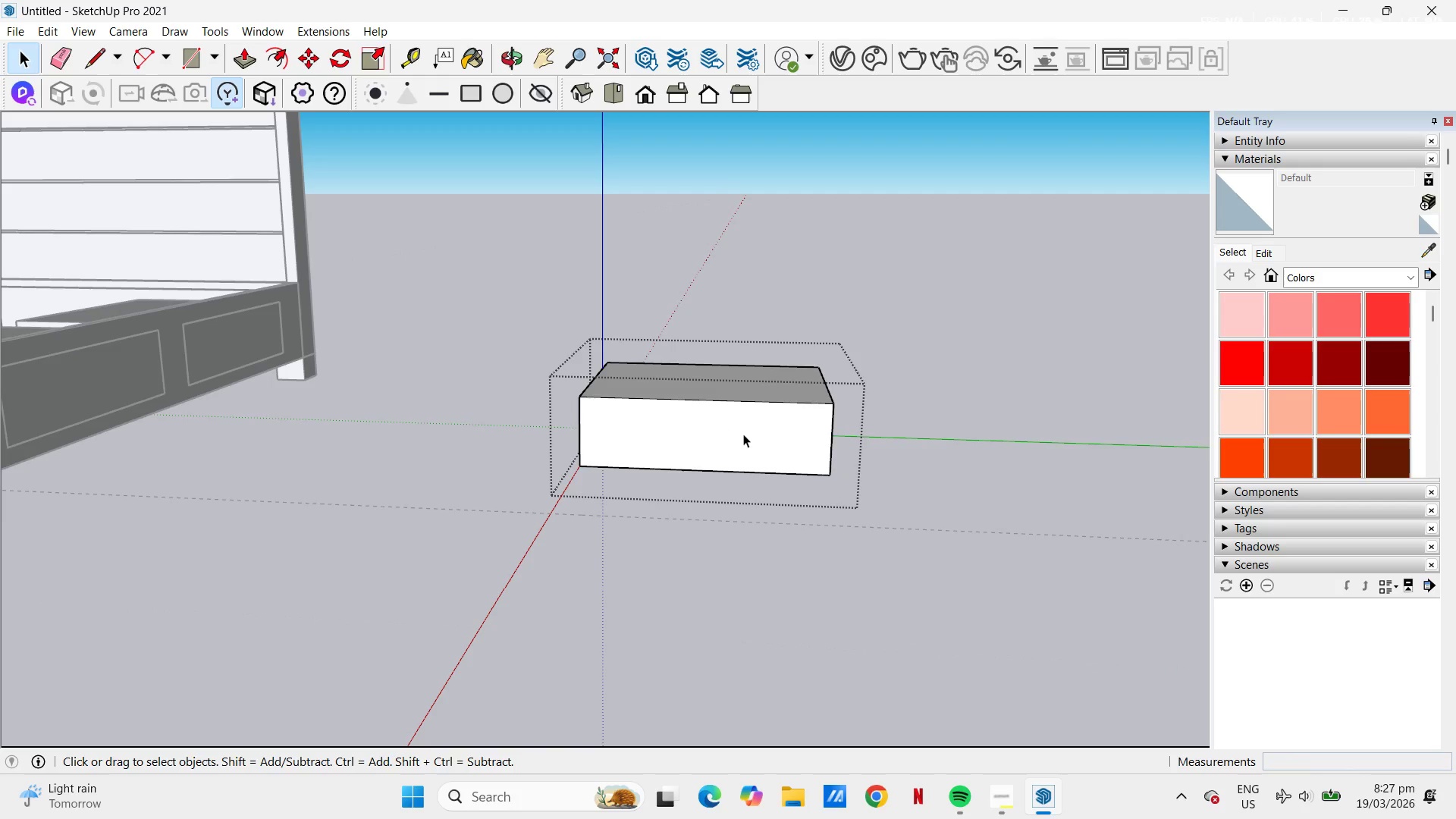 
triple_click([743, 434])
 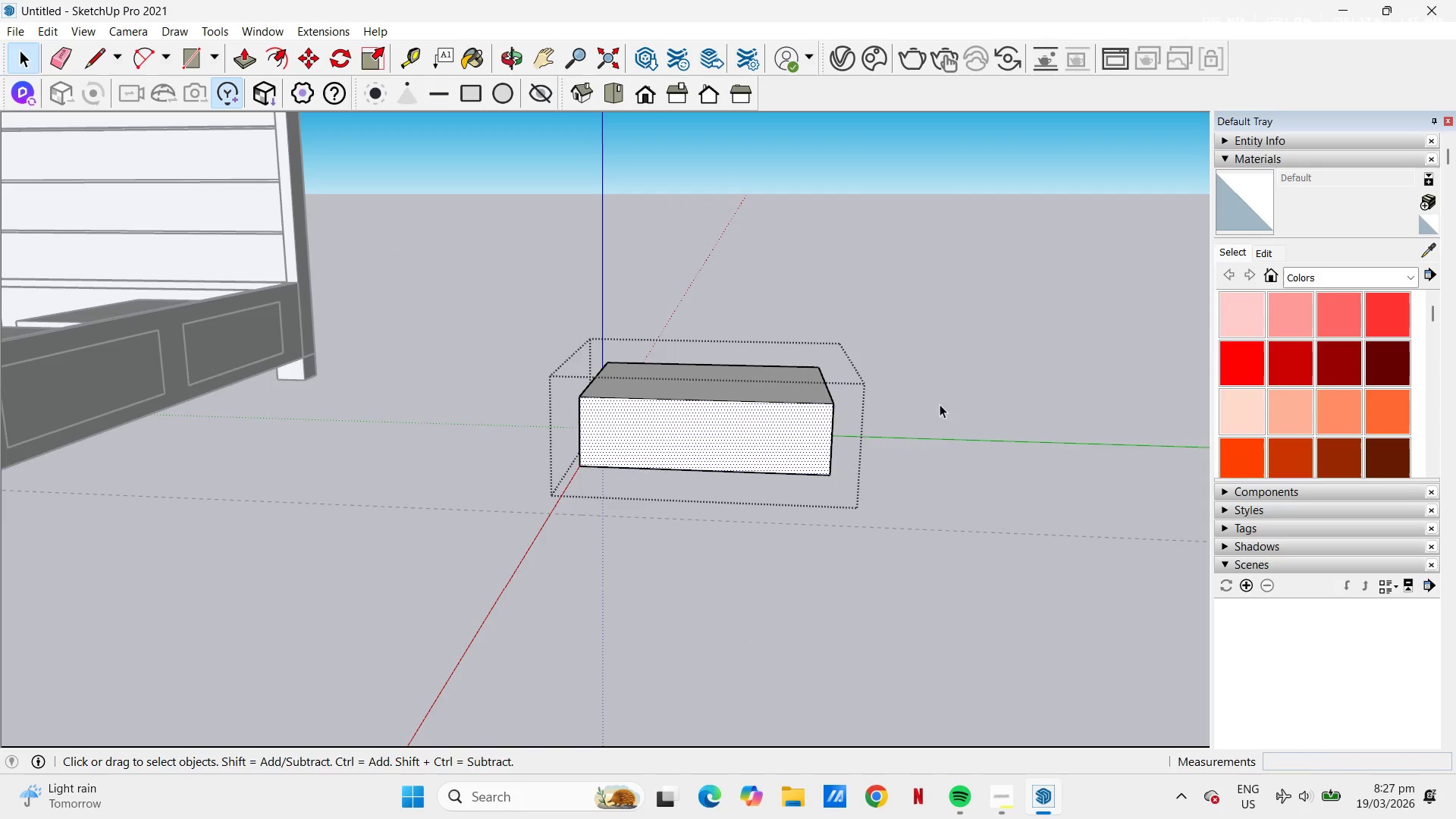 
wait(5.05)
 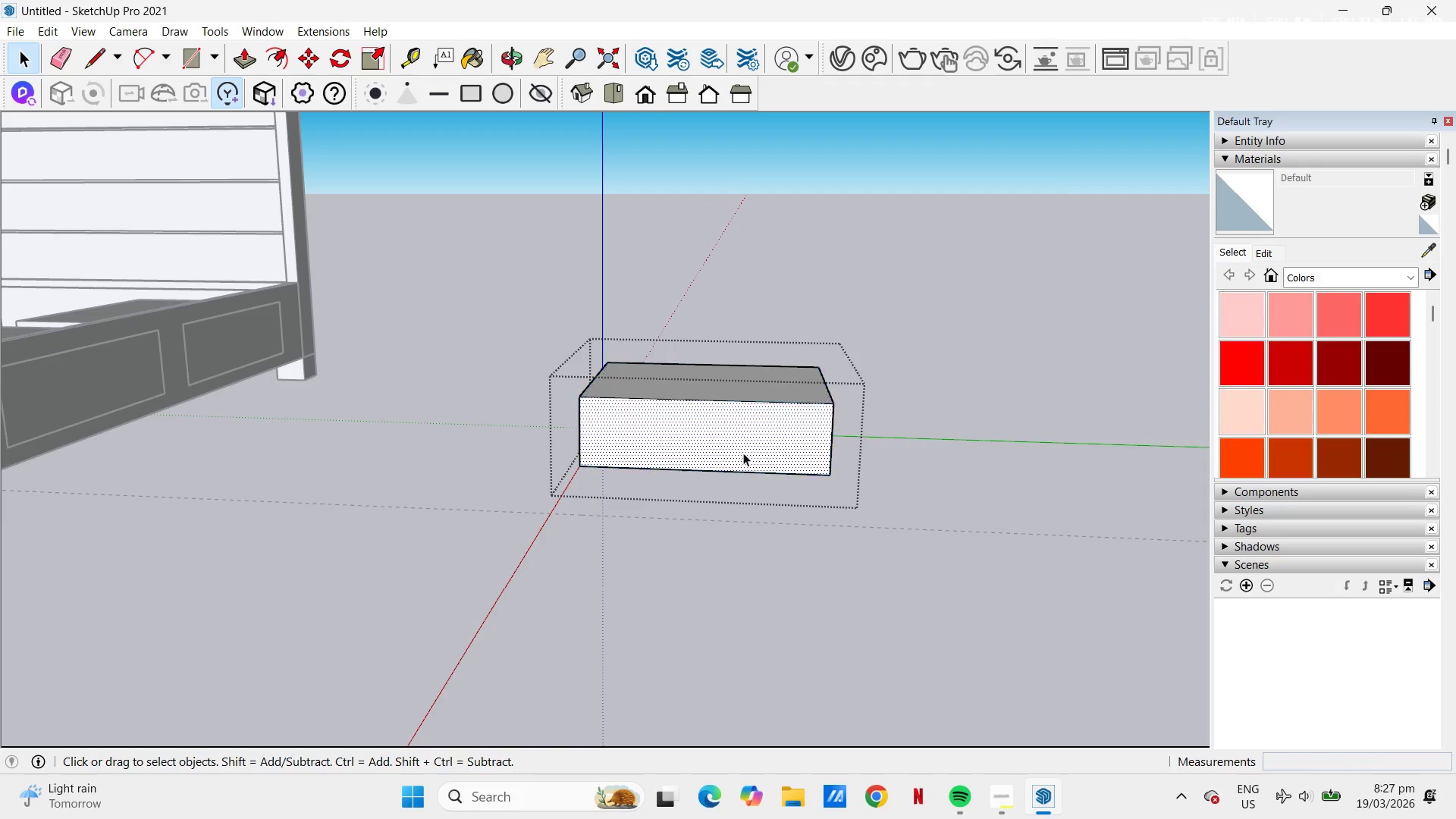 
left_click([788, 431])
 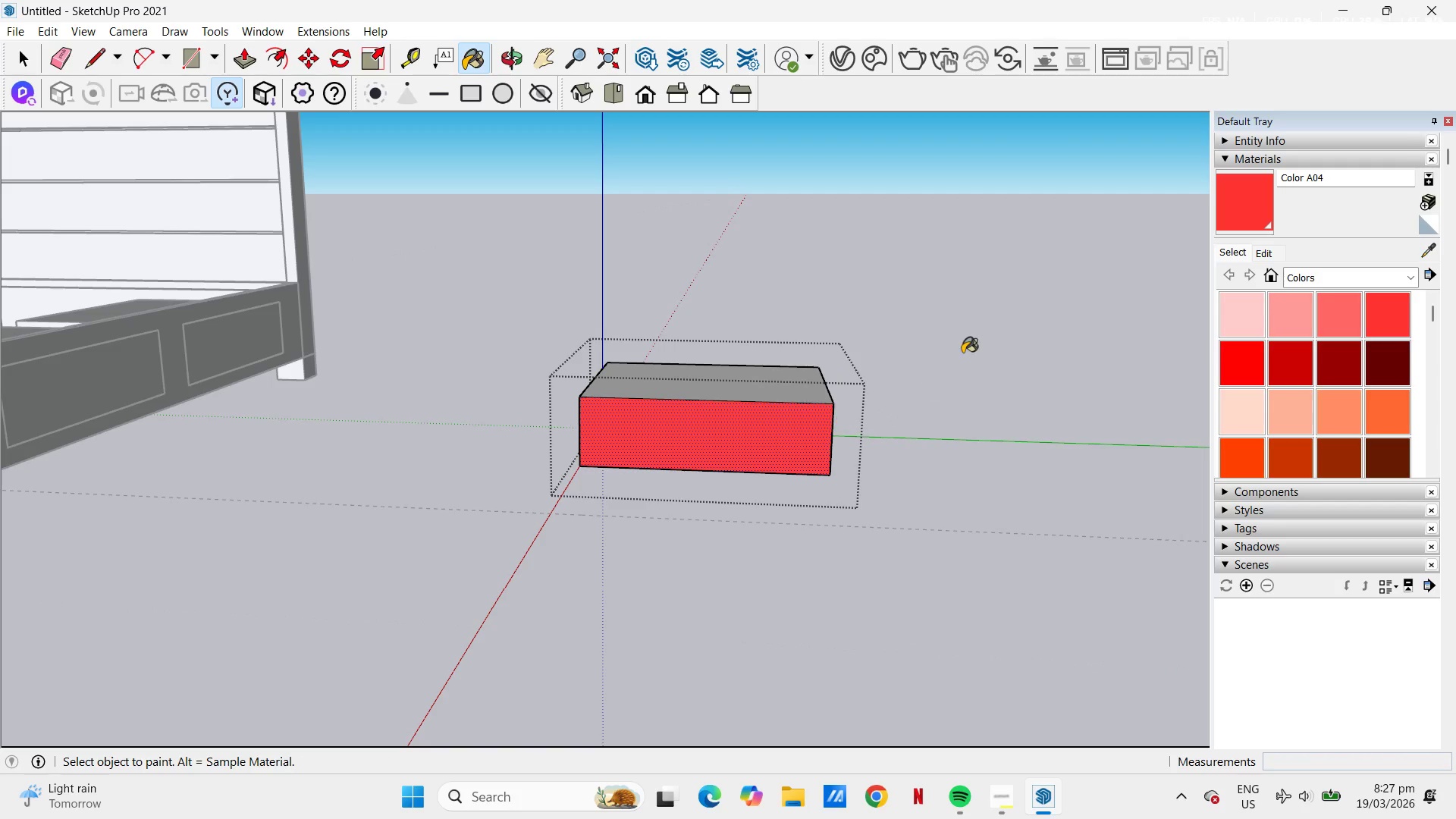 
key(Escape)
 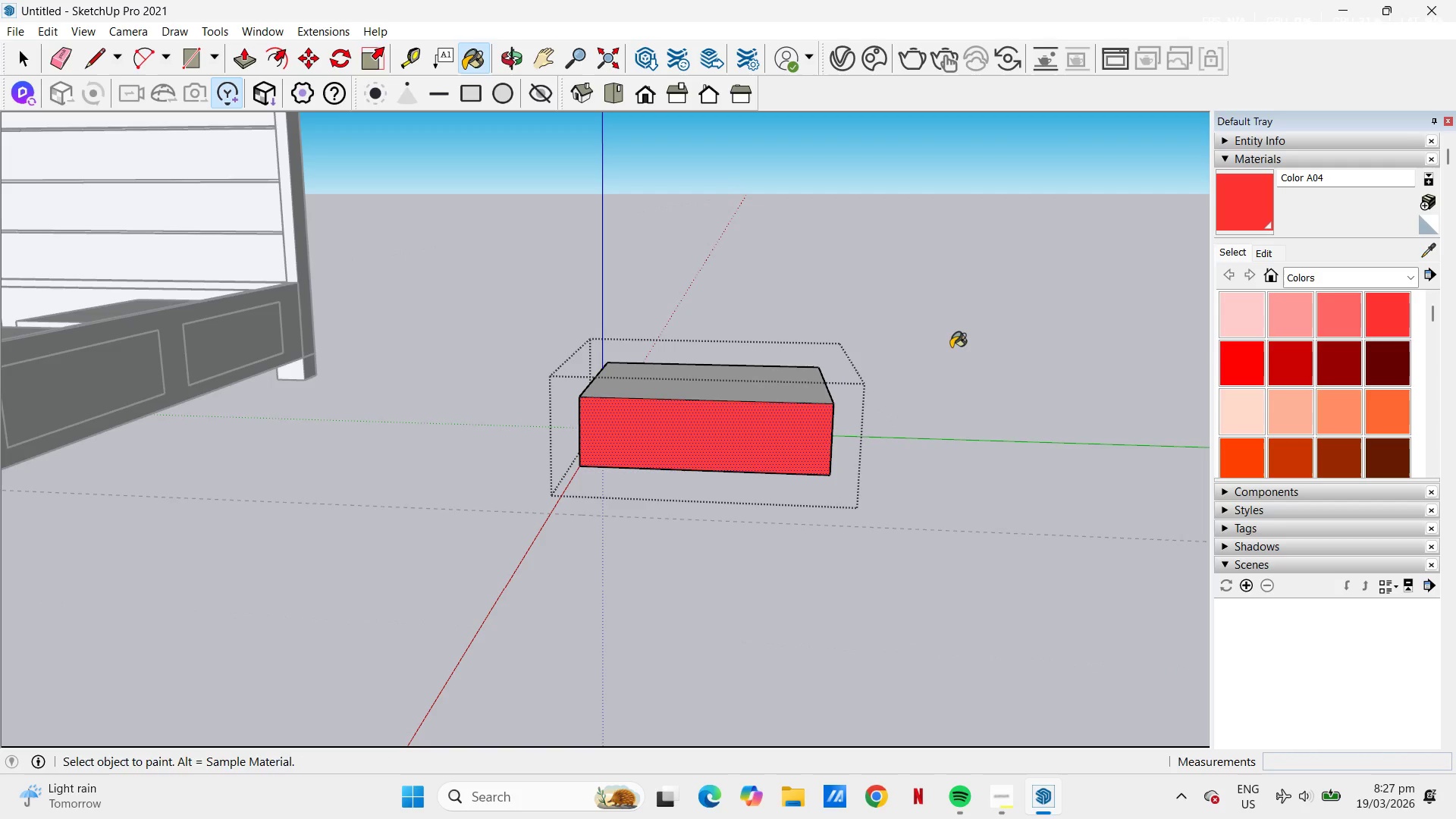 
key(Space)
 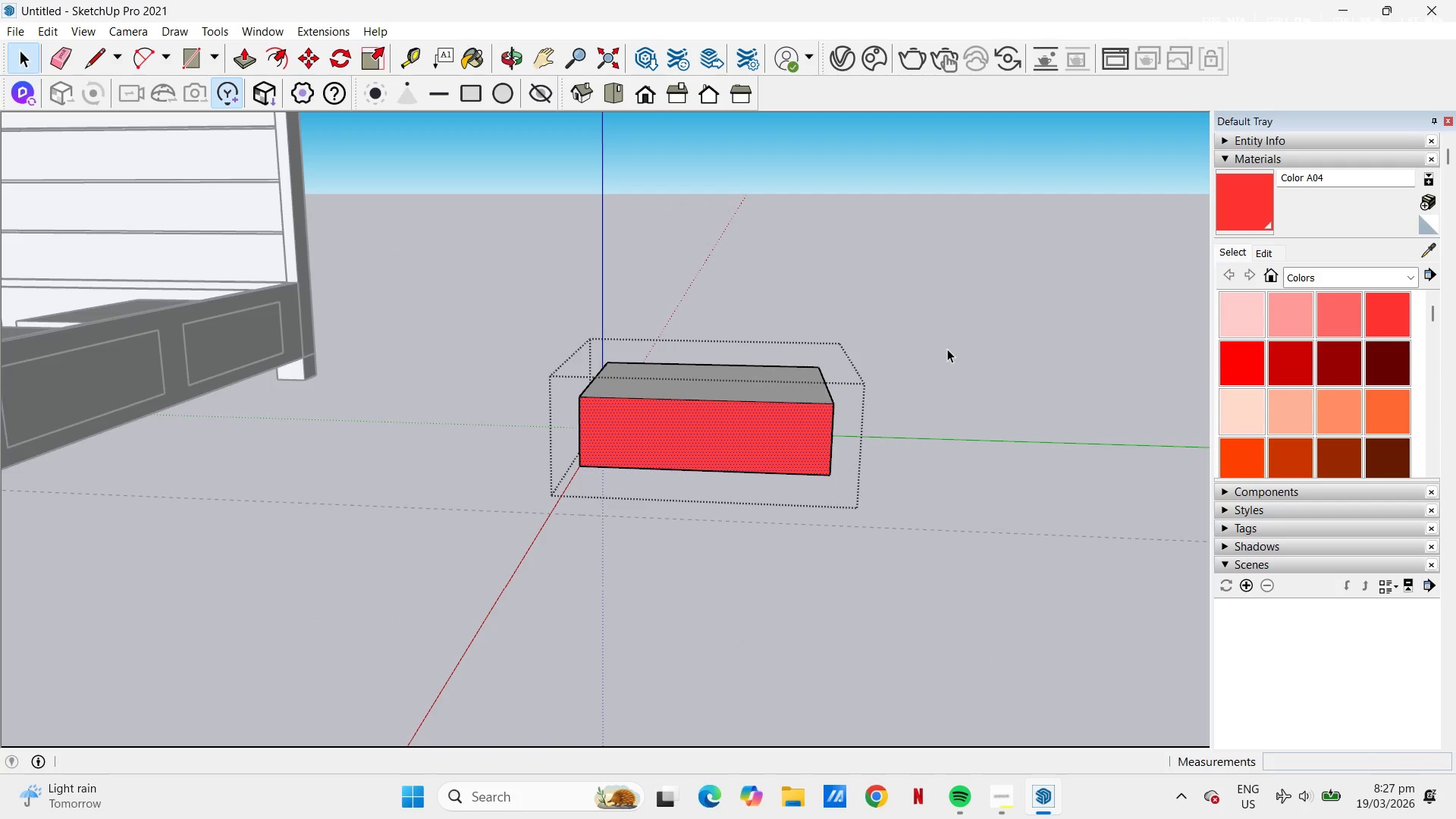 
left_click([947, 349])
 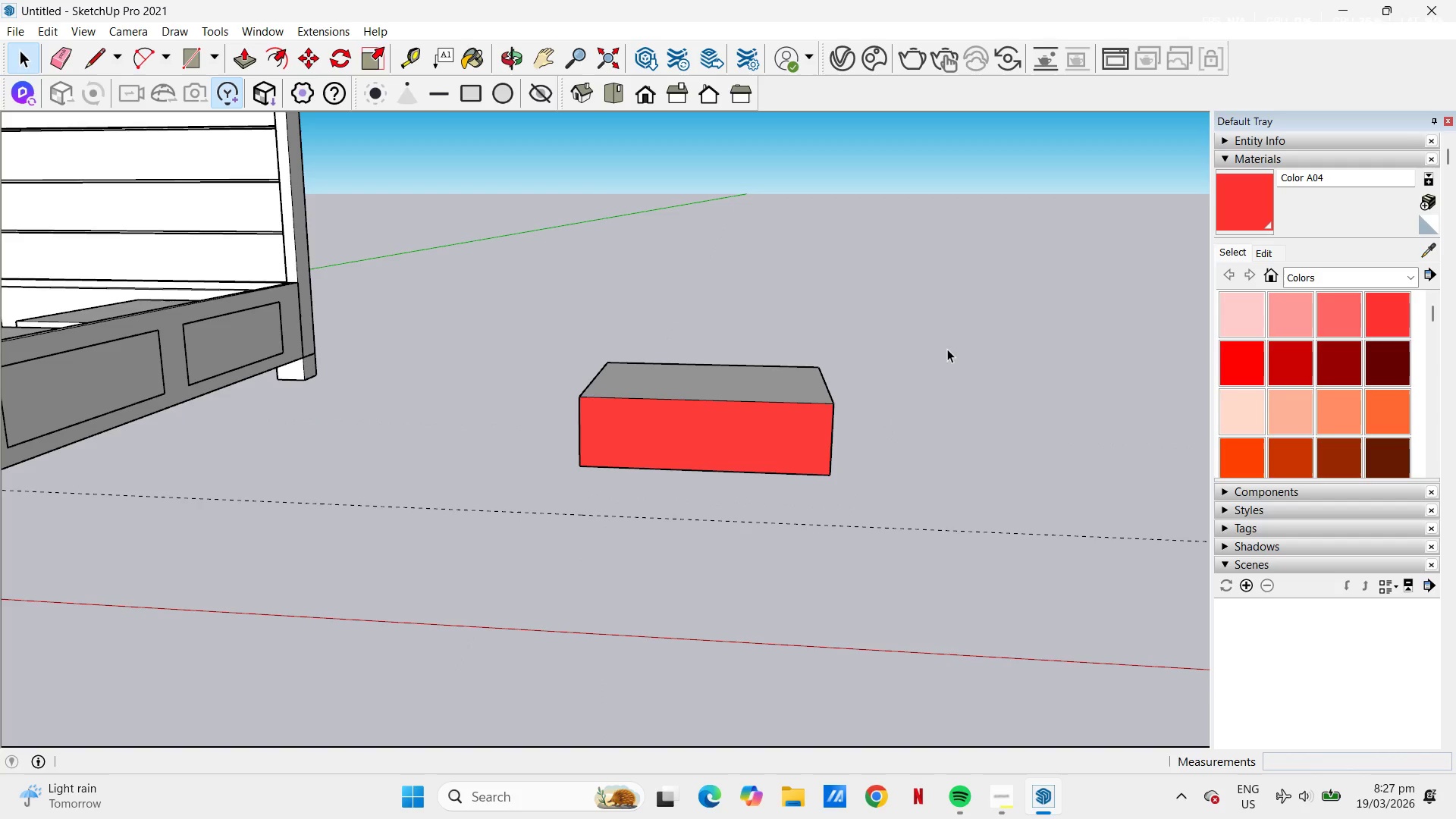 
key(Escape)
 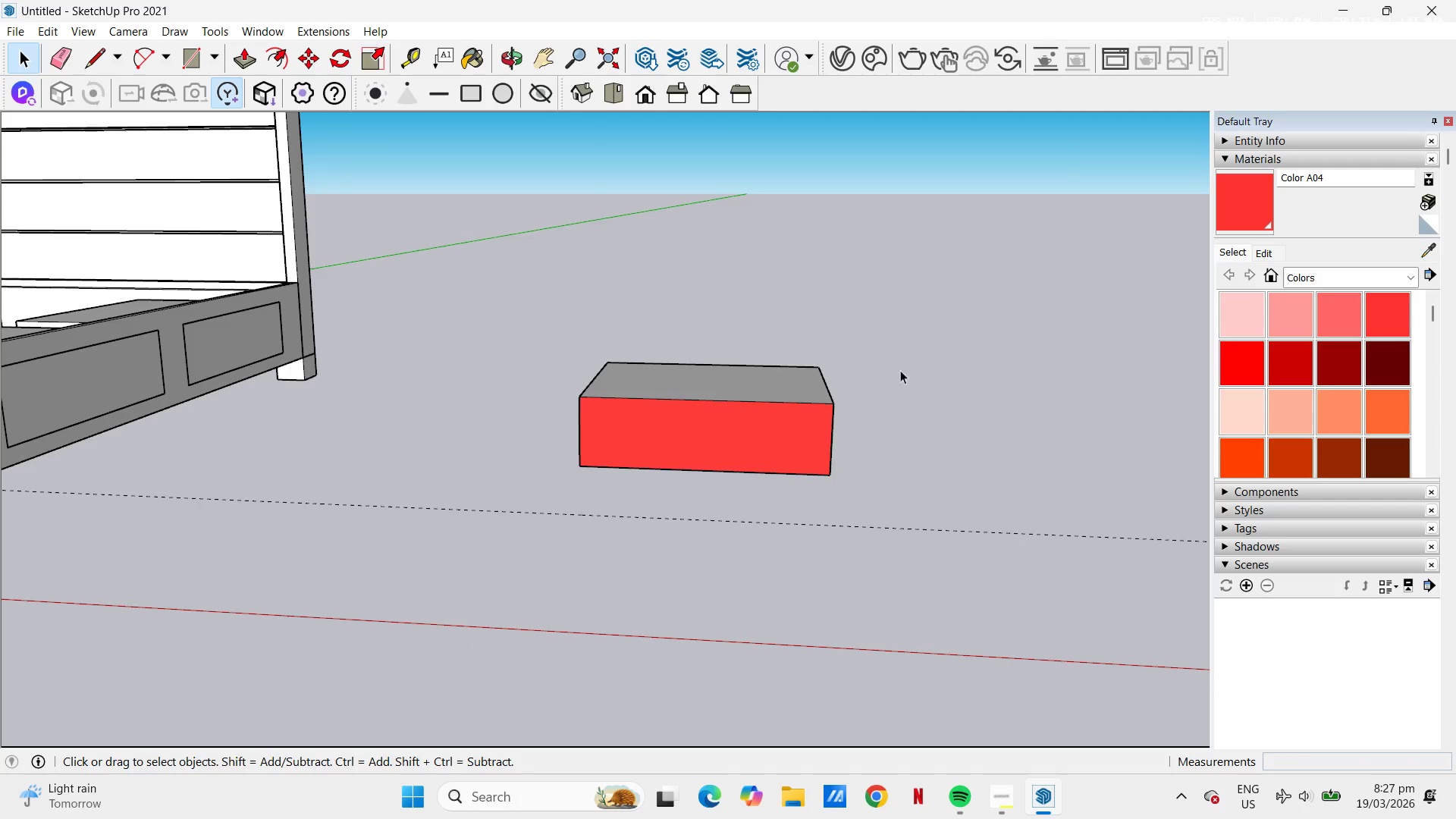 
scroll: coordinate [884, 369], scroll_direction: down, amount: 4.0
 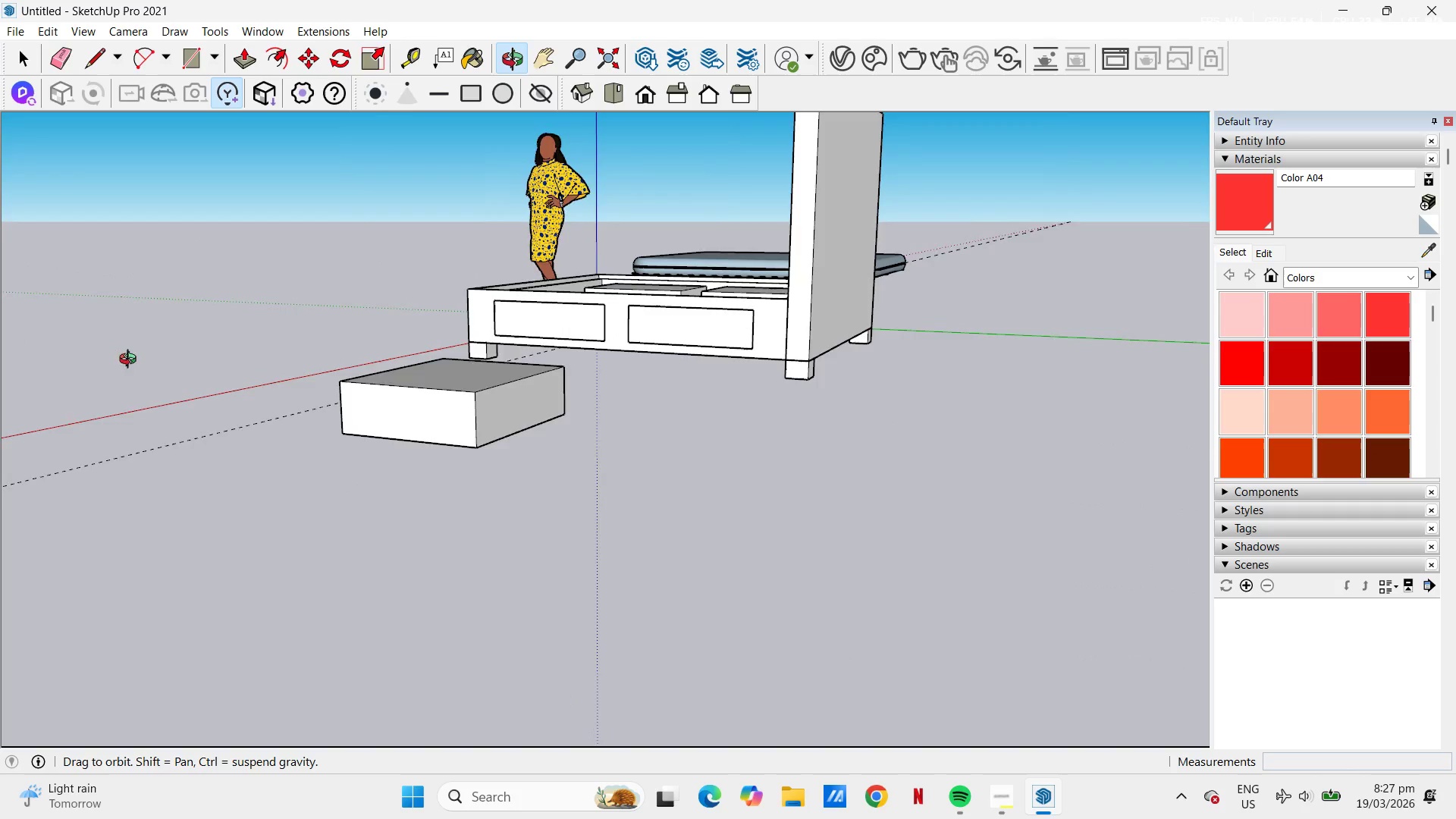 
key(Space)
 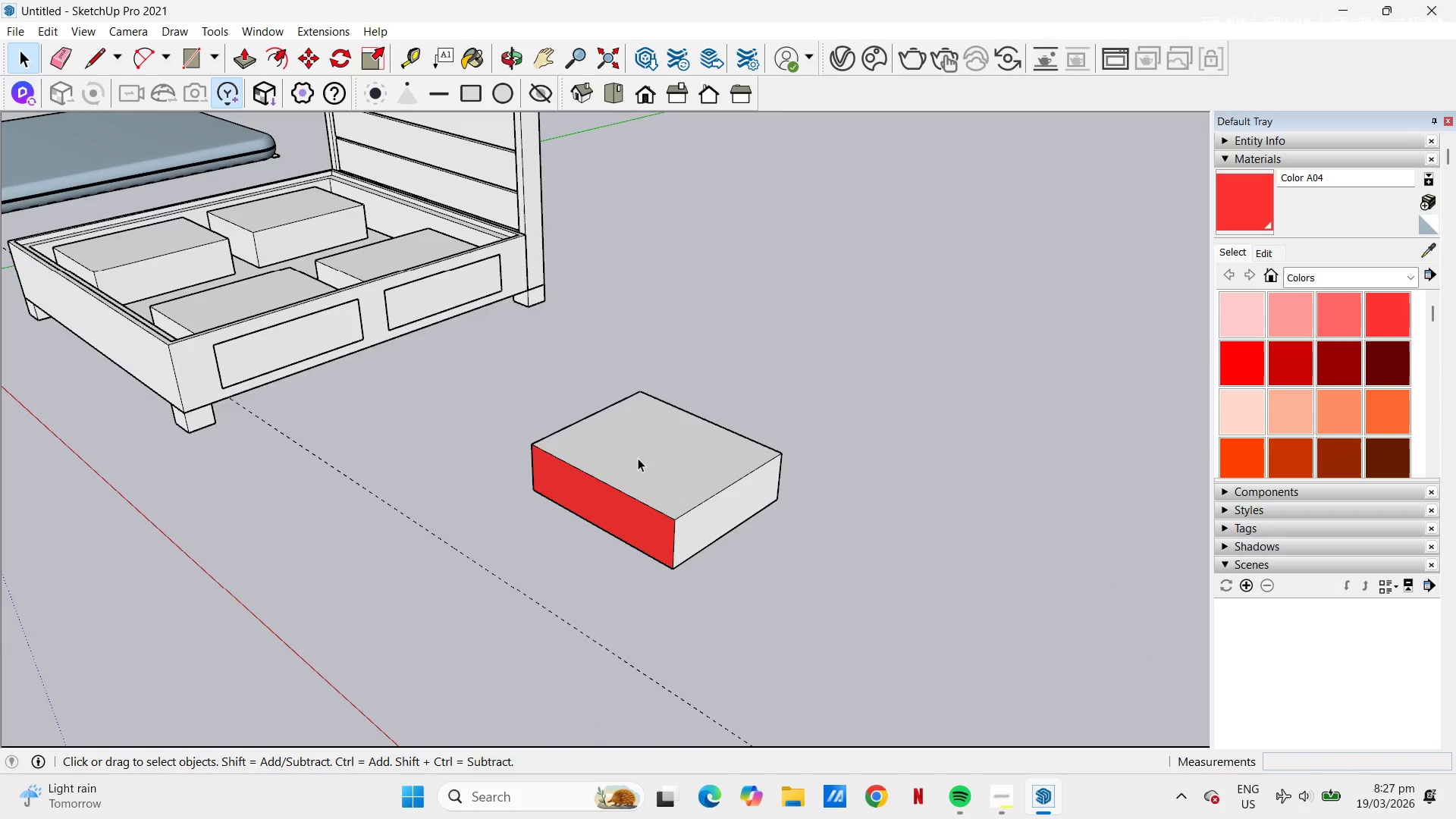 
double_click([638, 458])
 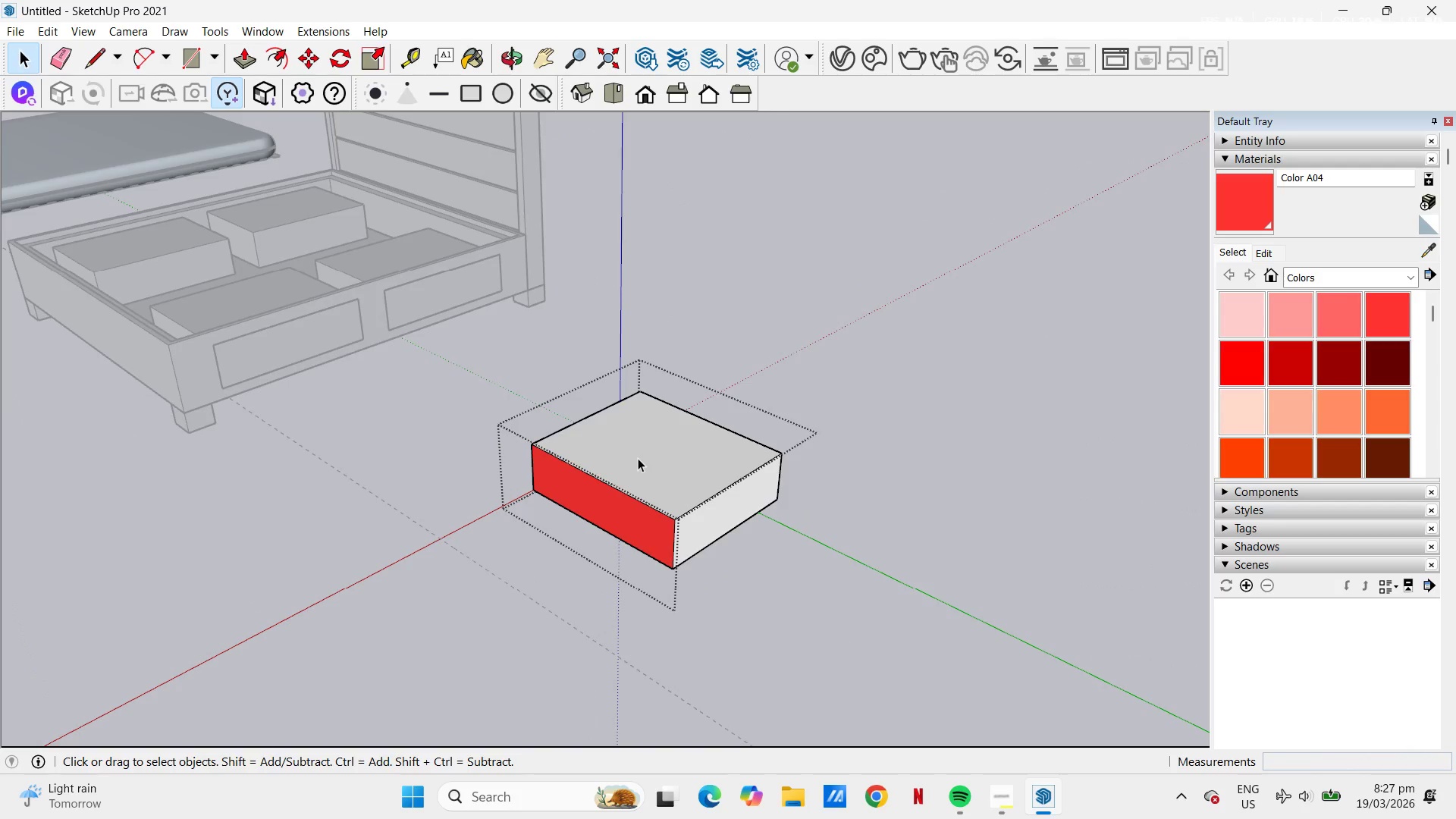 
triple_click([638, 458])
 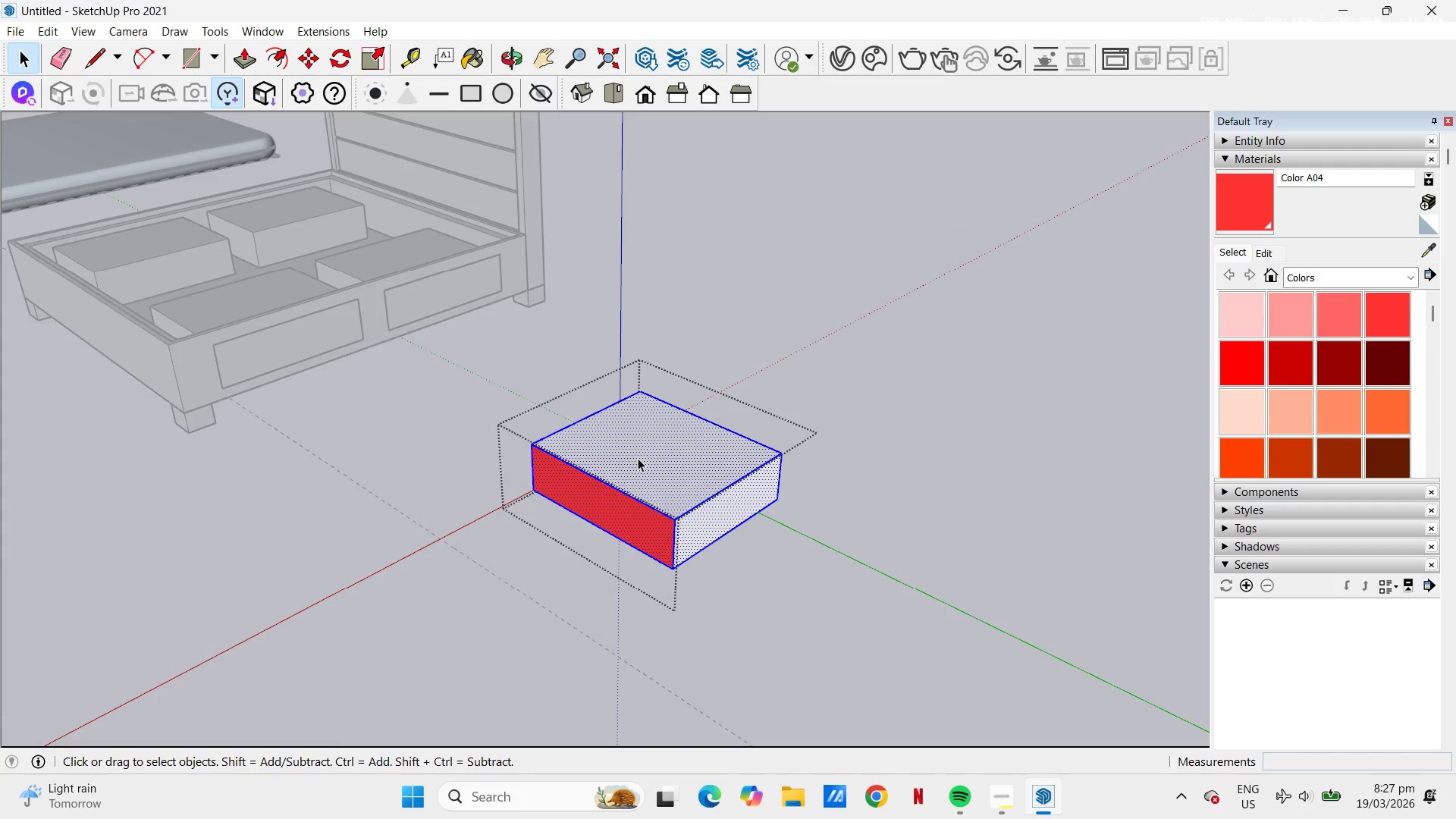 
triple_click([638, 458])
 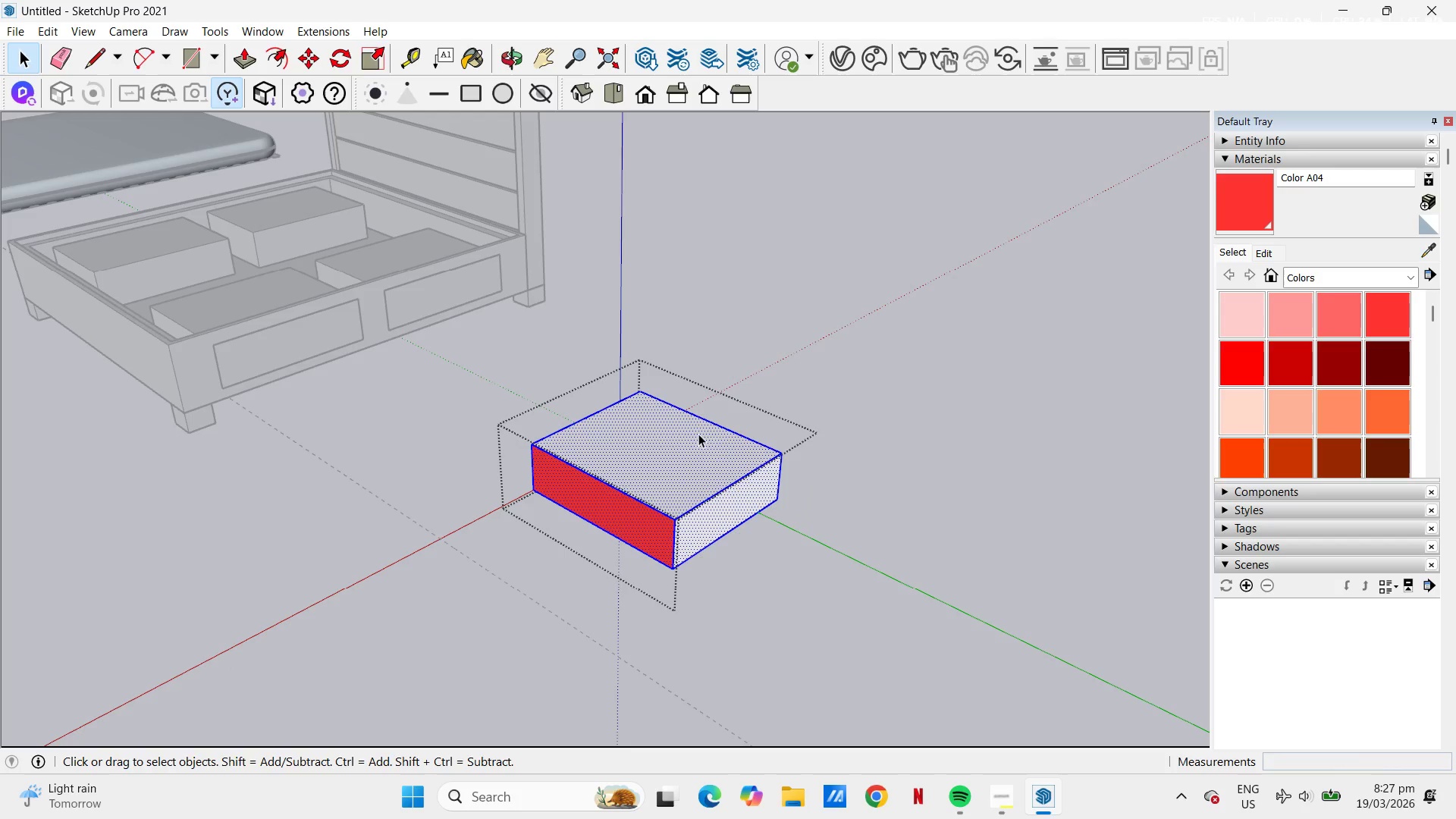 
key(Escape)
 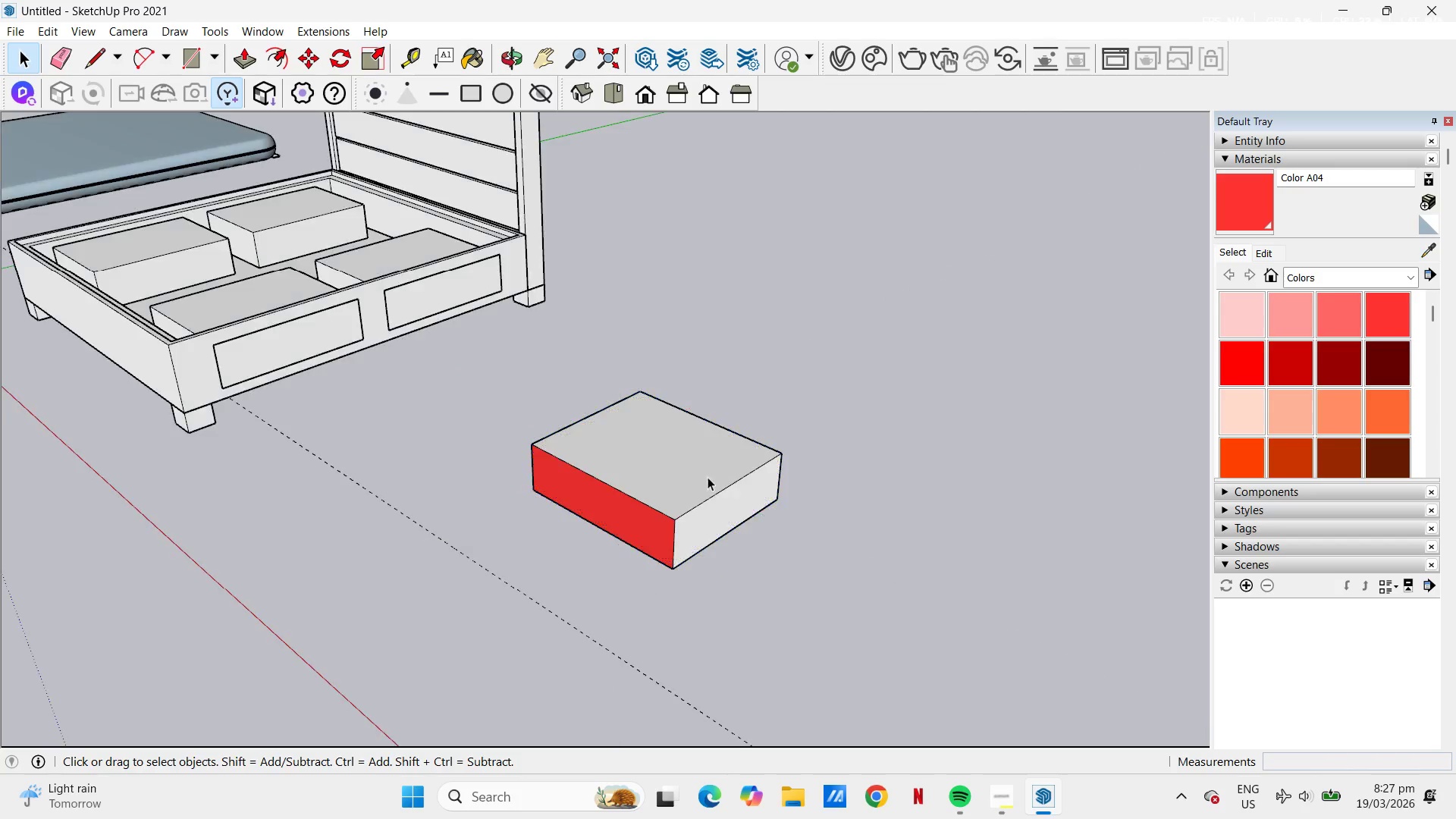 
key(Escape)
 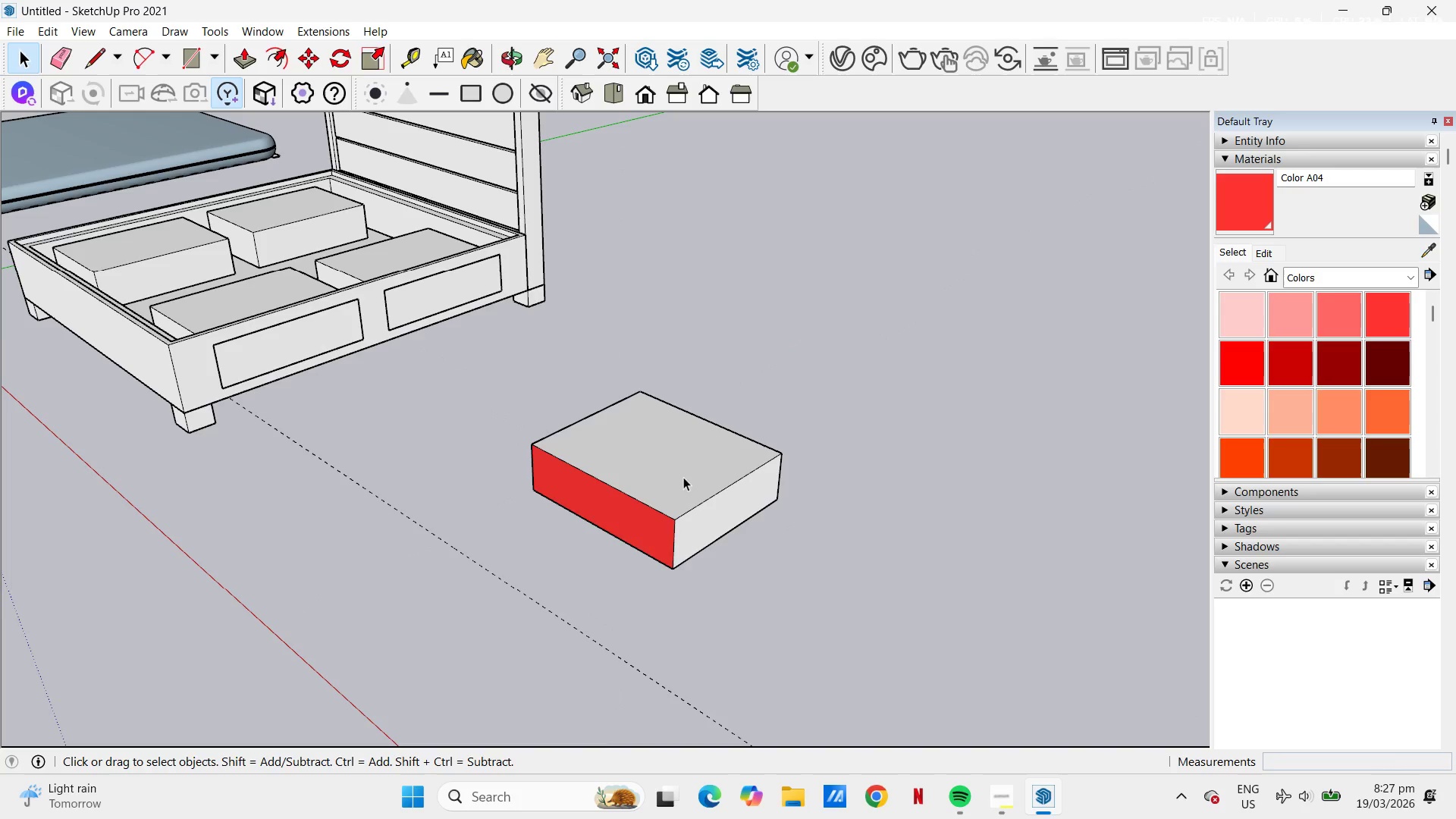 
left_click([680, 479])
 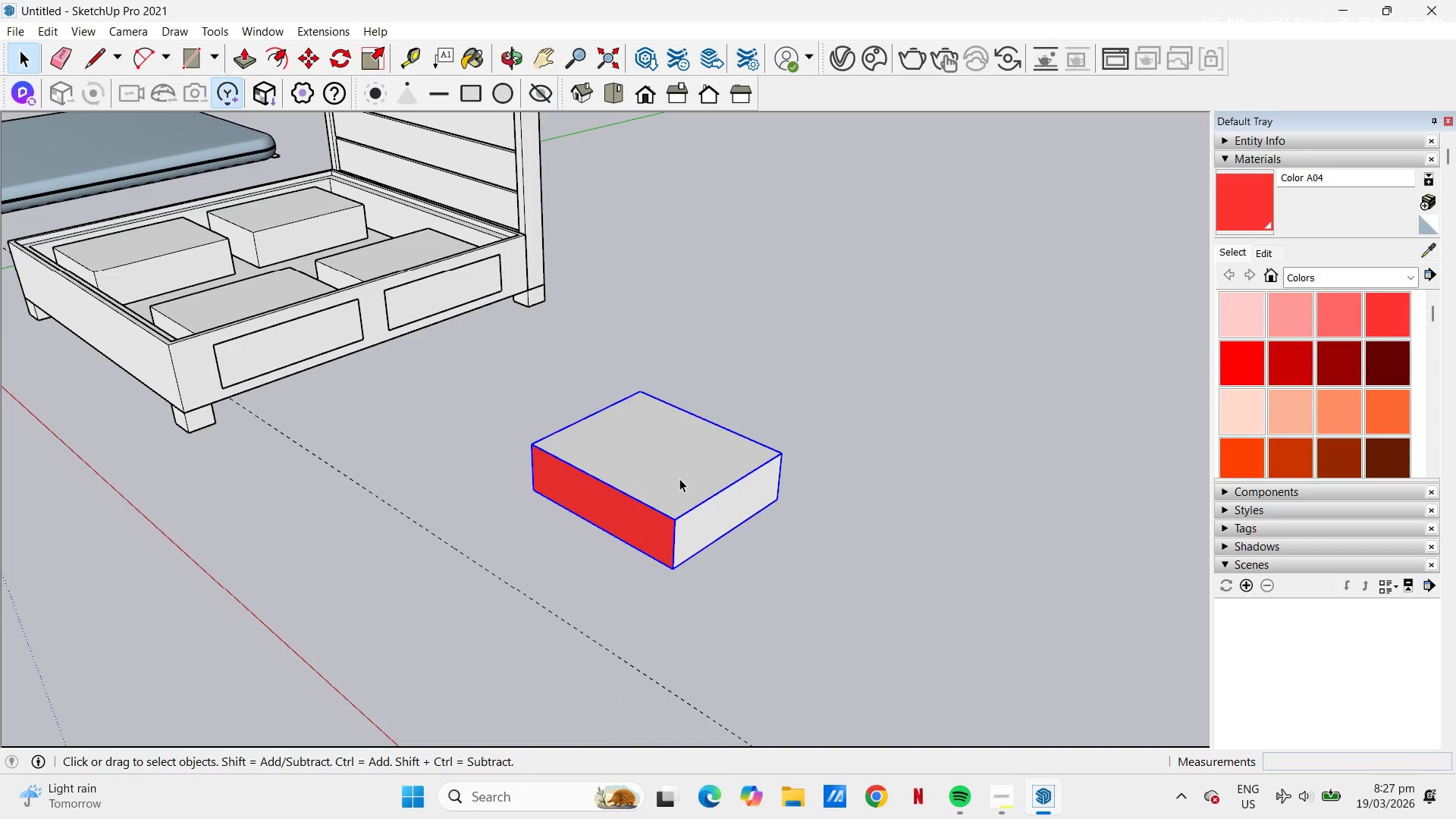 
hold_key(key=ControlLeft, duration=0.33)
 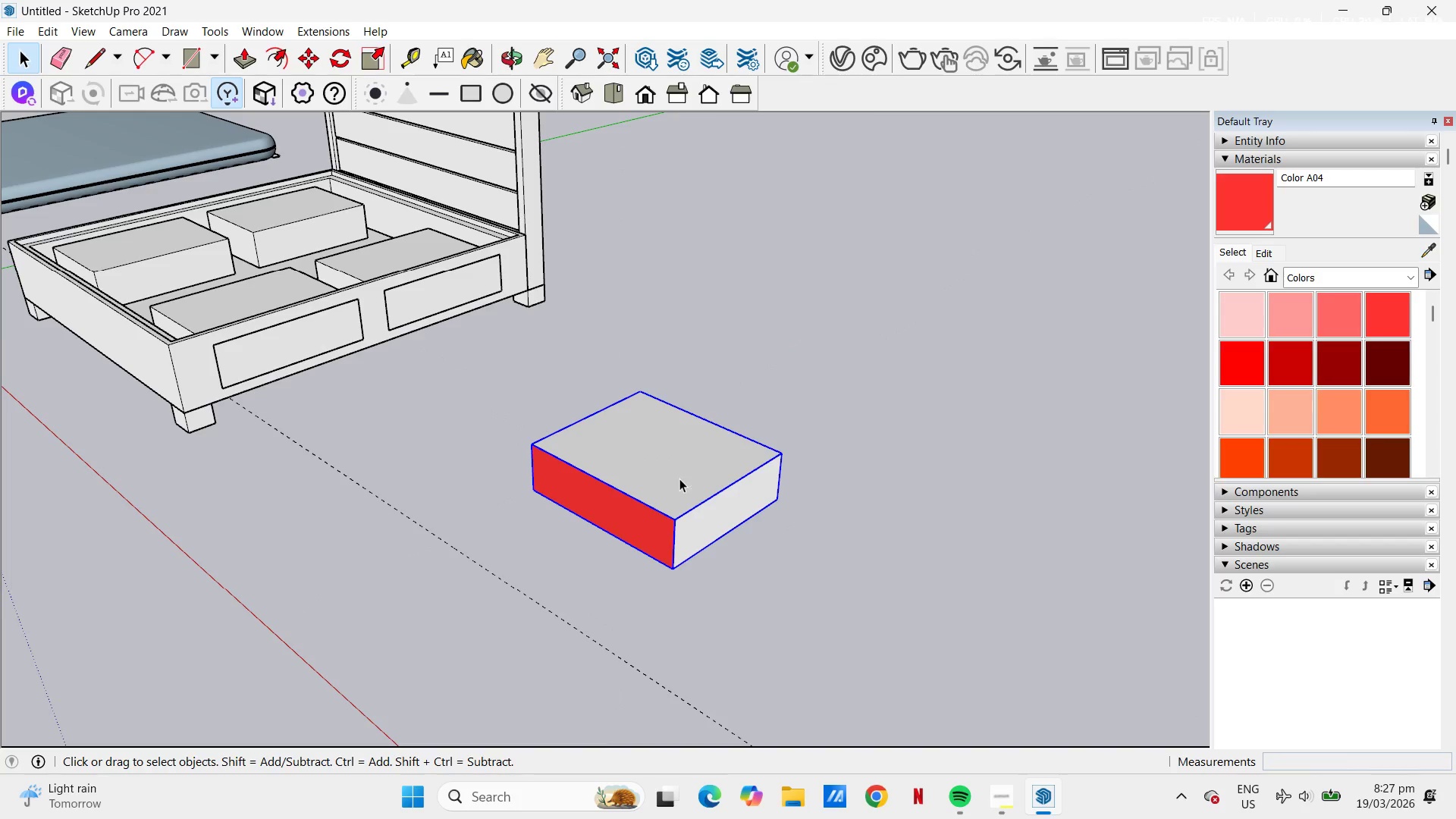 
right_click([679, 479])
 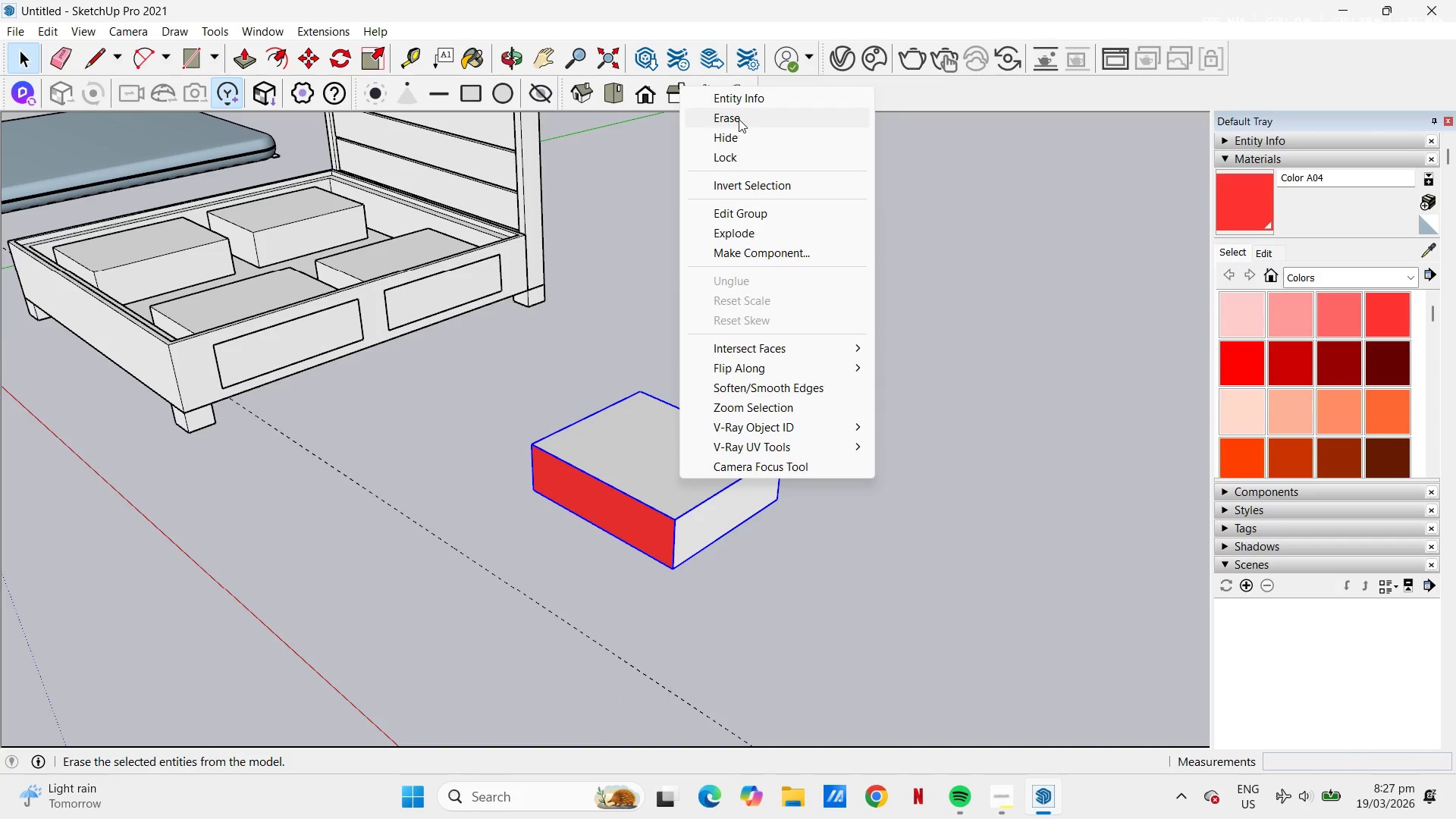 
scroll: coordinate [522, 348], scroll_direction: down, amount: 2.0
 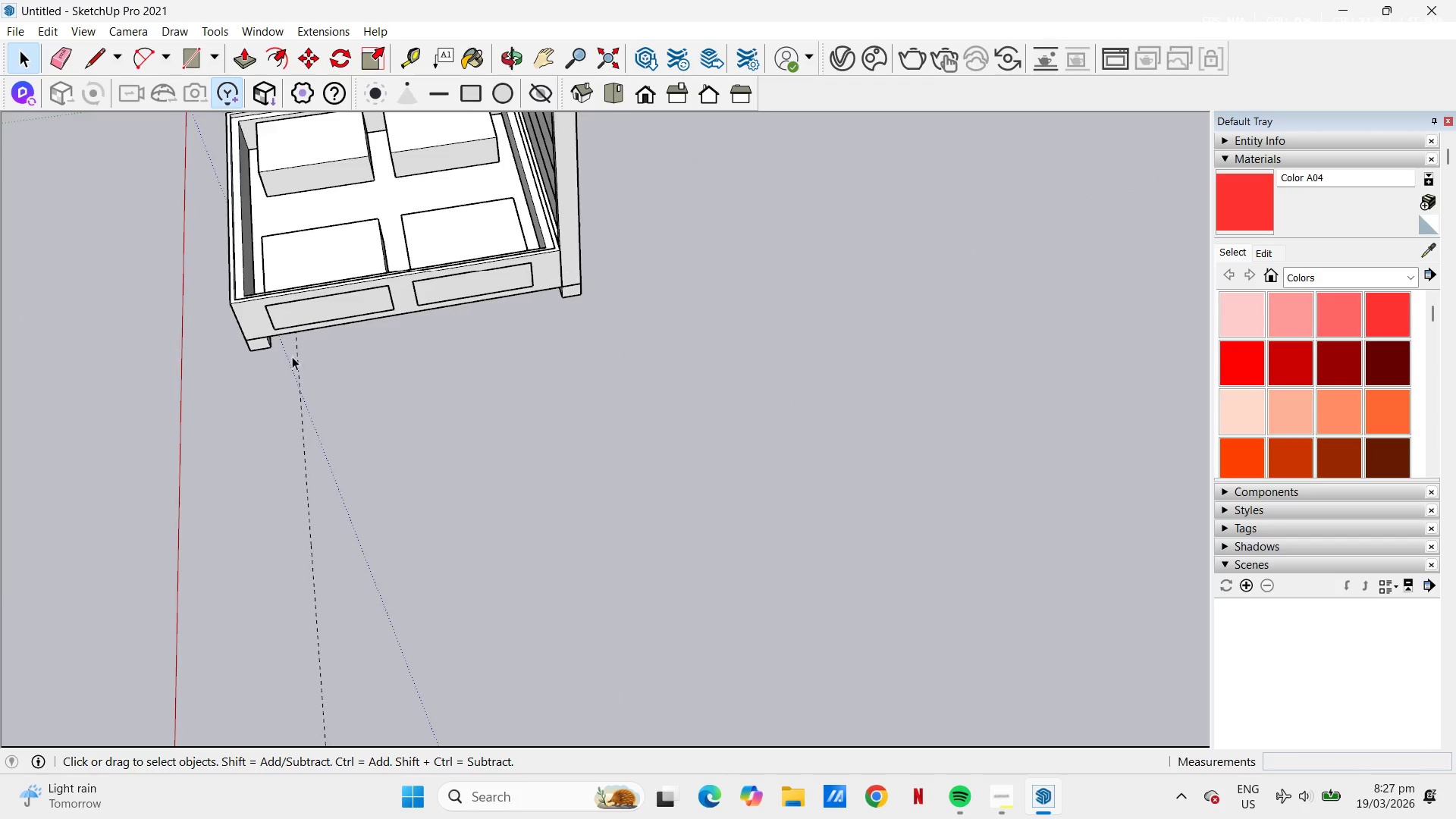 
scroll: coordinate [342, 222], scroll_direction: up, amount: 5.0
 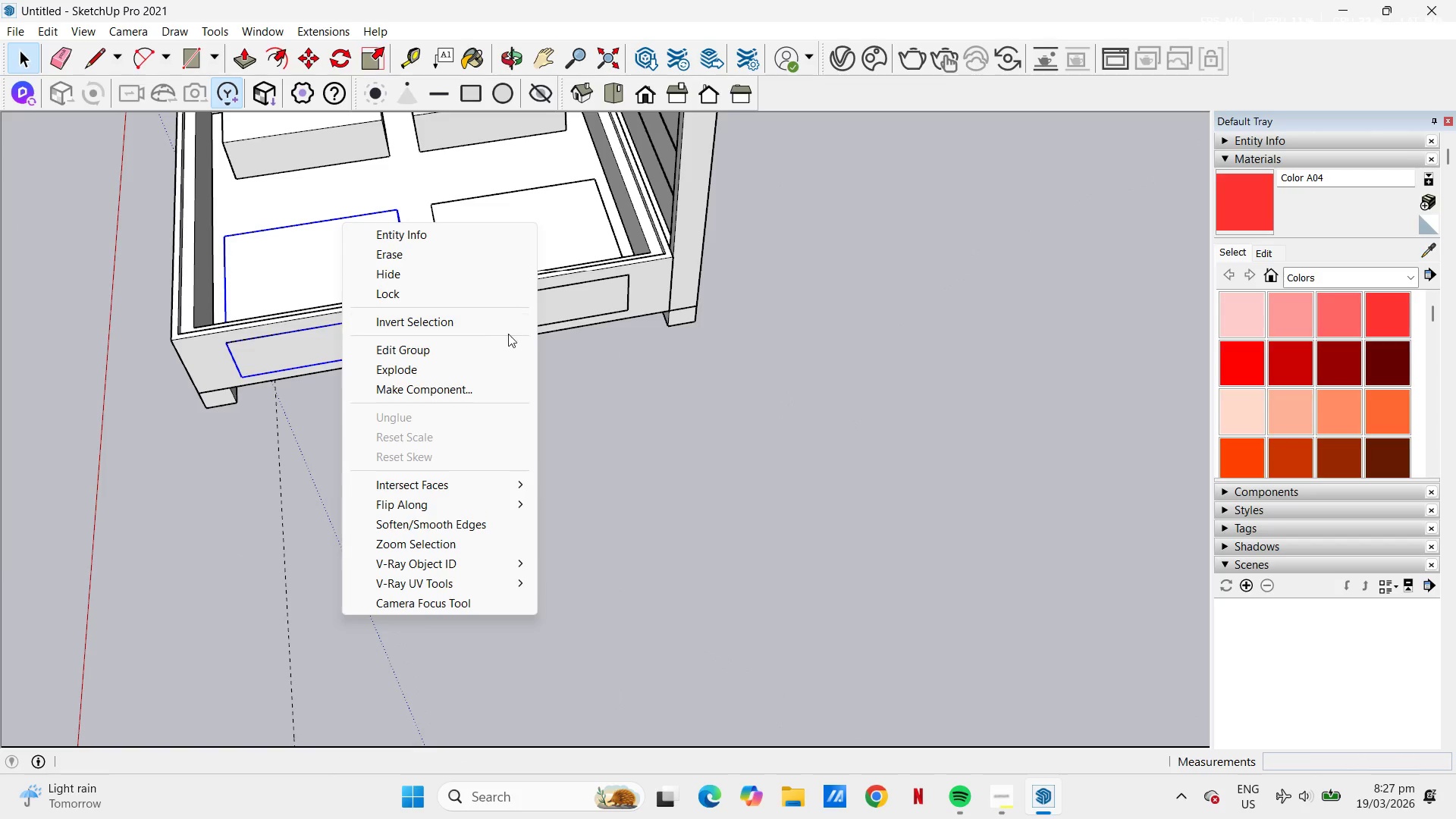 
type(hh)
 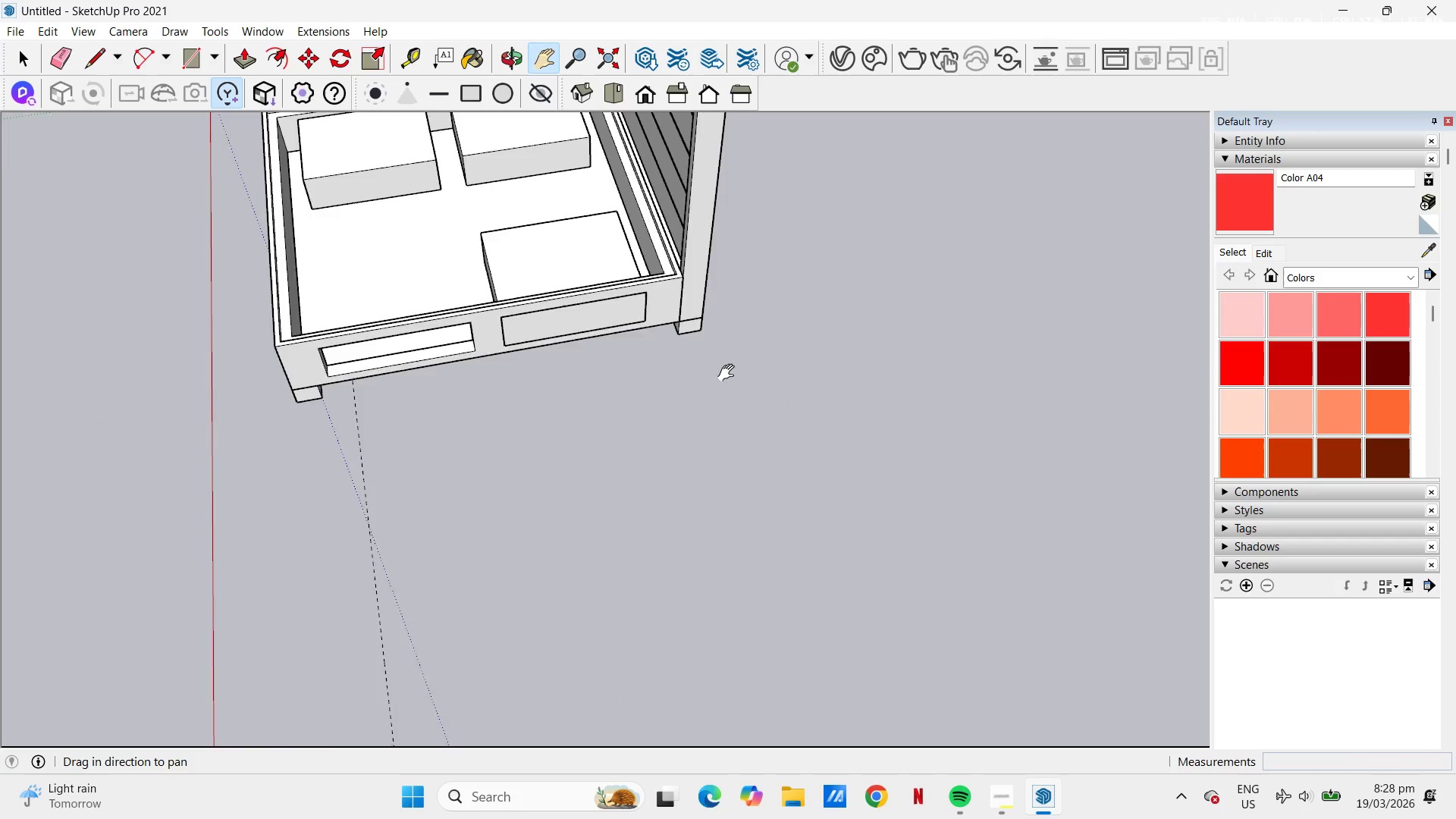 
left_click_drag(start_coordinate=[487, 317], to_coordinate=[557, 348])
 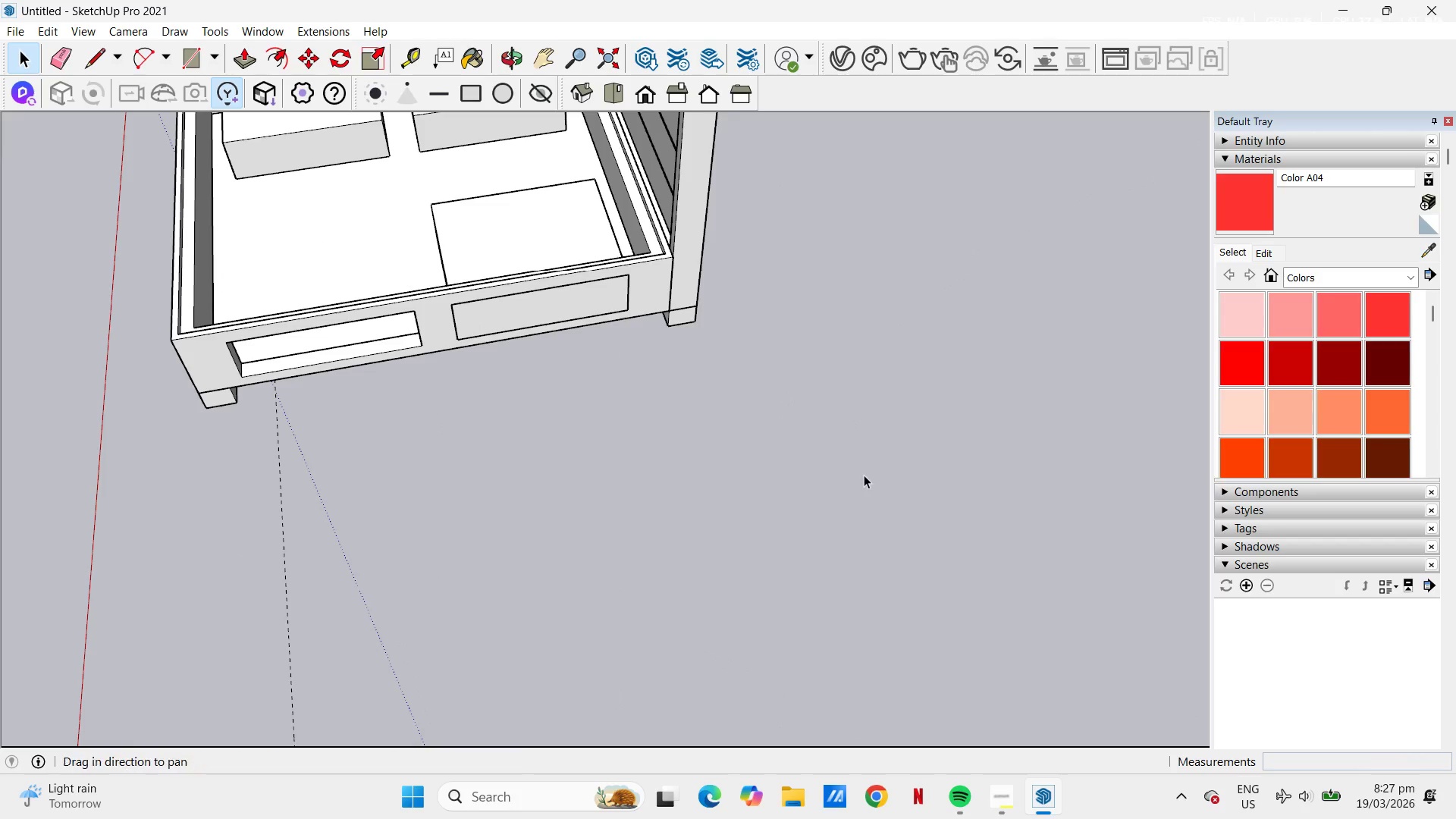 
scroll: coordinate [730, 372], scroll_direction: down, amount: 4.0
 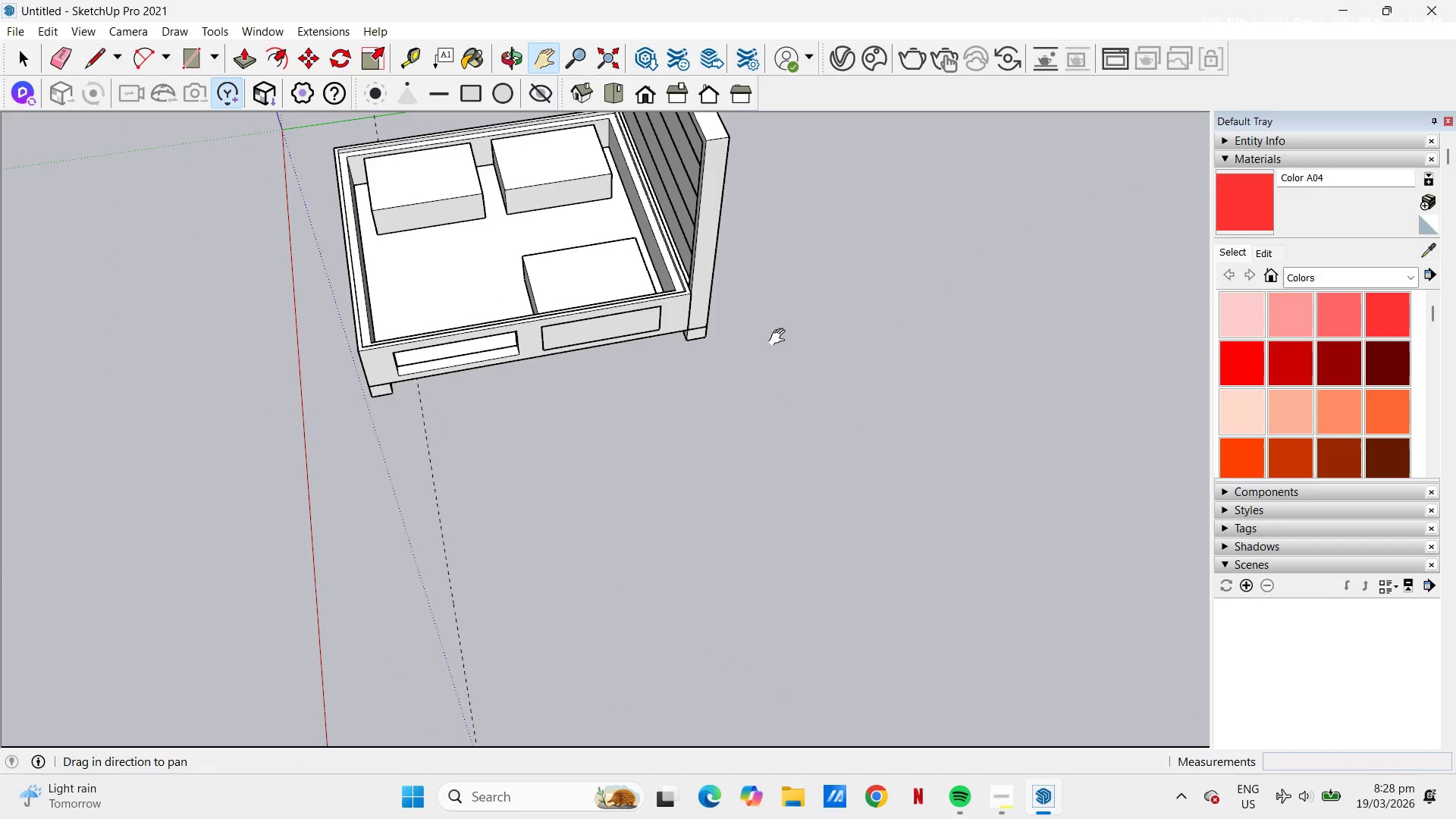 
key(Space)
 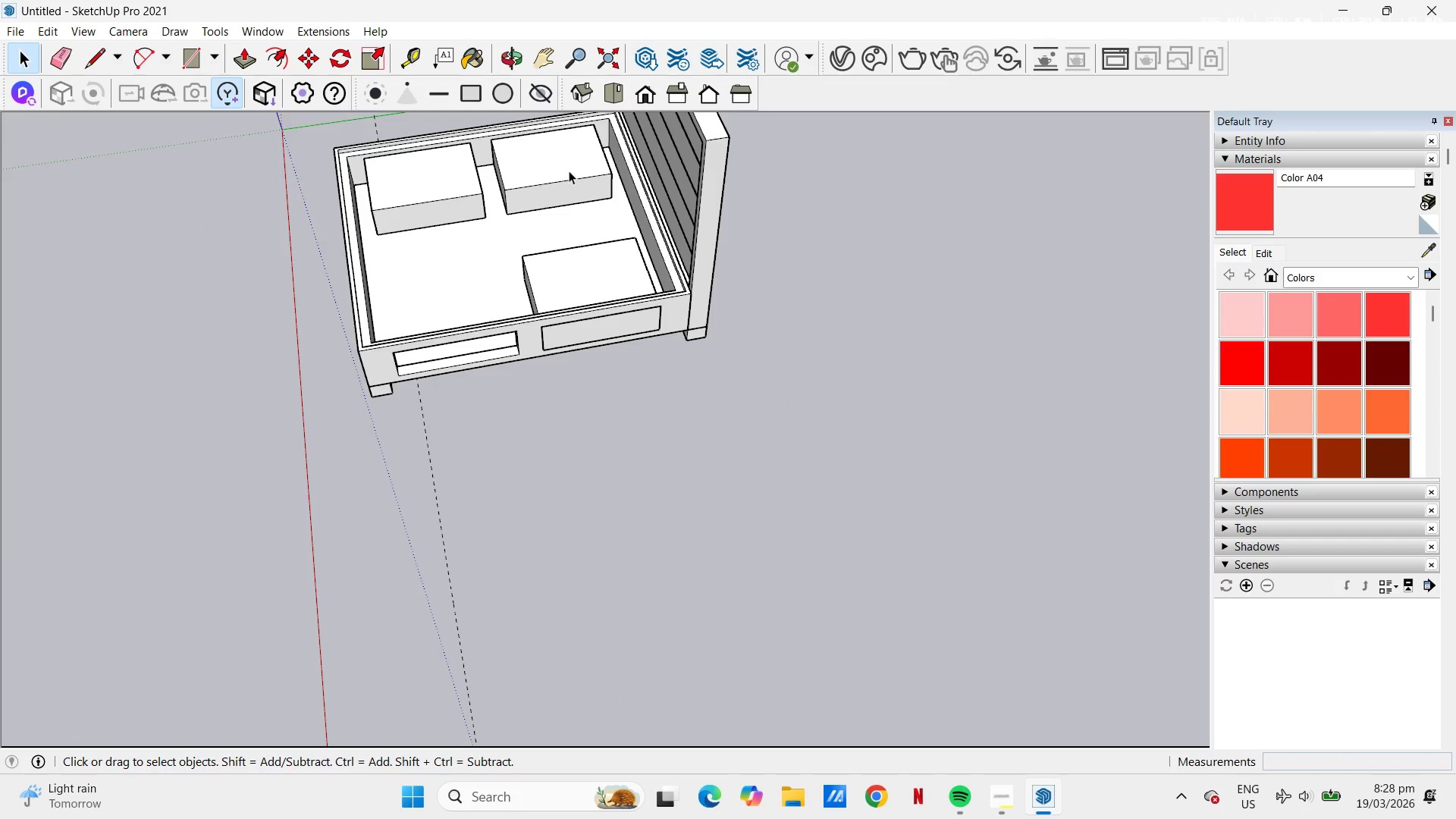 
hold_key(key=ControlLeft, duration=0.34)
double_click([452, 186])
 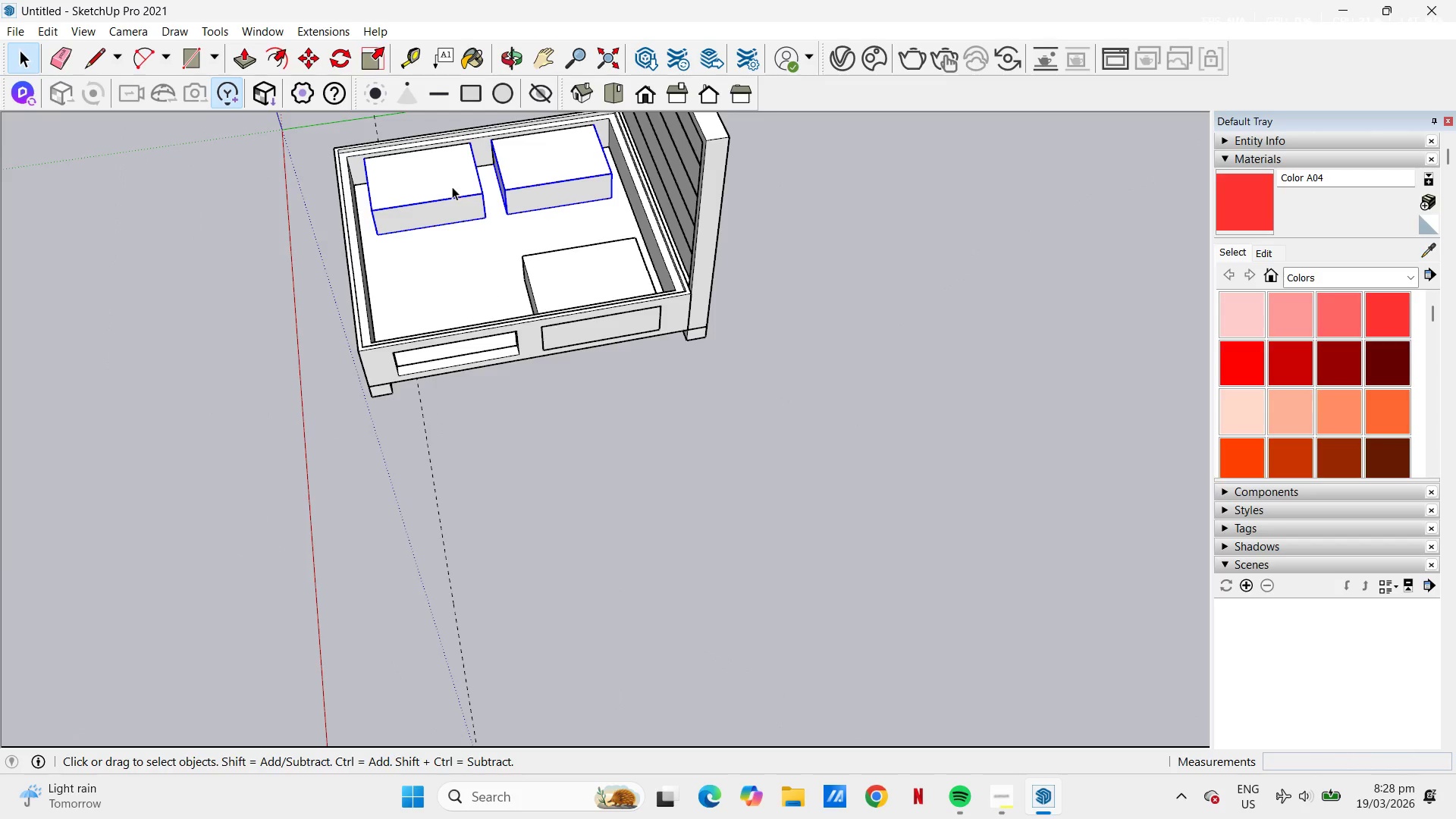 
right_click([452, 187])
 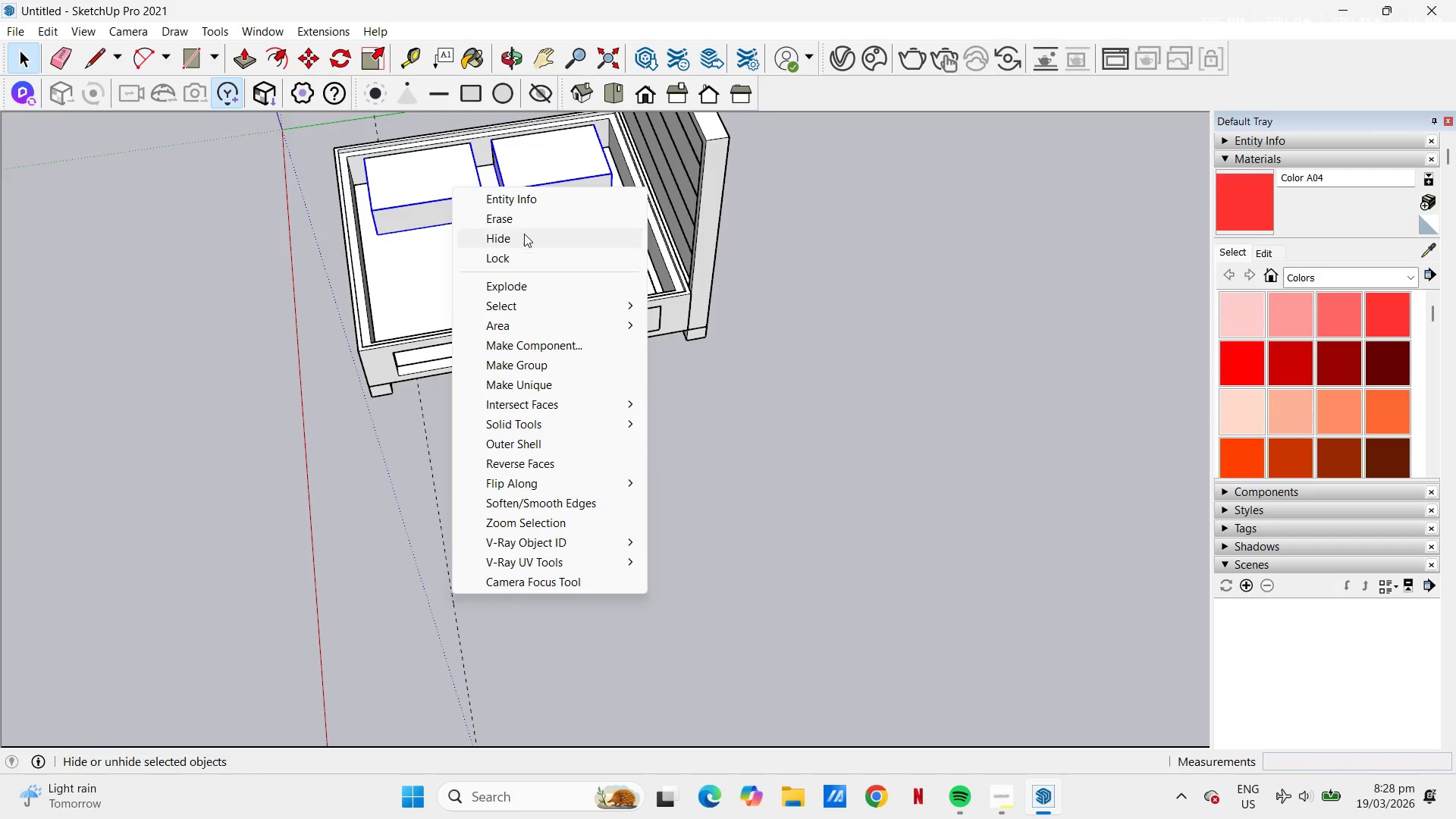 
left_click([520, 222])
 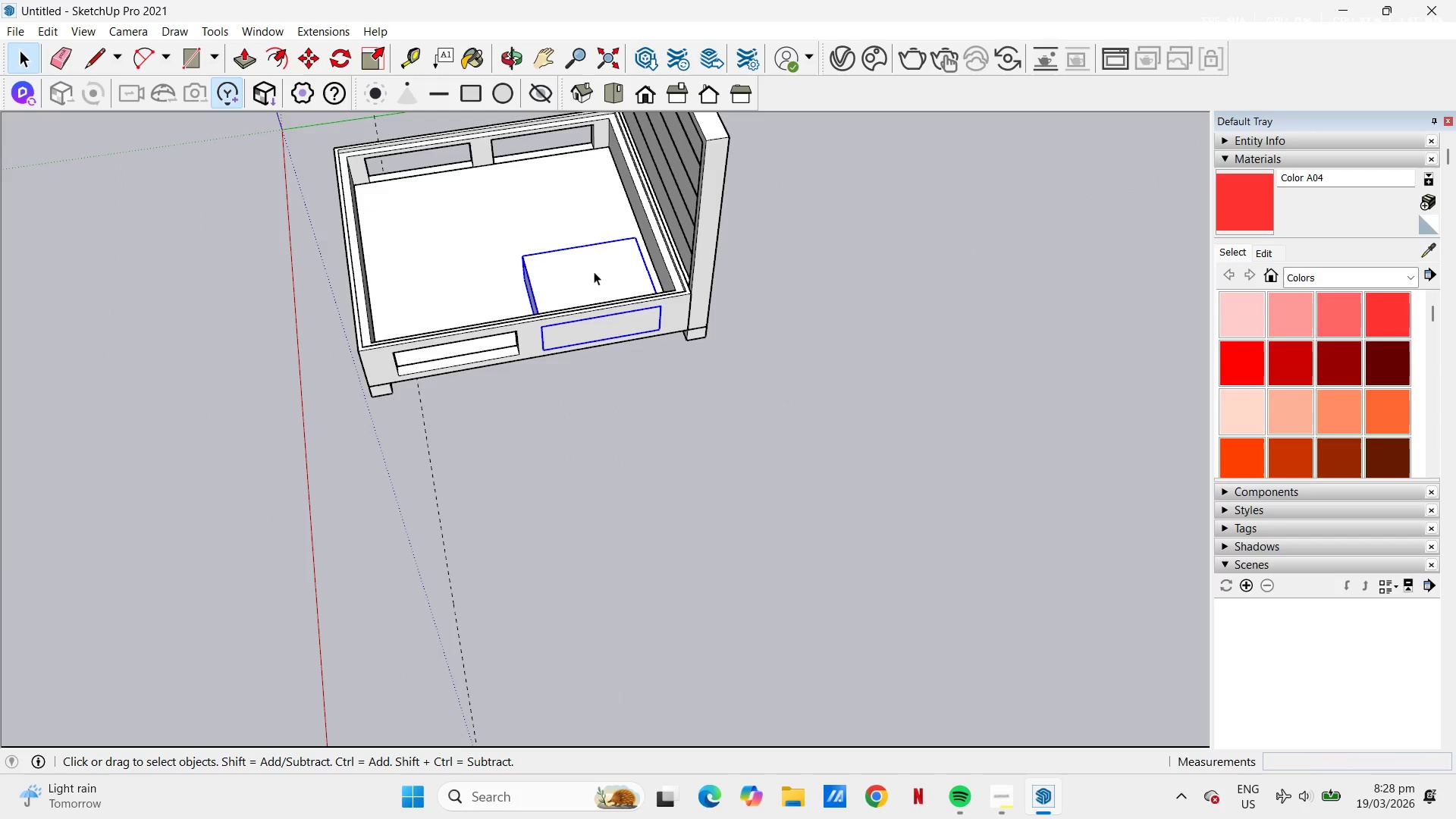 
right_click([594, 271])
 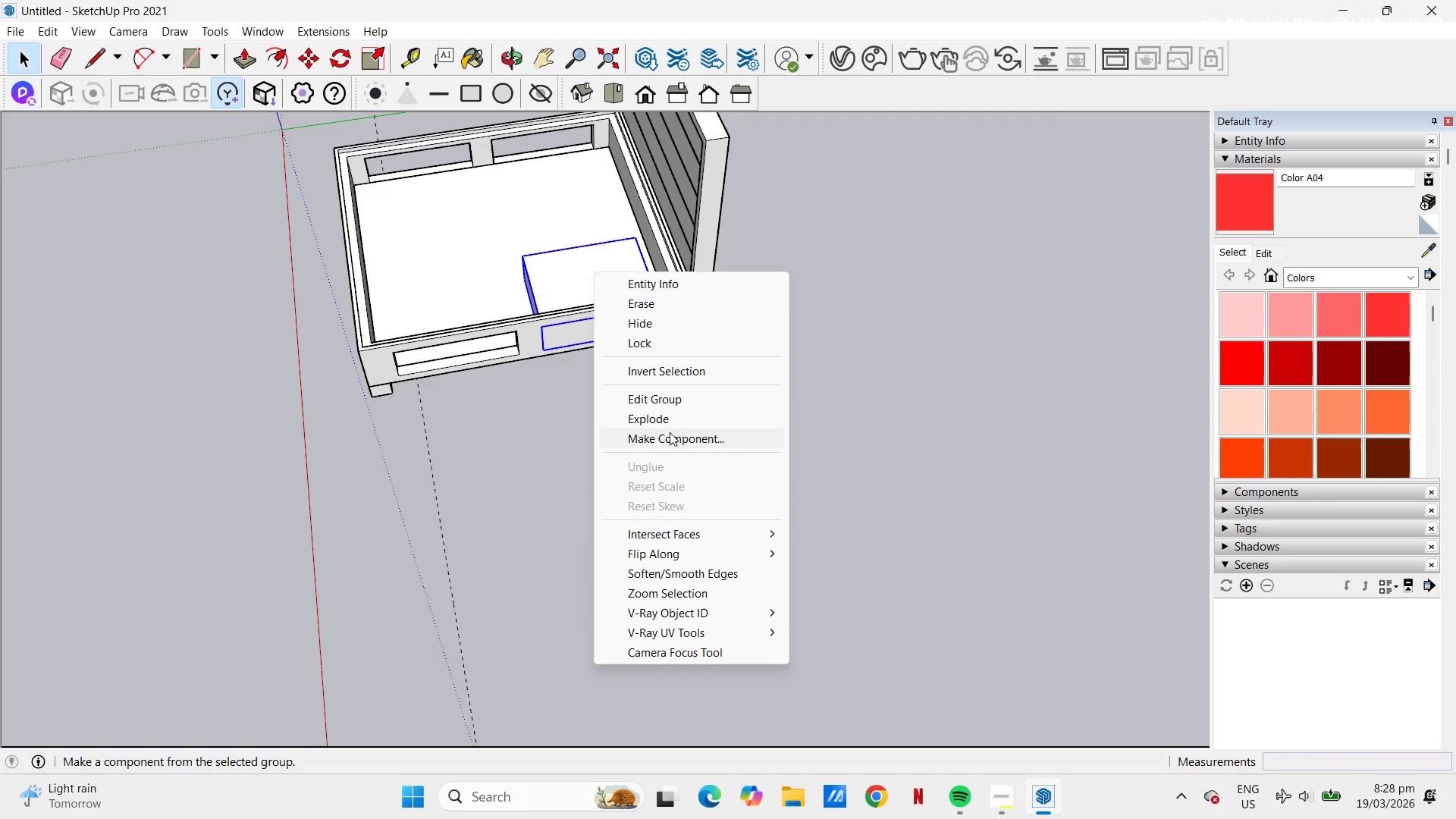 
mouse_move([705, 555])
 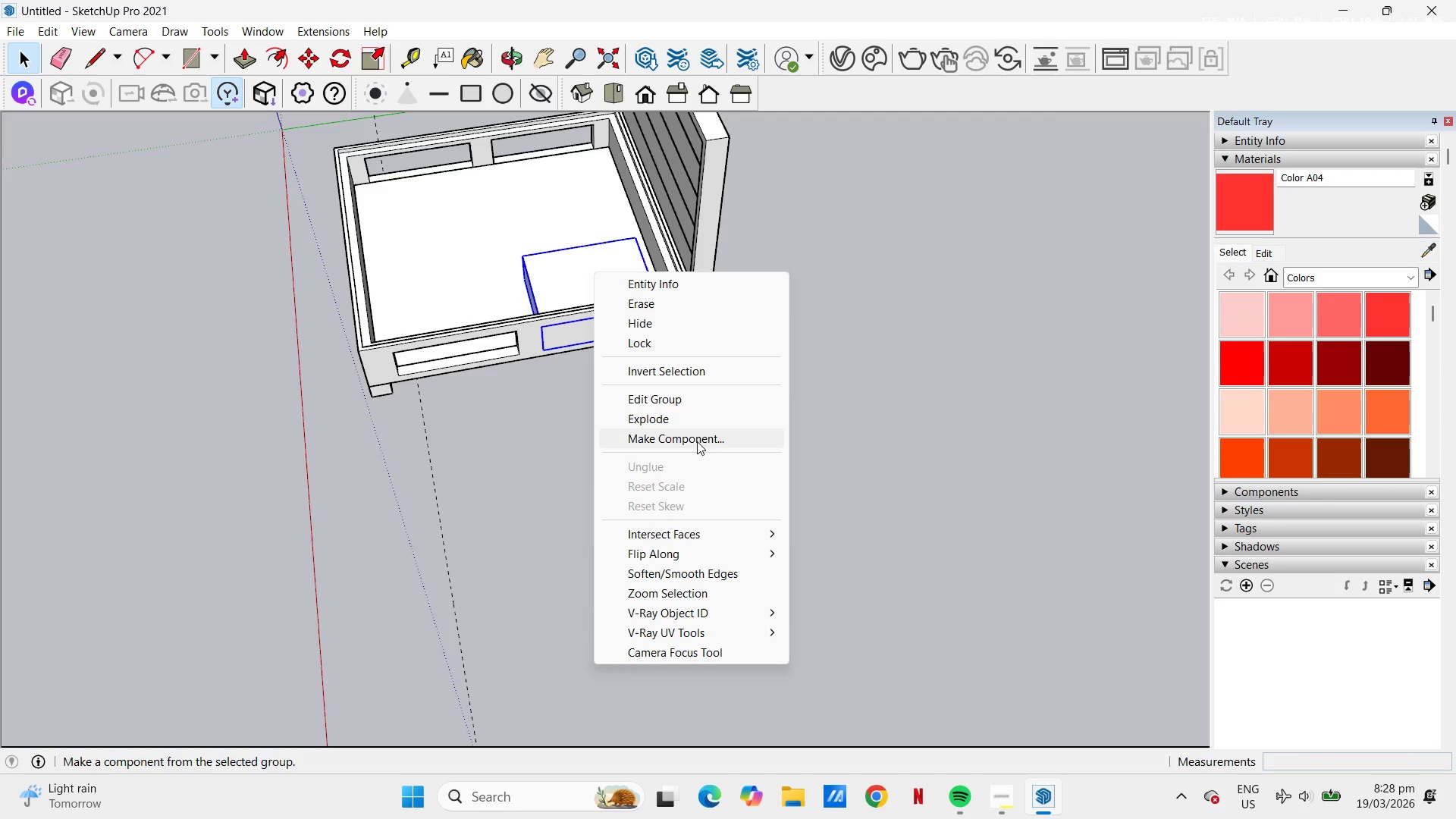 
left_click([695, 437])
 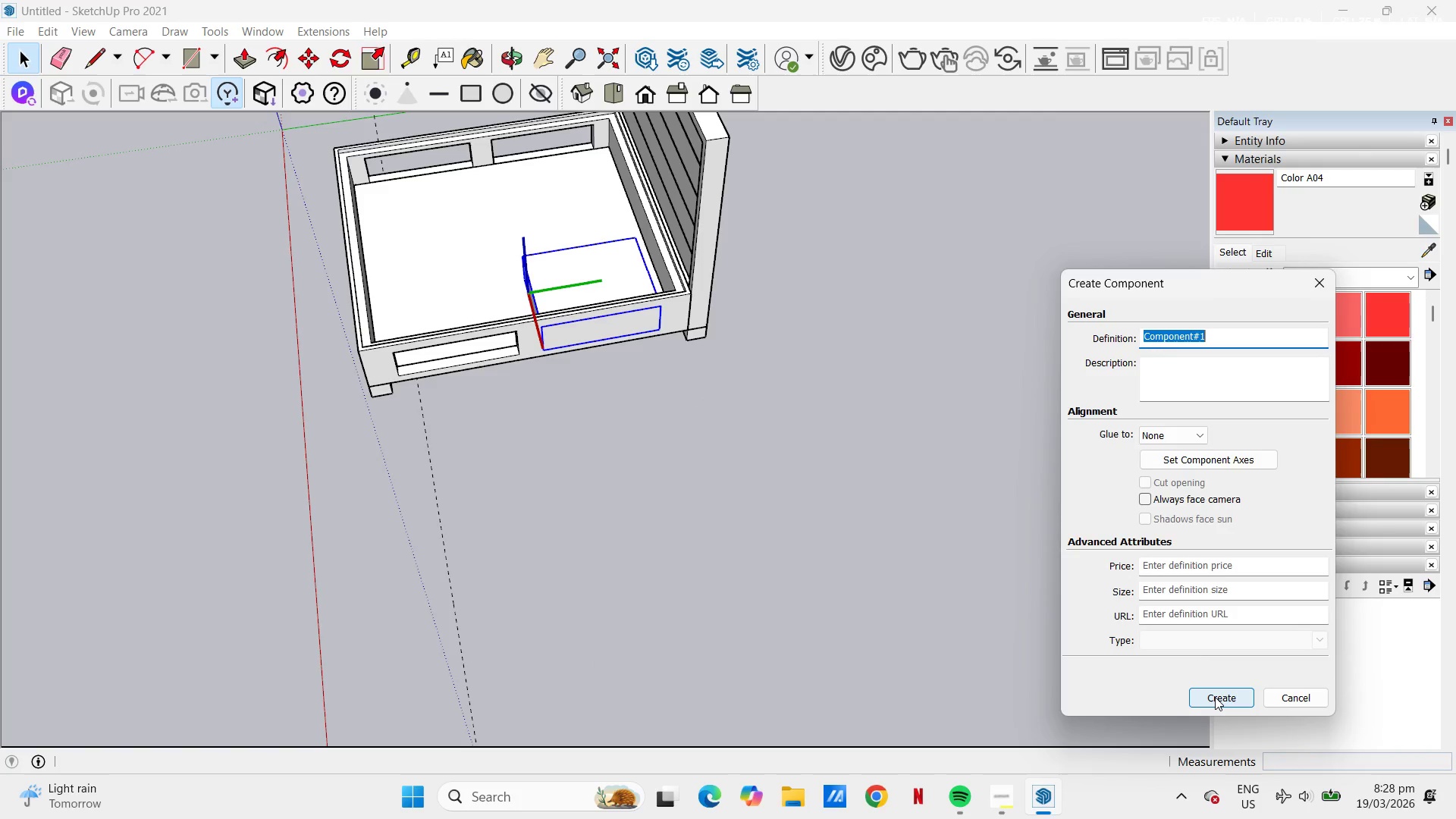 
wait(6.2)
 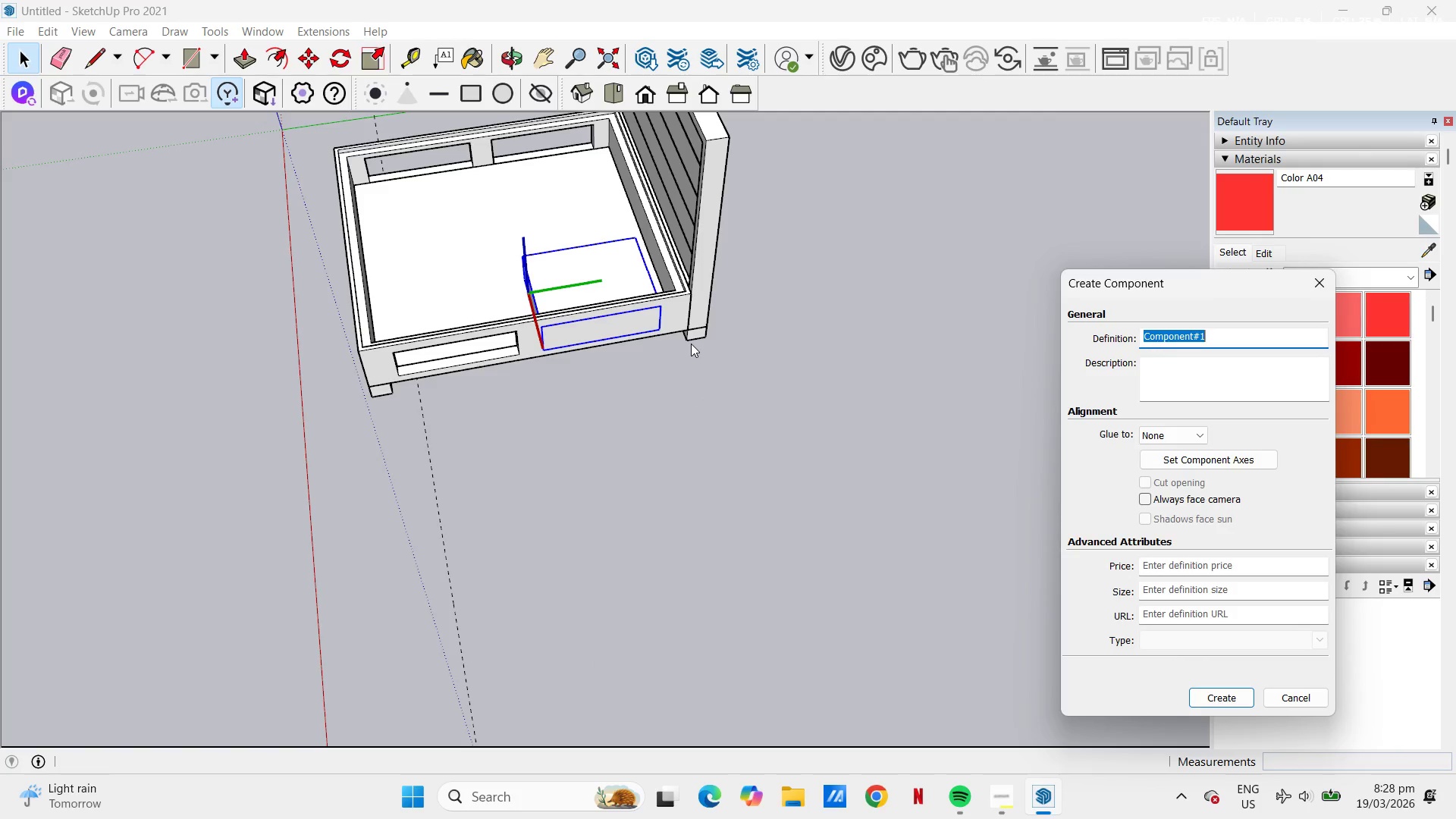 
left_click([1215, 696])
 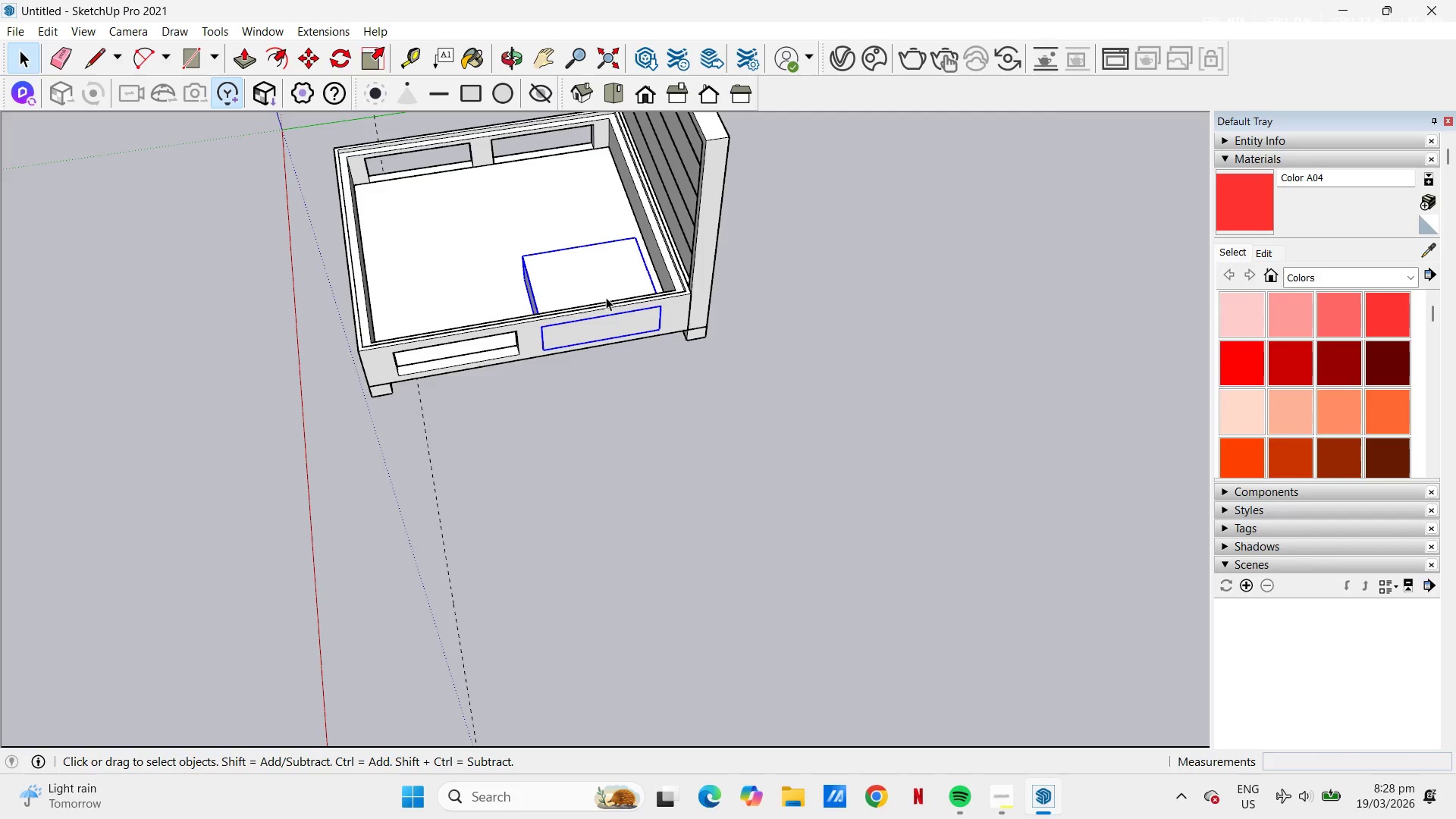 
key(Control+C)
 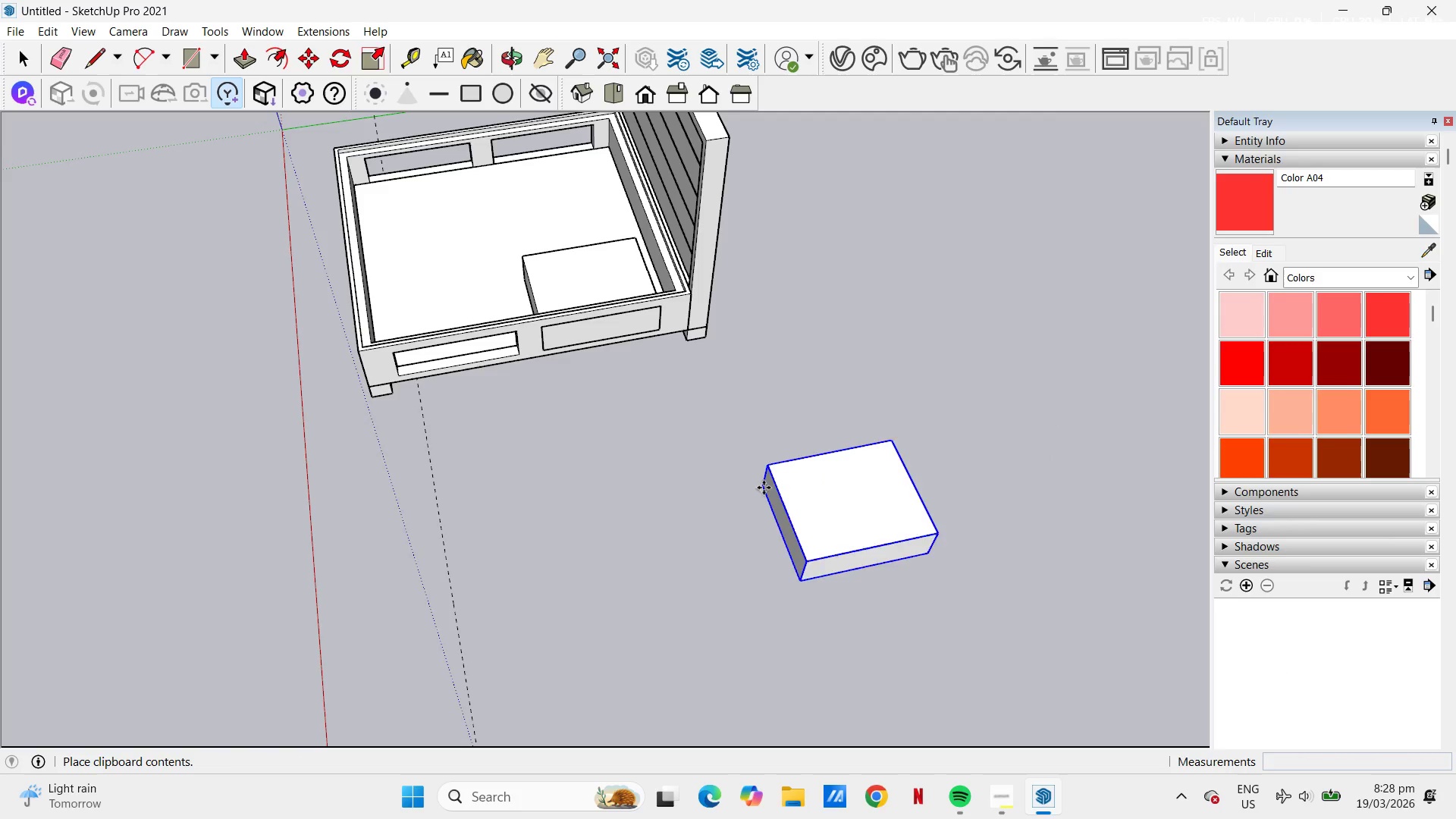 
left_click([750, 522])
 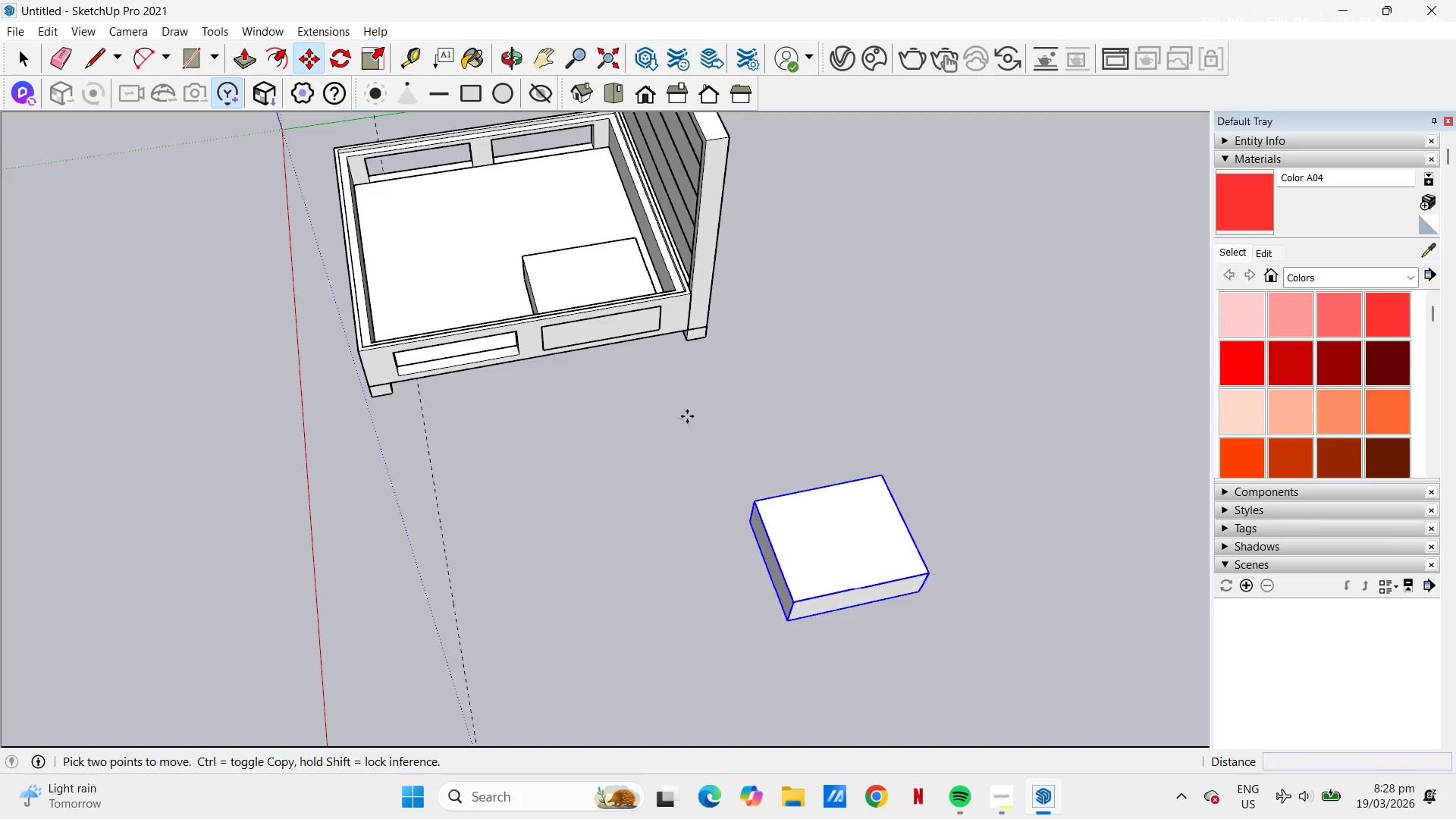 
key(Space)
 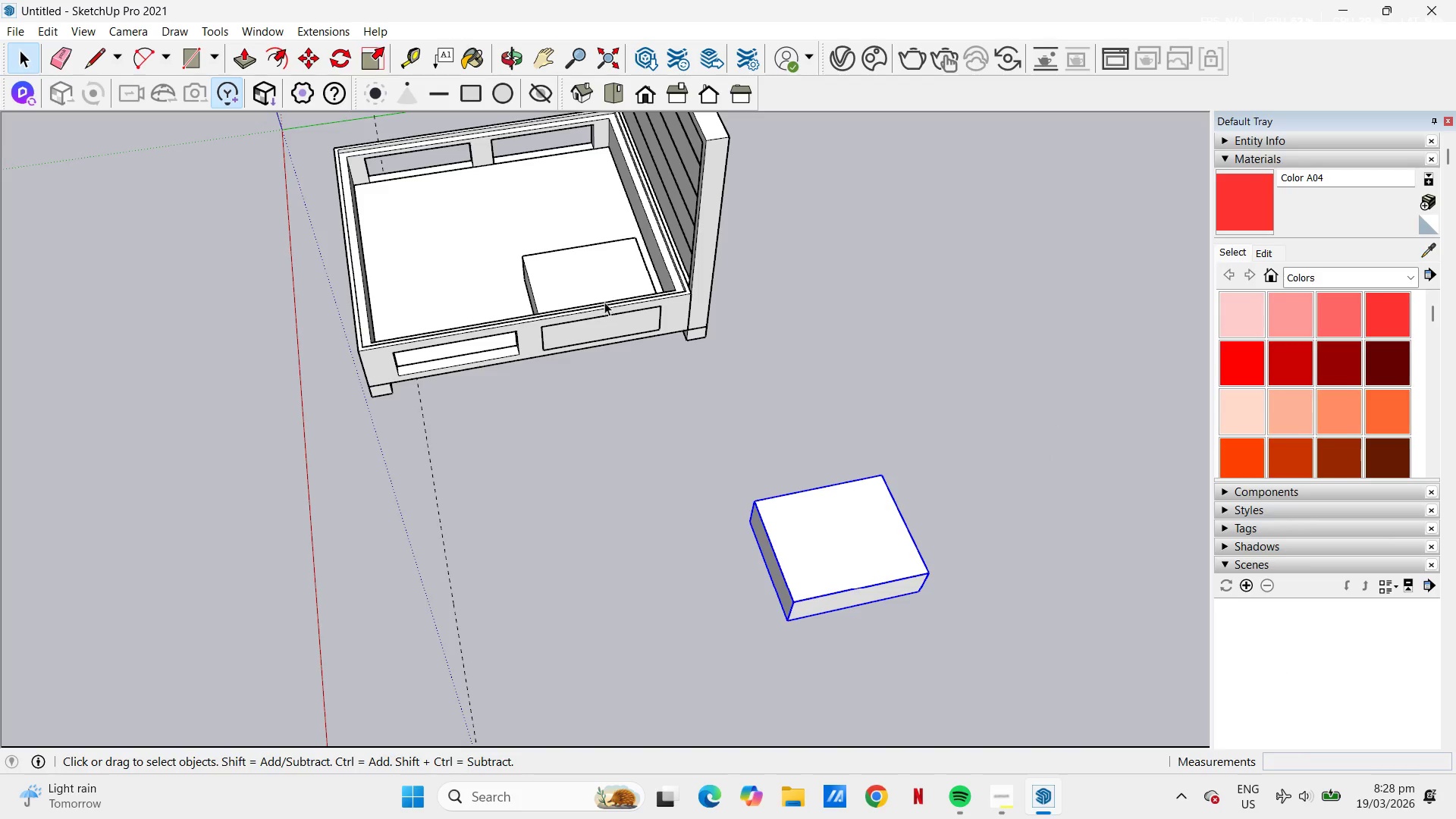 
left_click([601, 284])
 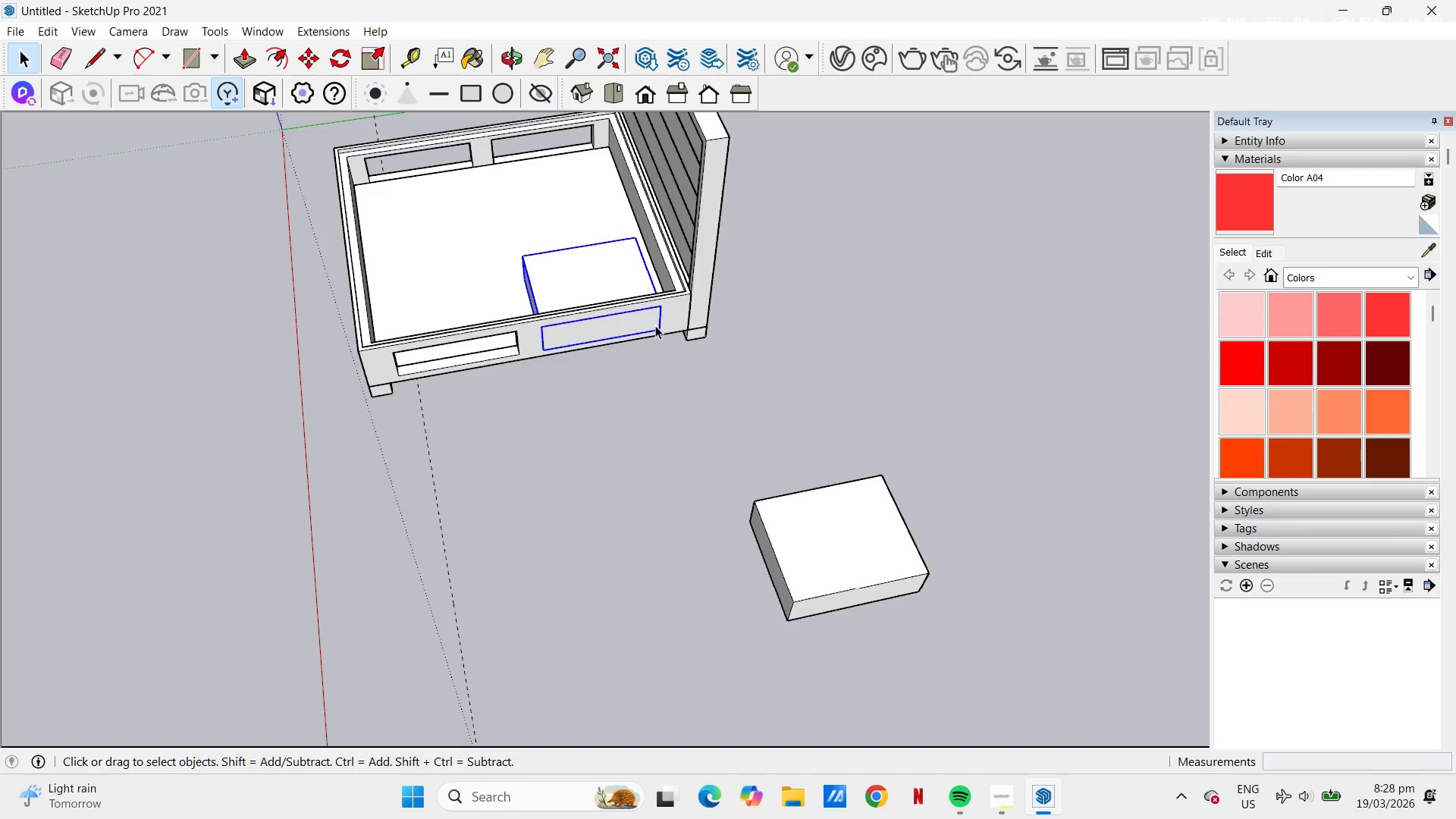 
key(M)
 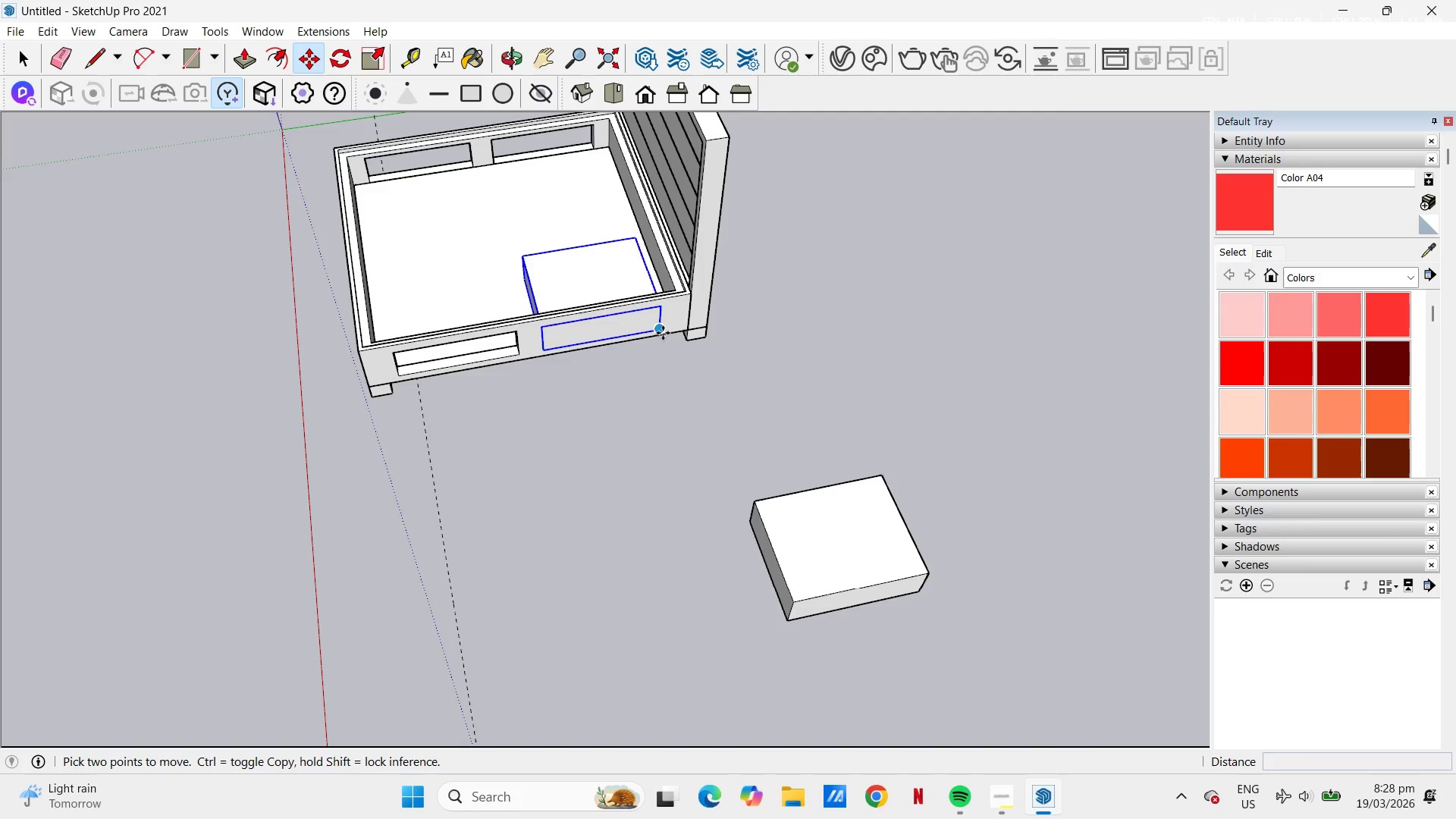 
left_click([663, 333])
 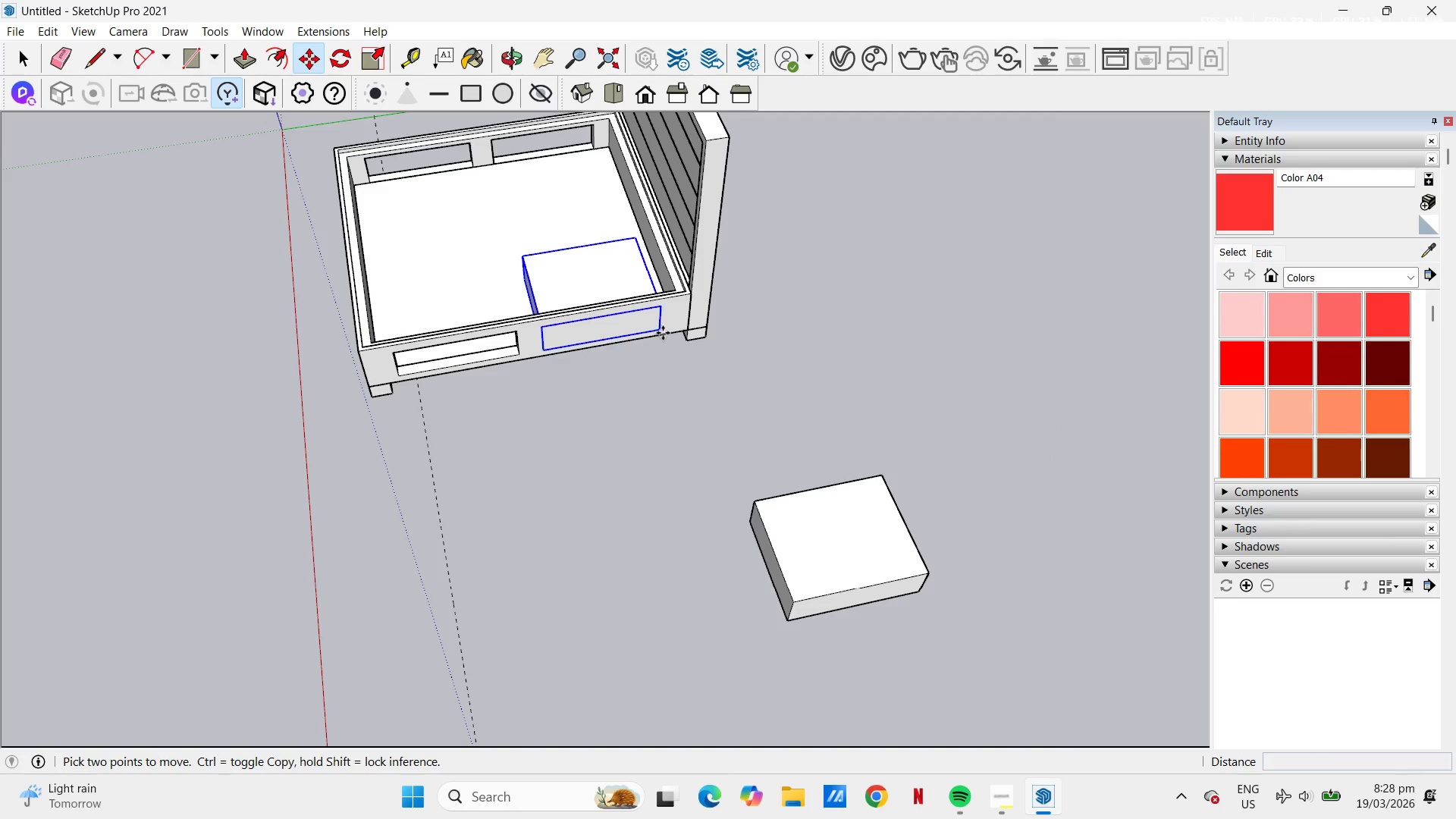 
key(Control+ControlLeft)
 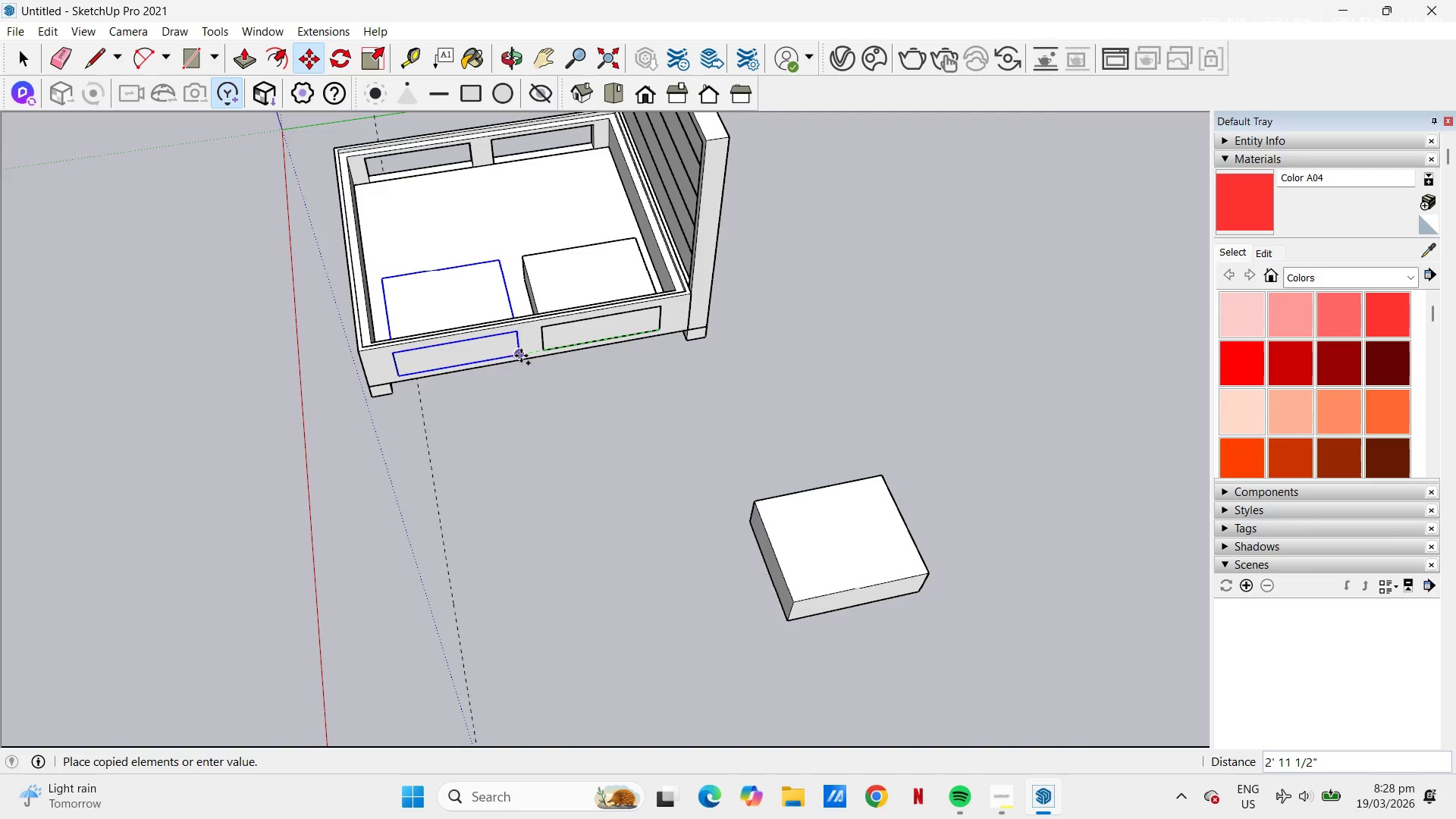 
left_click([521, 356])
 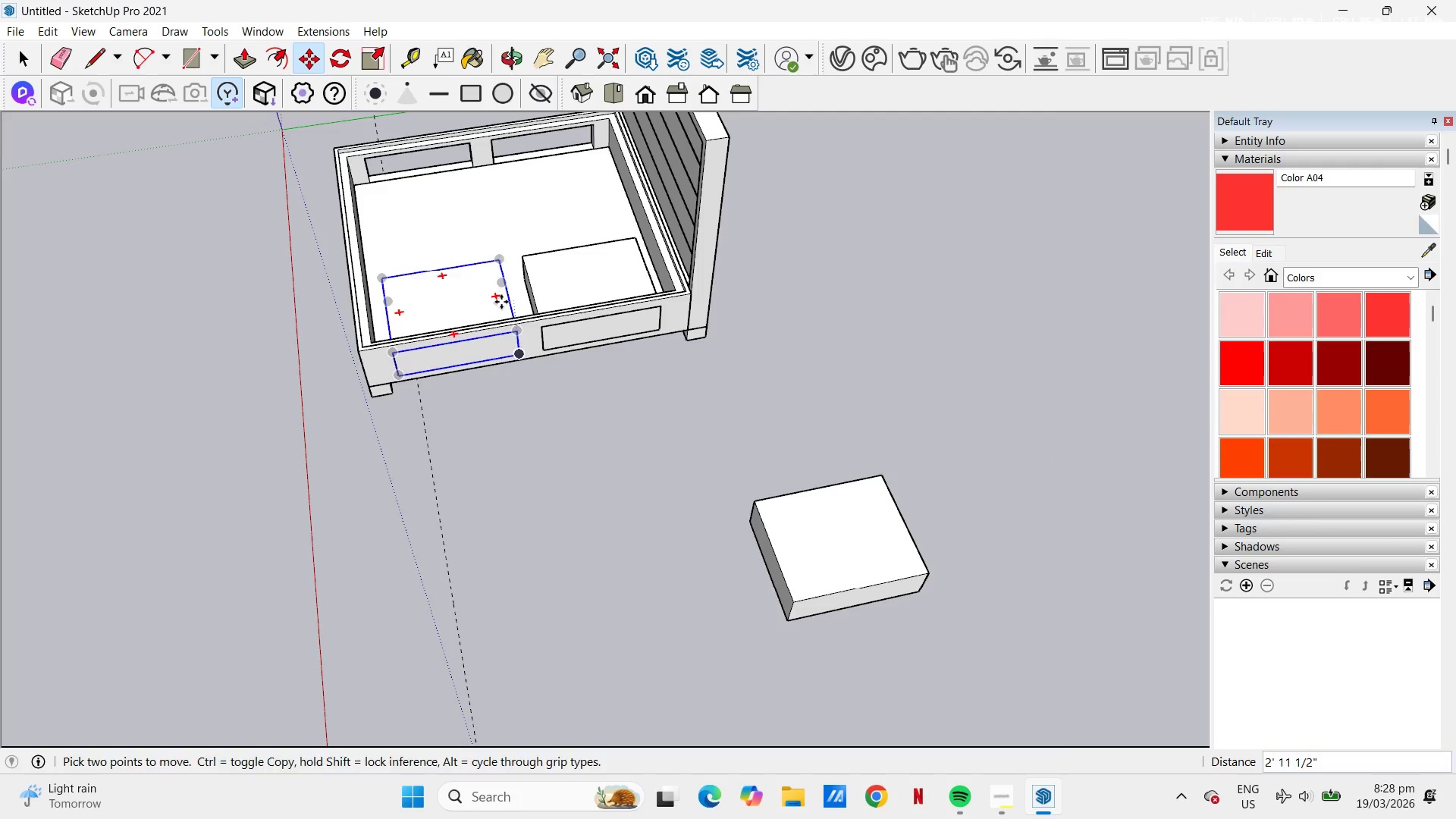 
key(Space)
 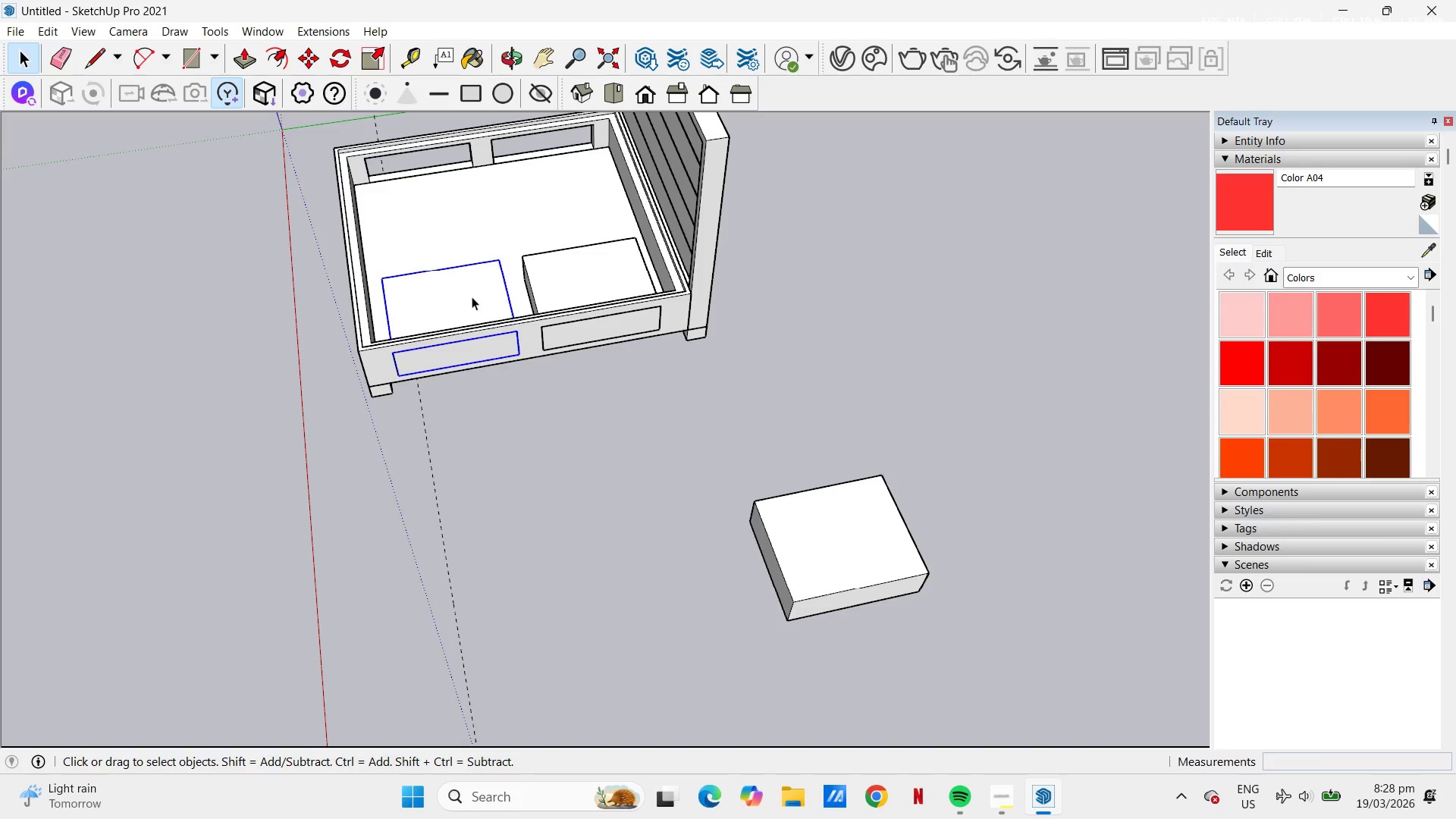 
left_click([466, 297])
 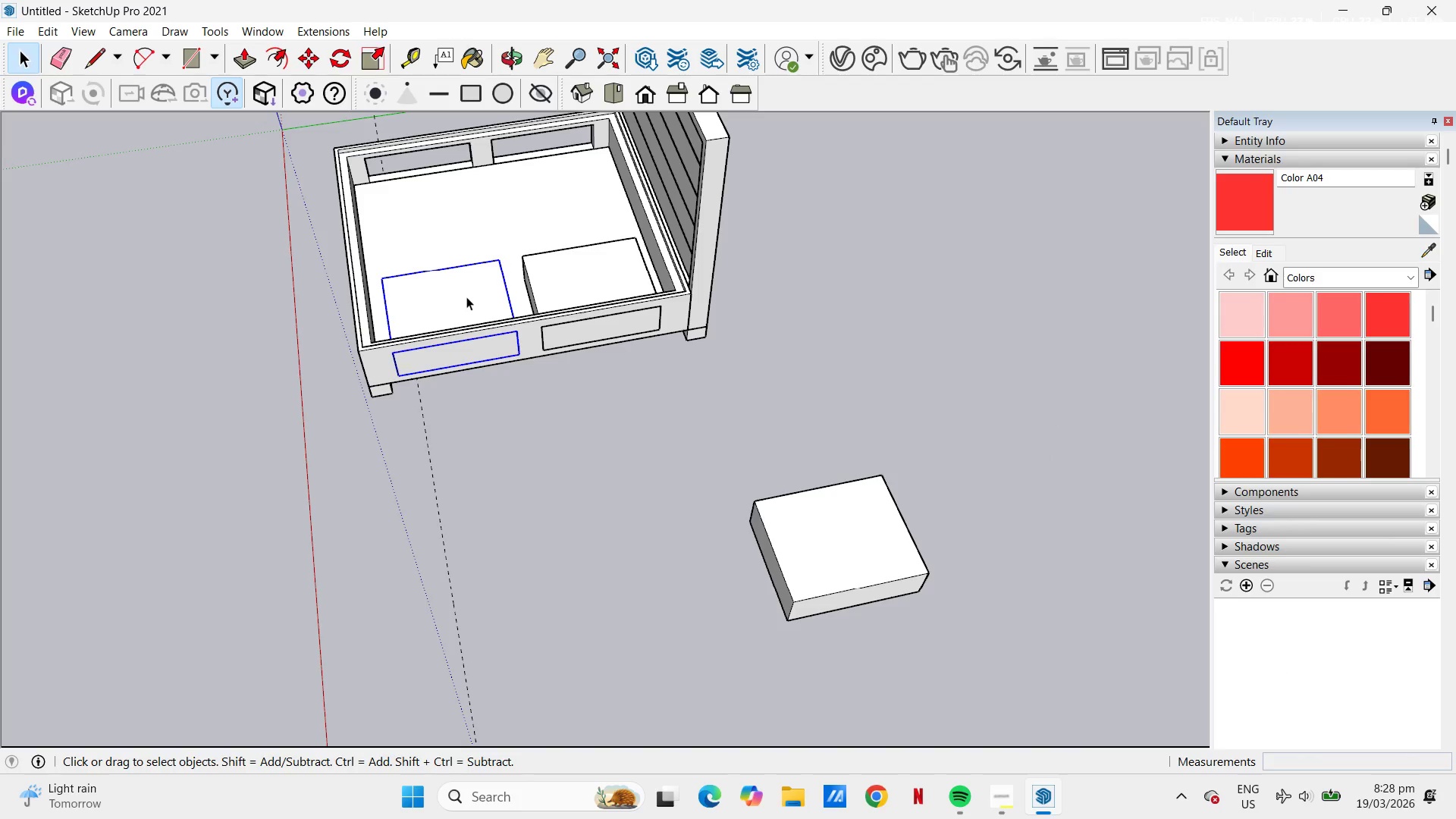 
key(Control+ControlLeft)
 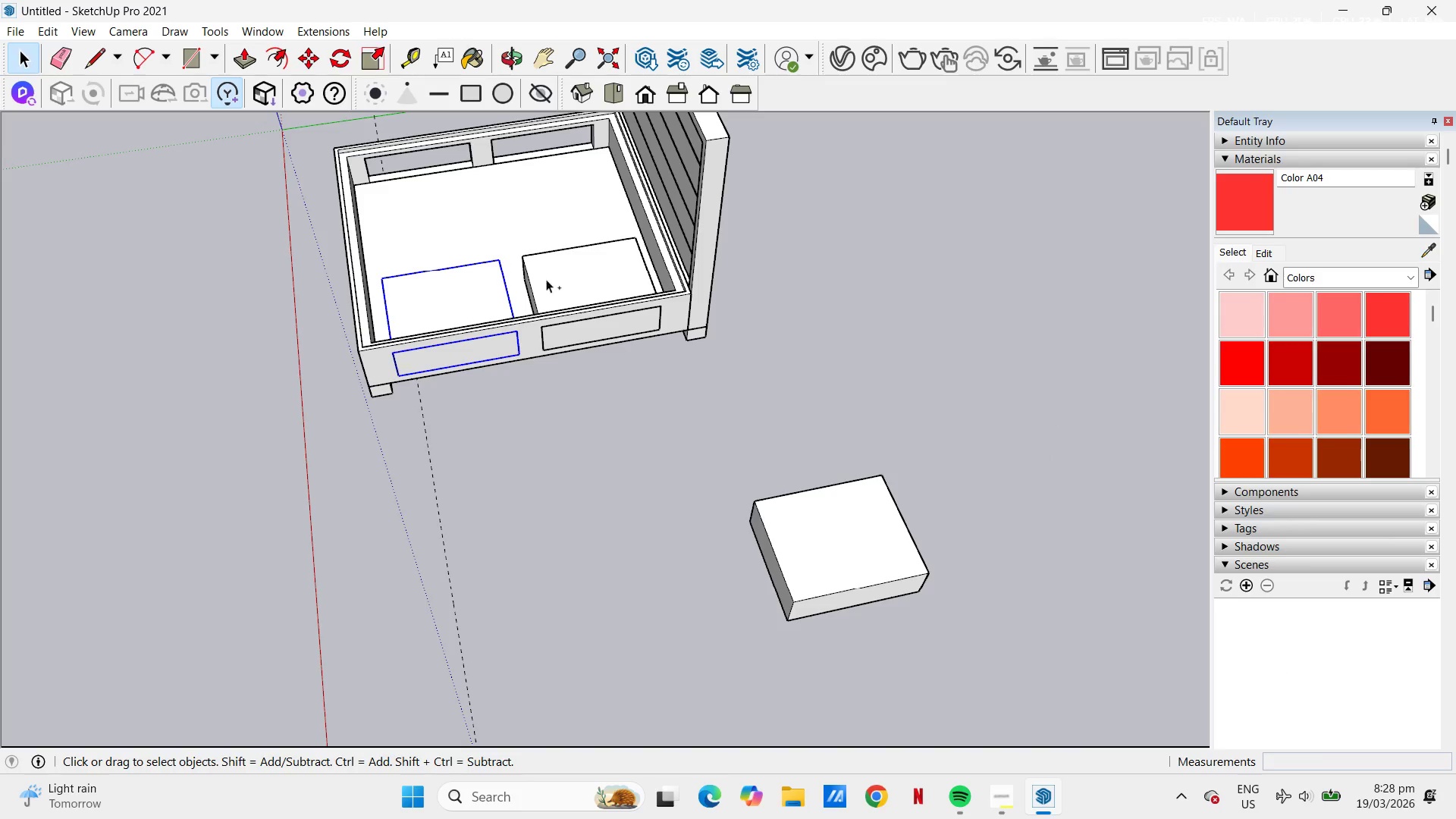 
left_click([546, 278])
 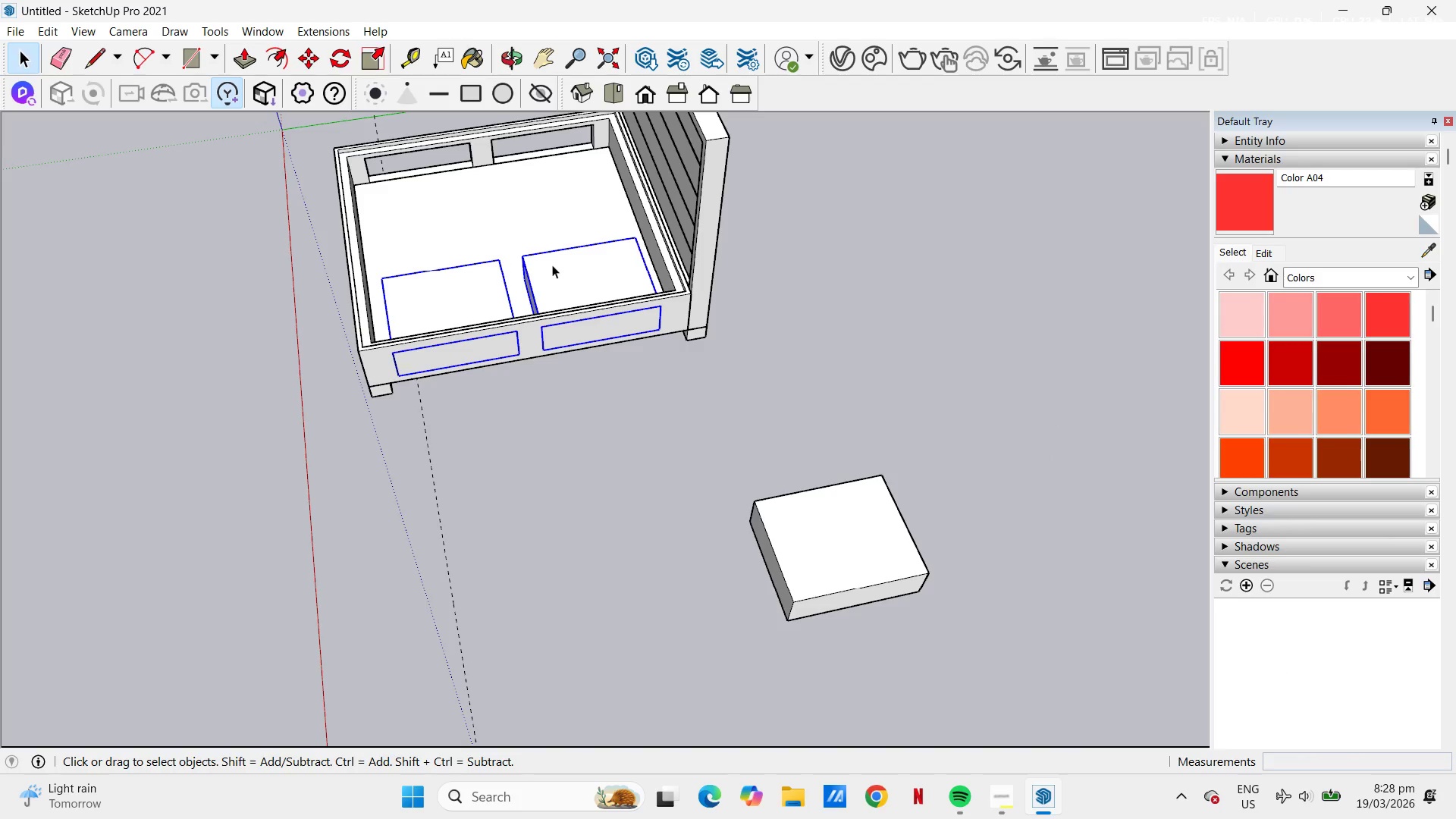 
key(M)
 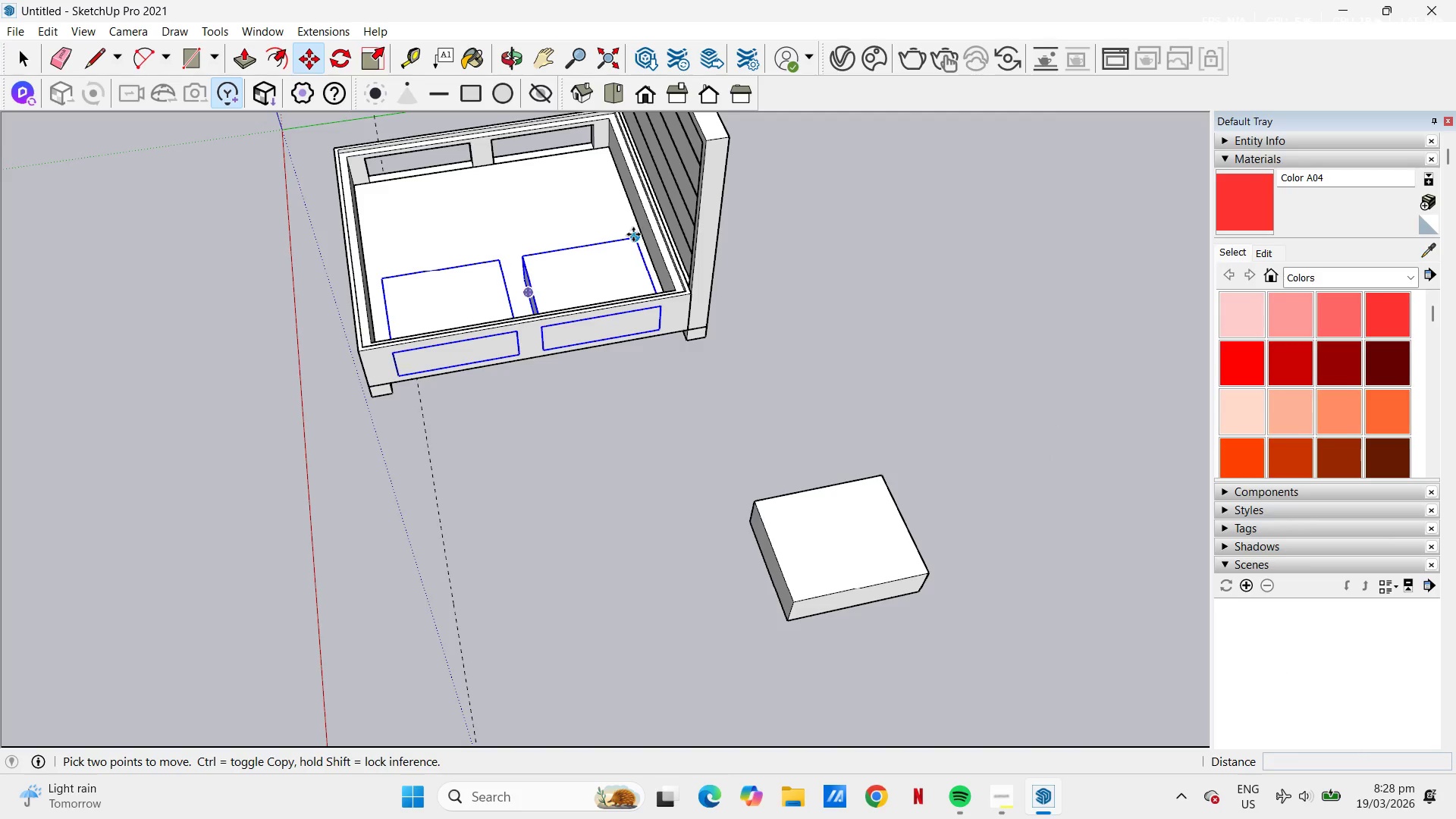 
left_click([632, 236])
 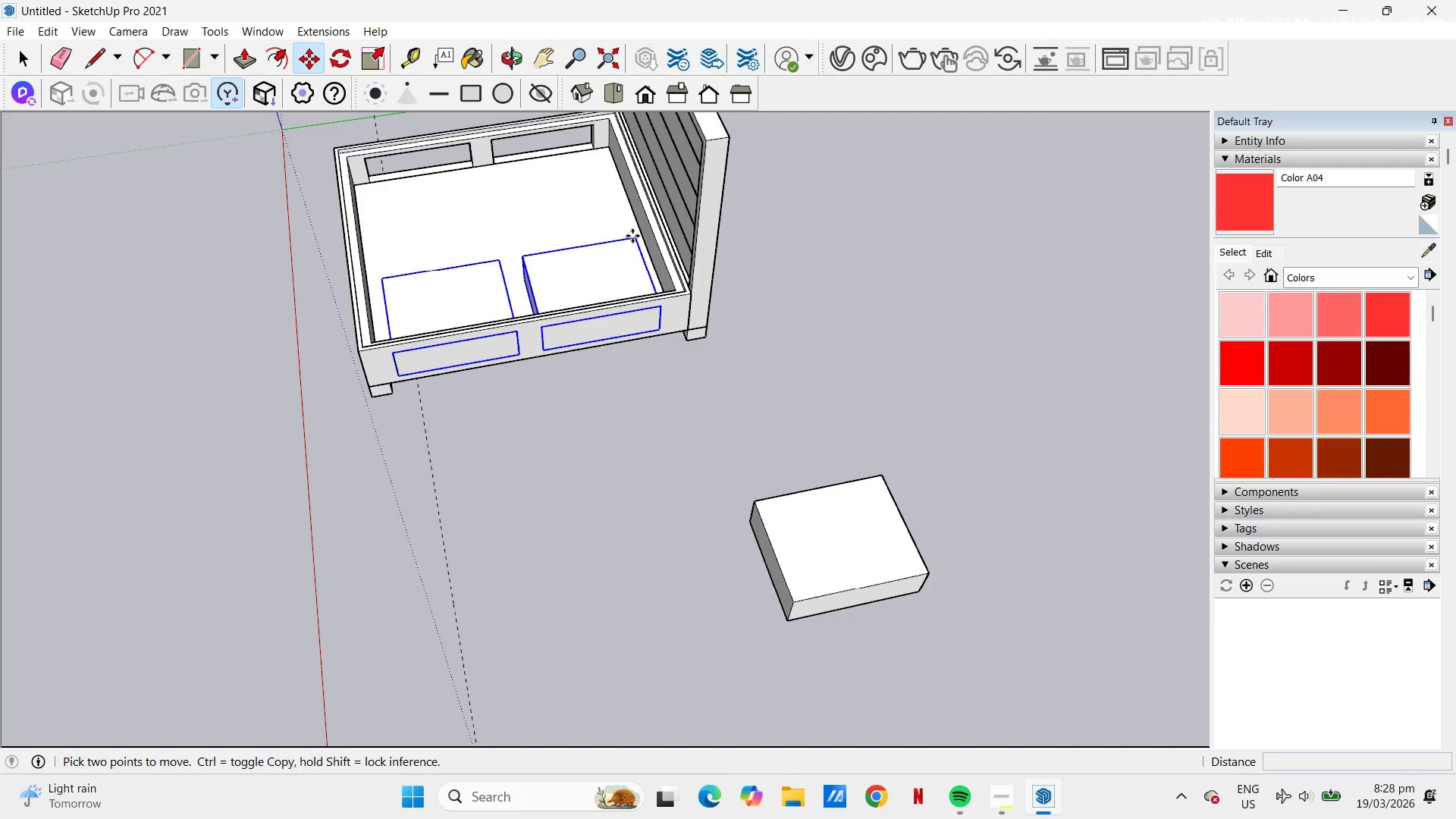 
key(Control+ControlLeft)
 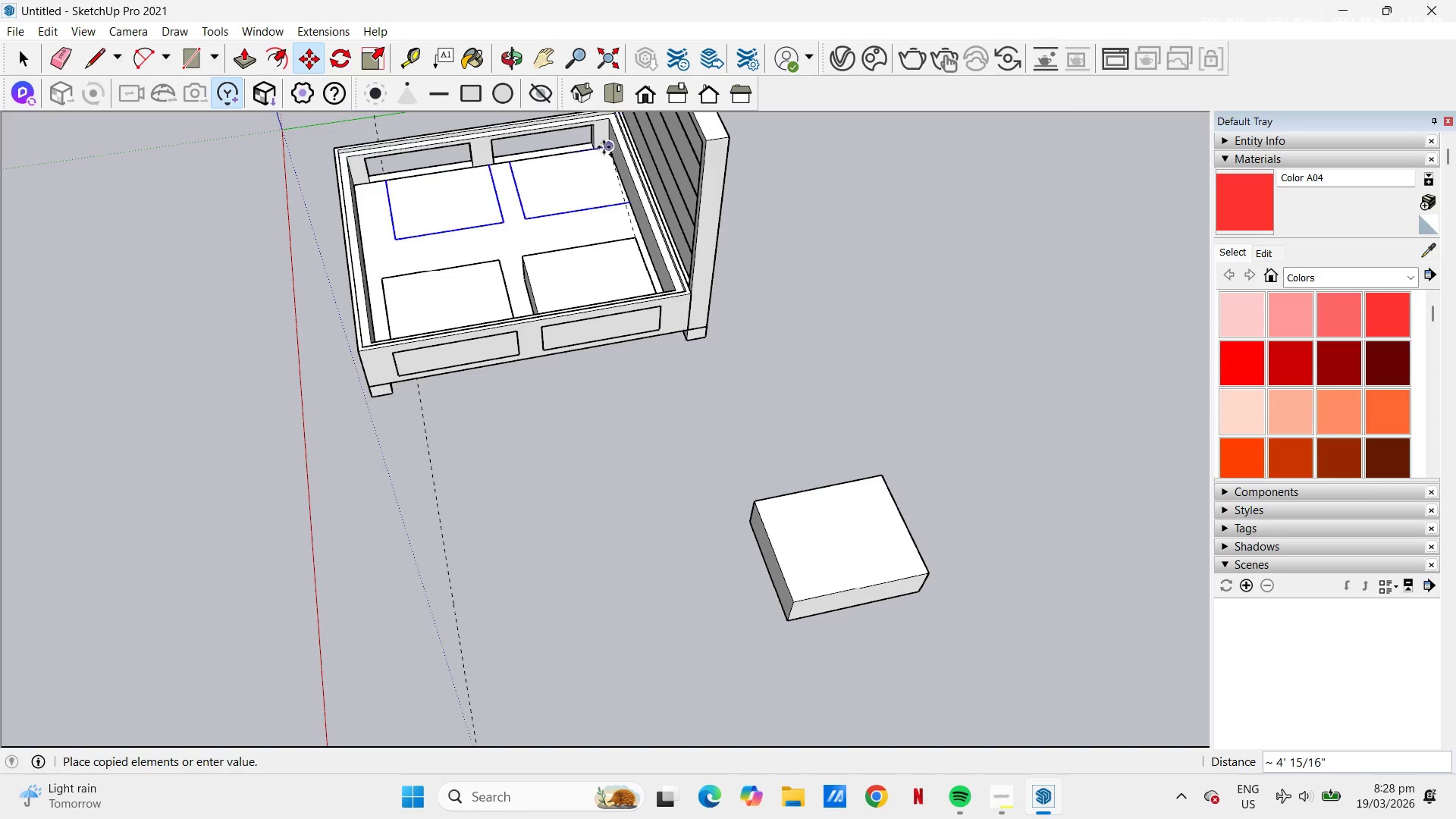 
scroll: coordinate [579, 175], scroll_direction: up, amount: 7.0
 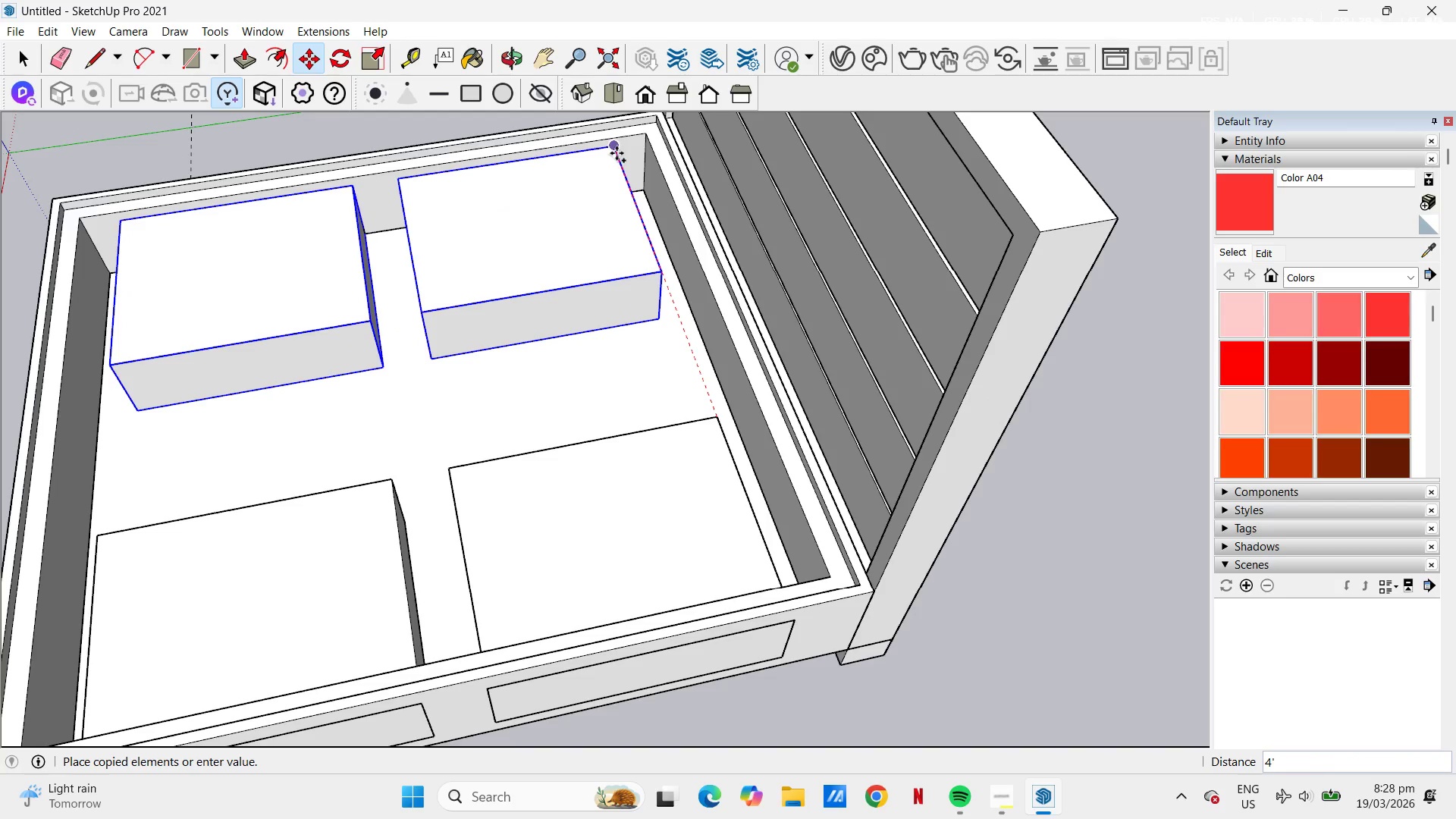 
left_click([614, 152])
 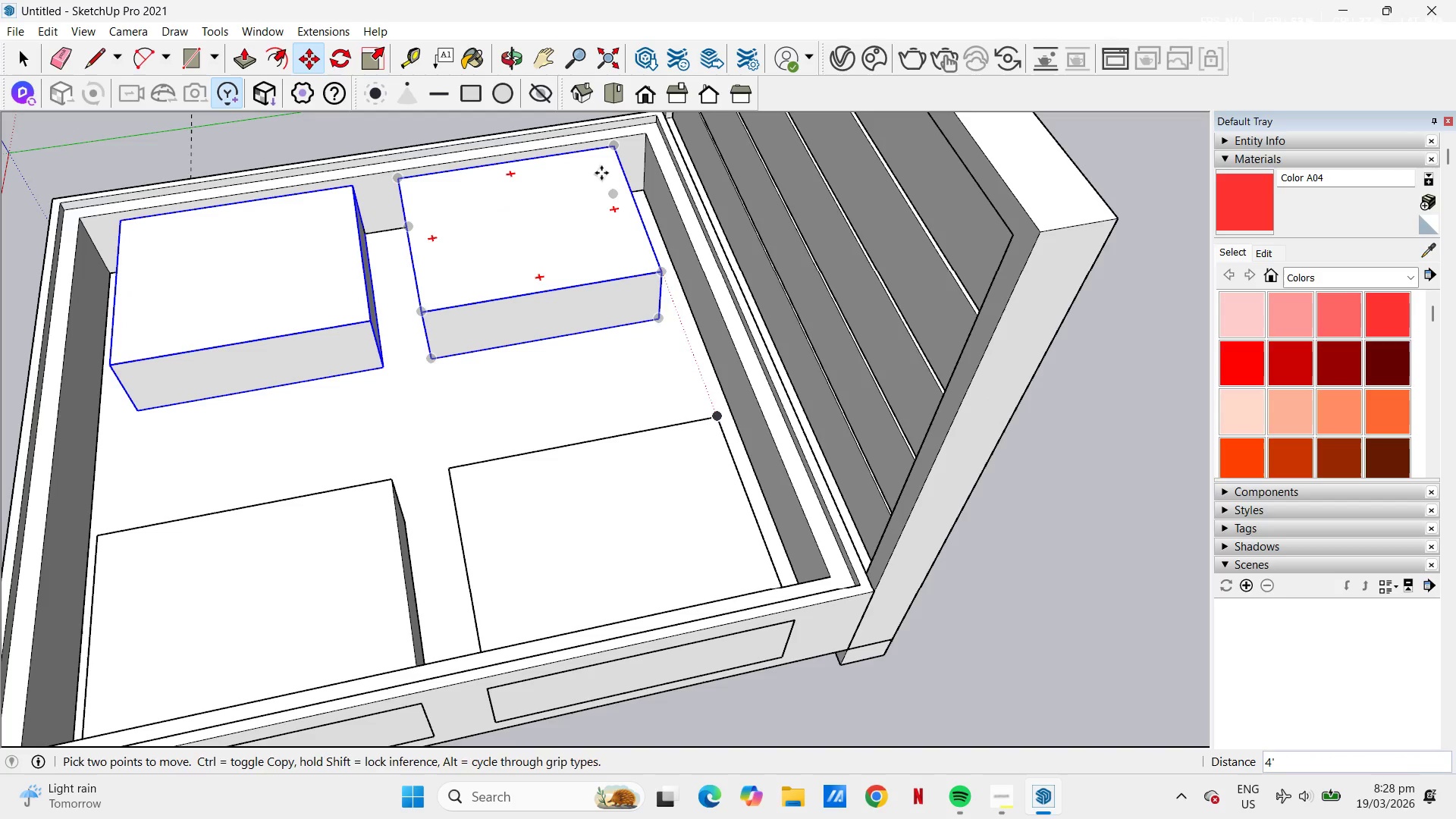 
key(Space)
 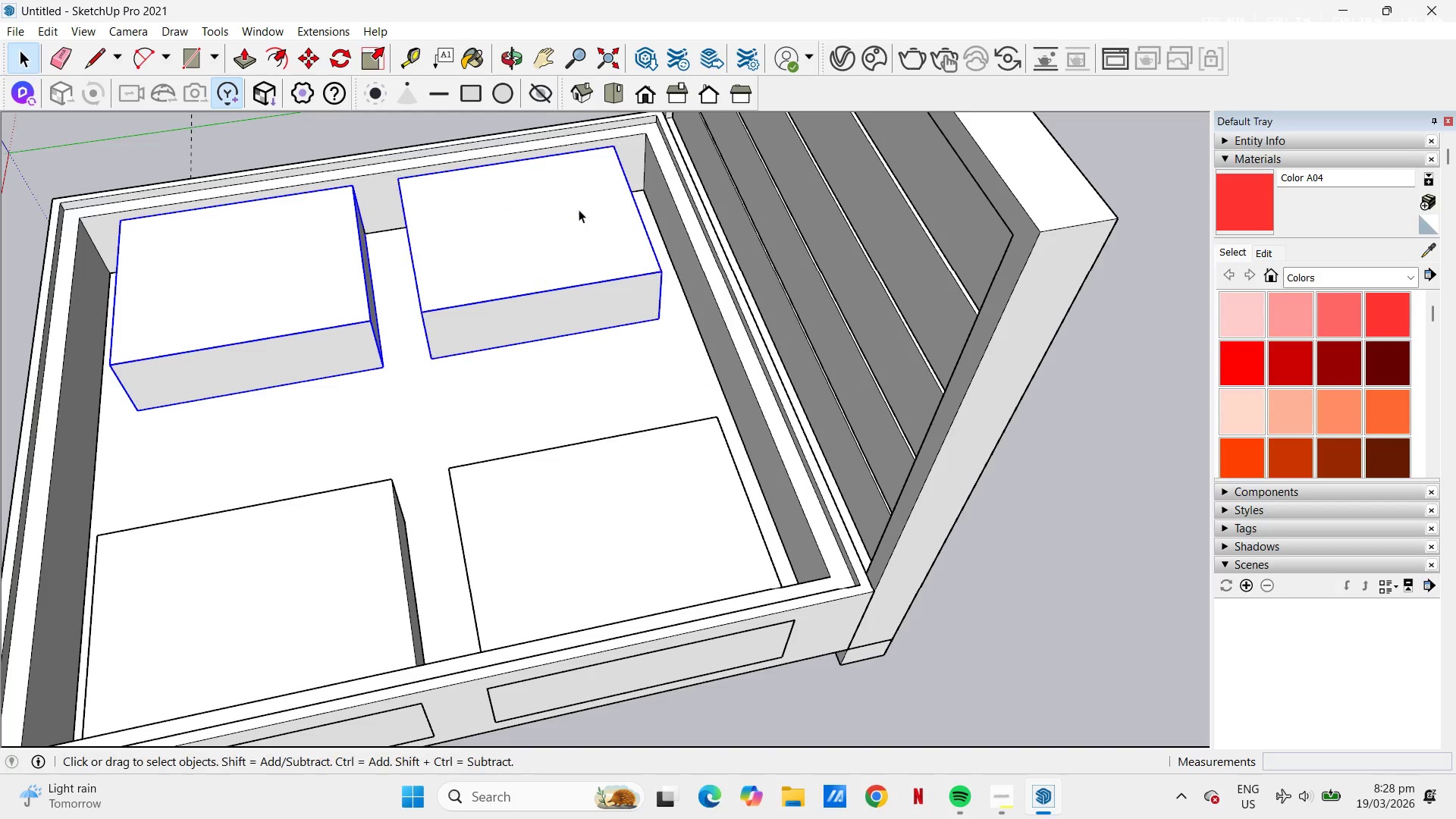 
right_click([579, 209])
 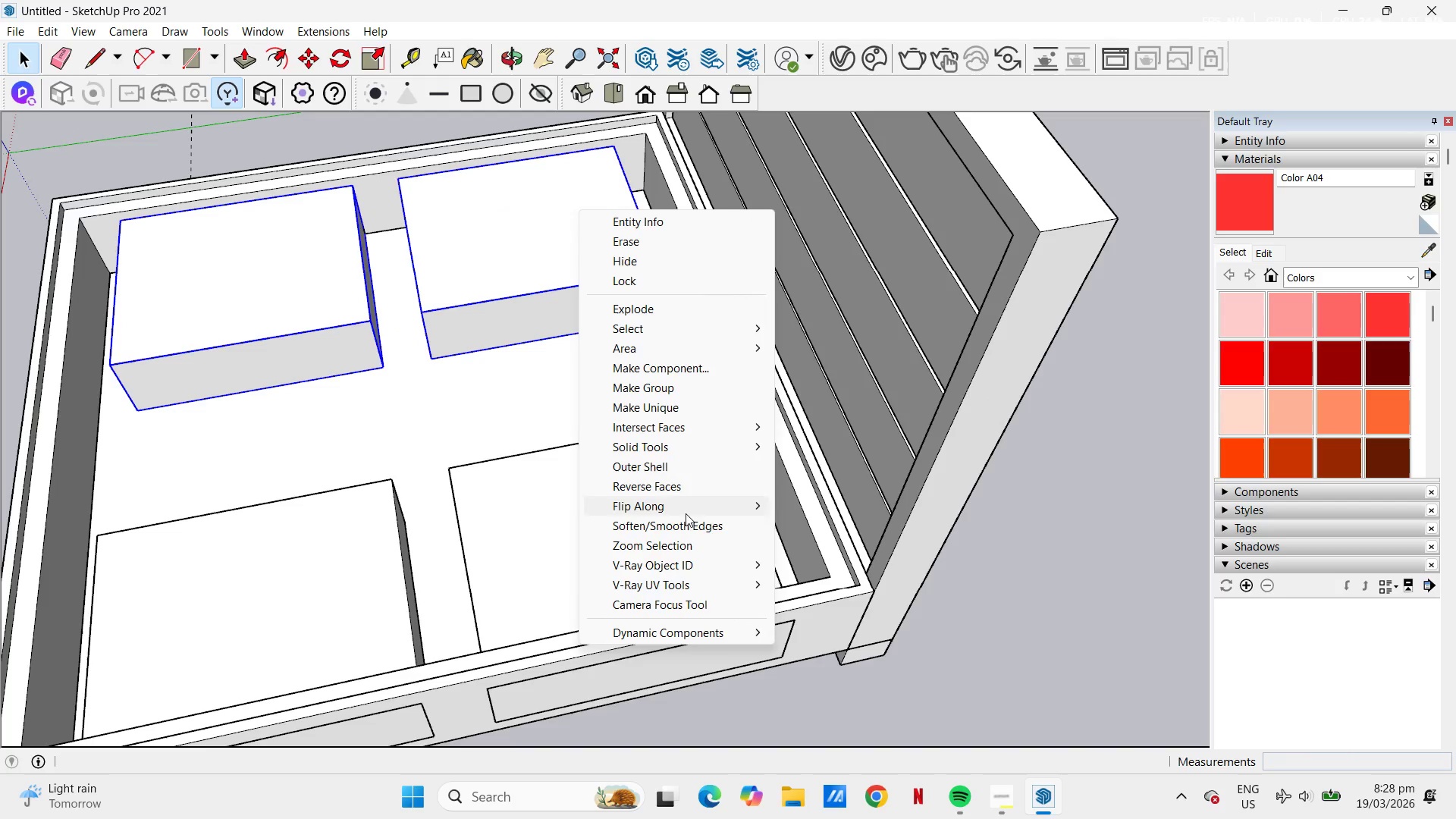 
left_click([689, 509])
 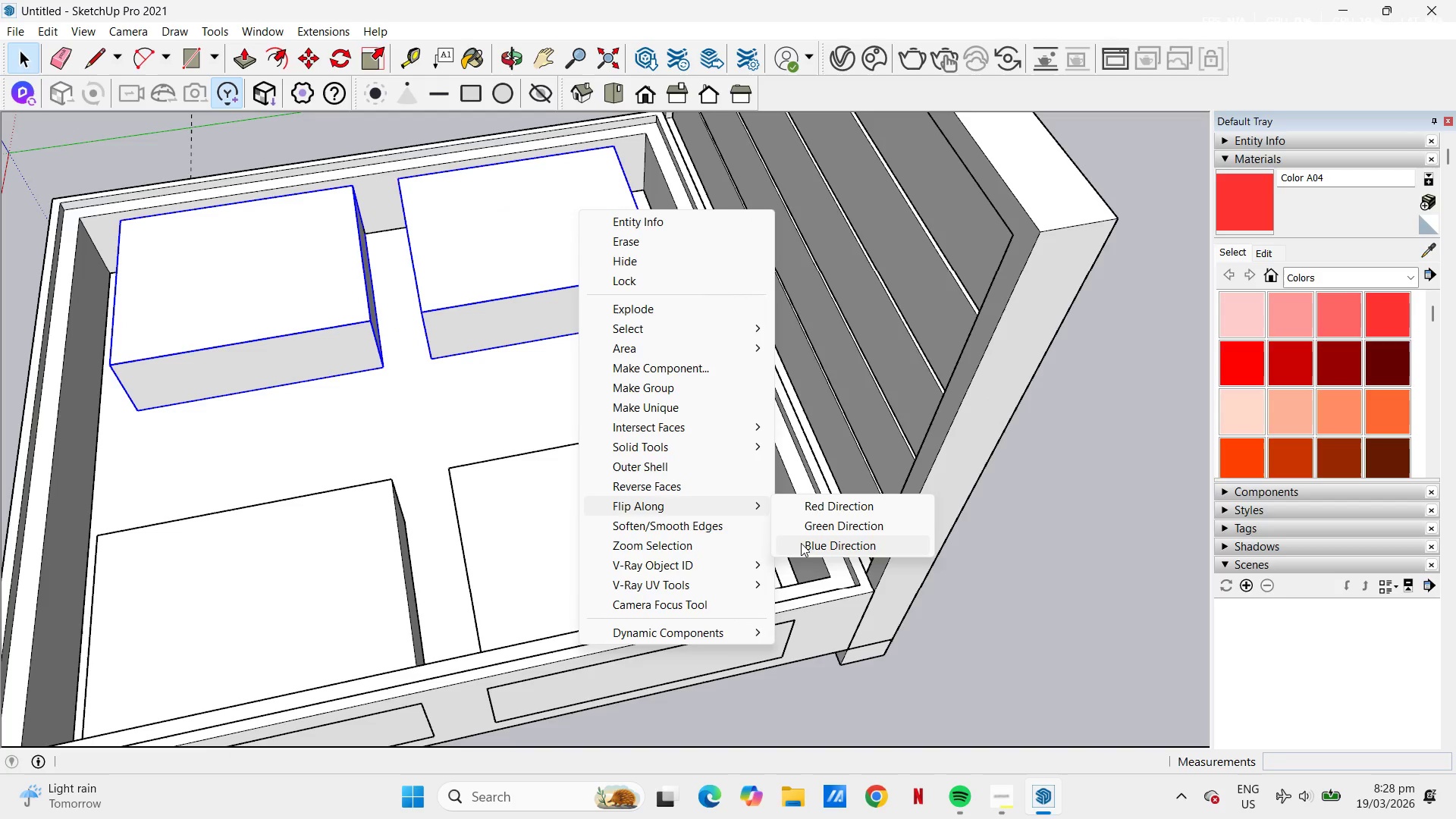 
left_click([804, 544])
 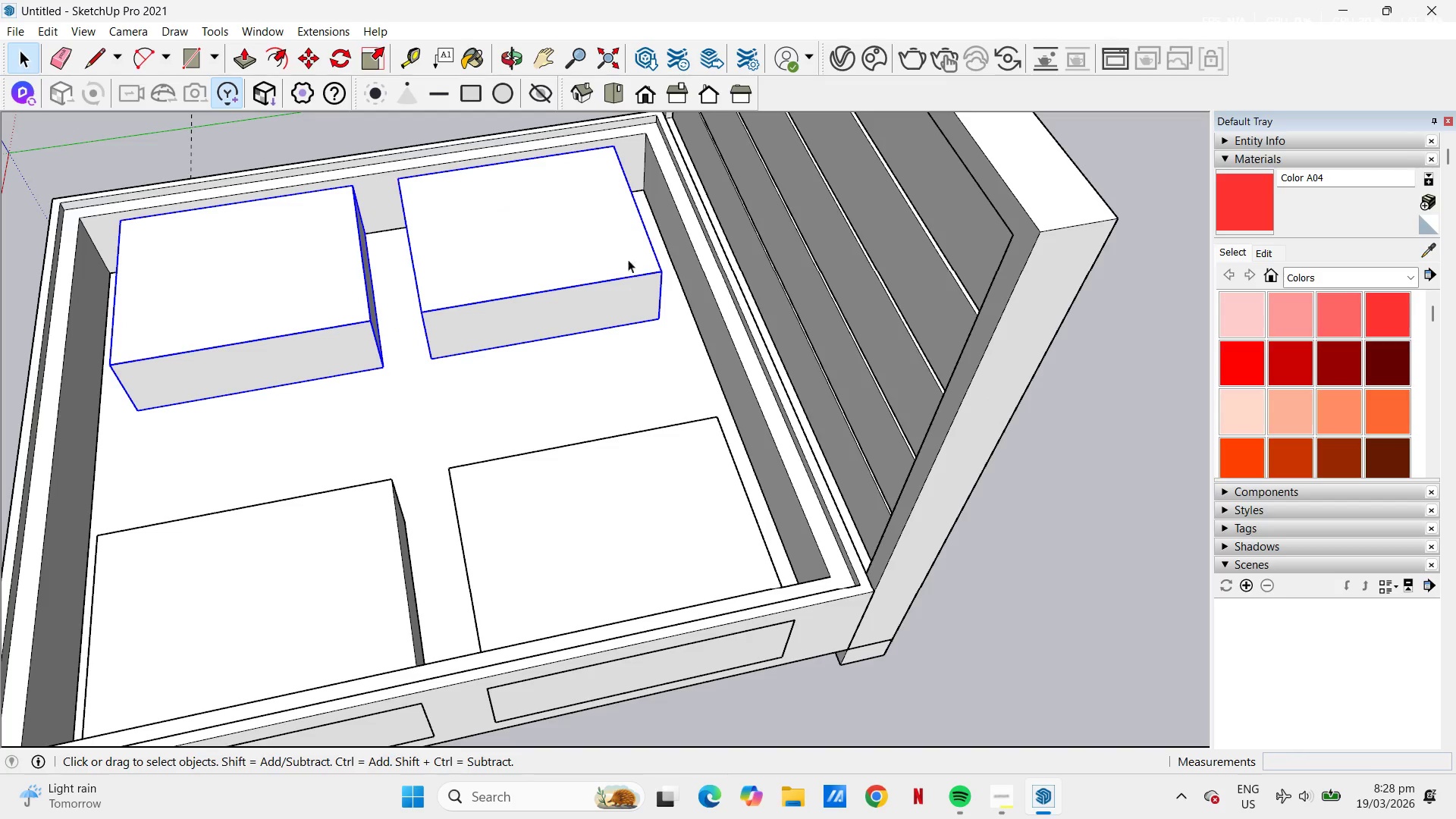 
key(Space)
 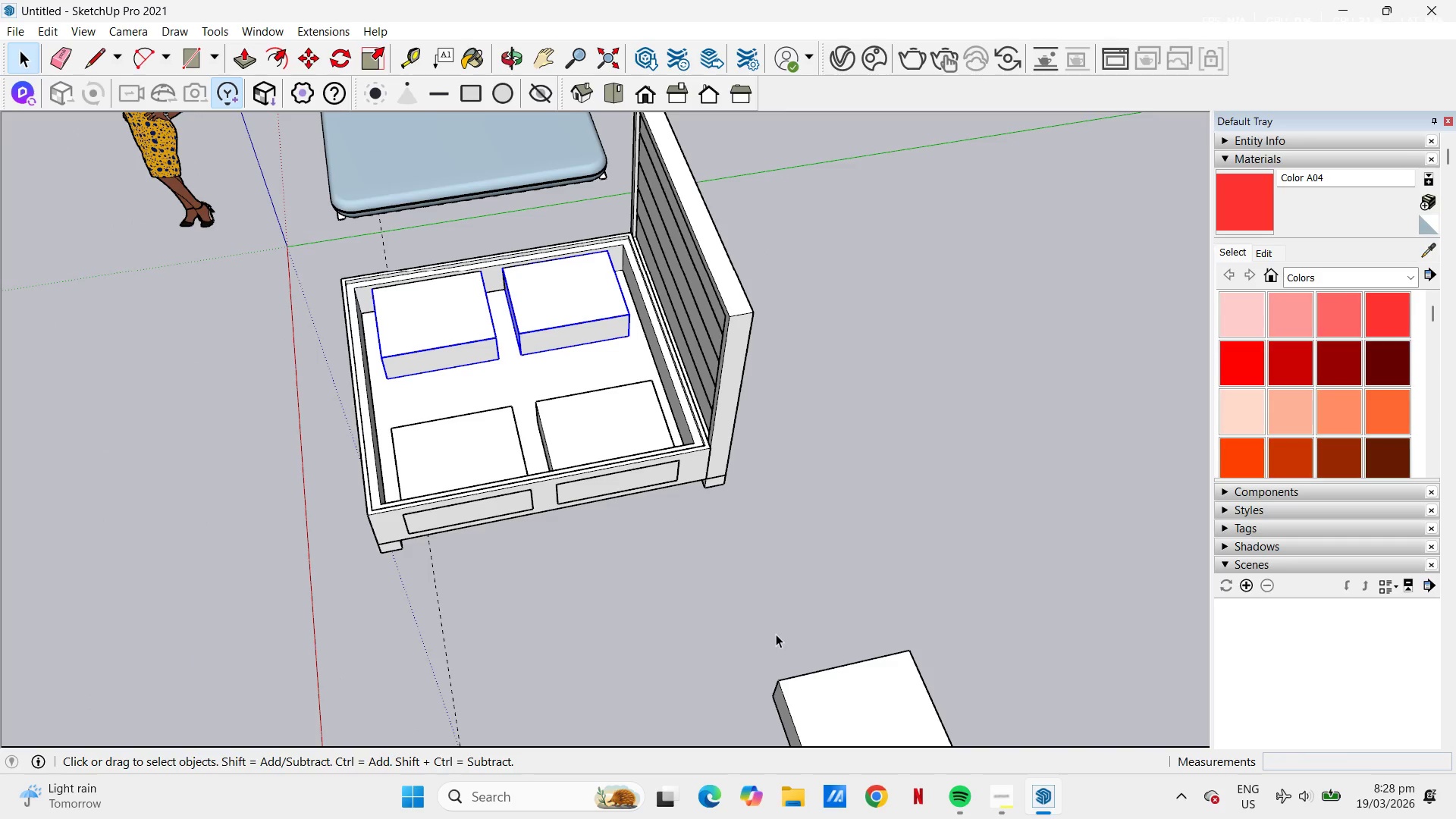 
scroll: coordinate [613, 383], scroll_direction: down, amount: 8.0
 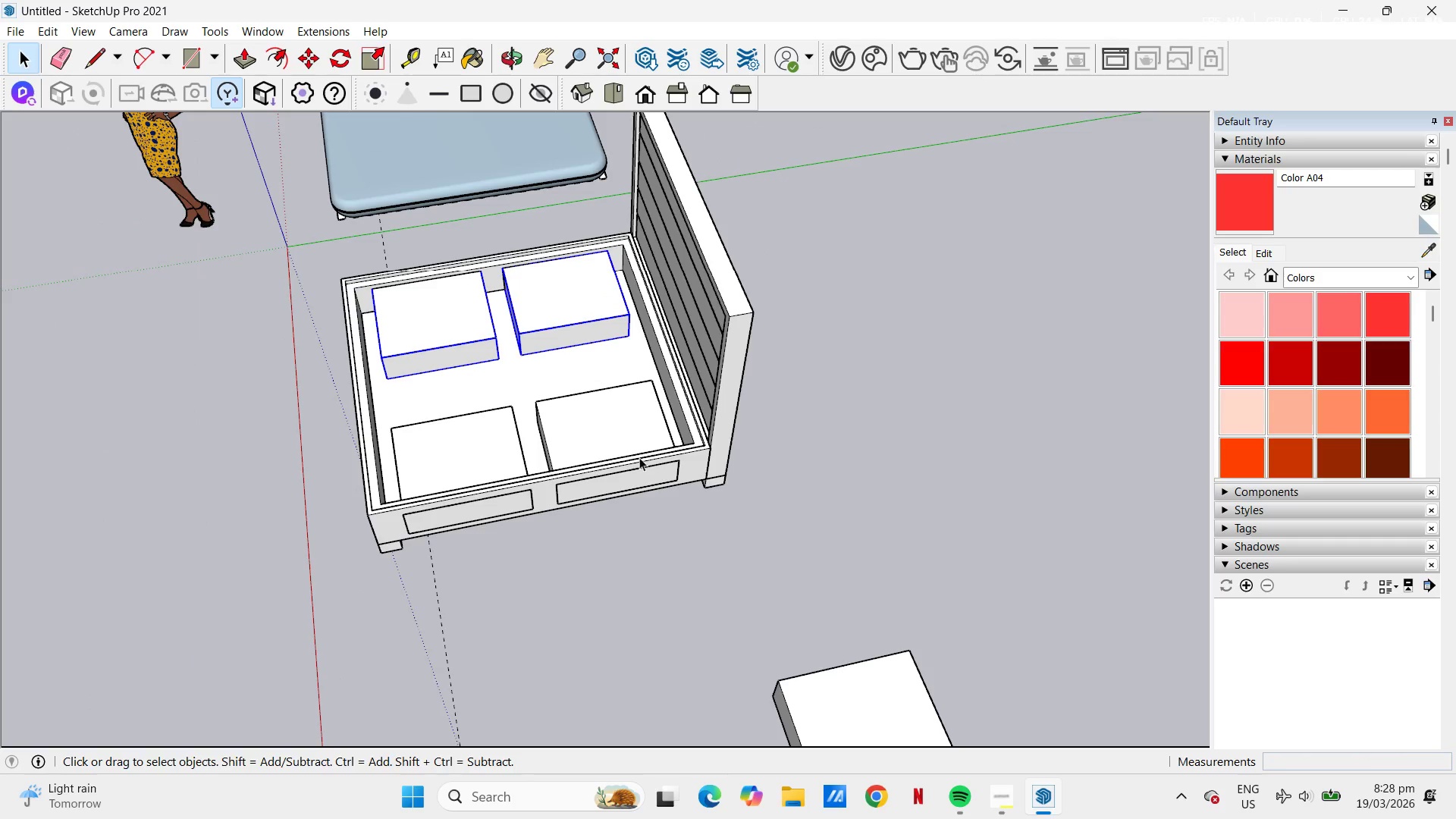 
left_click([838, 695])
 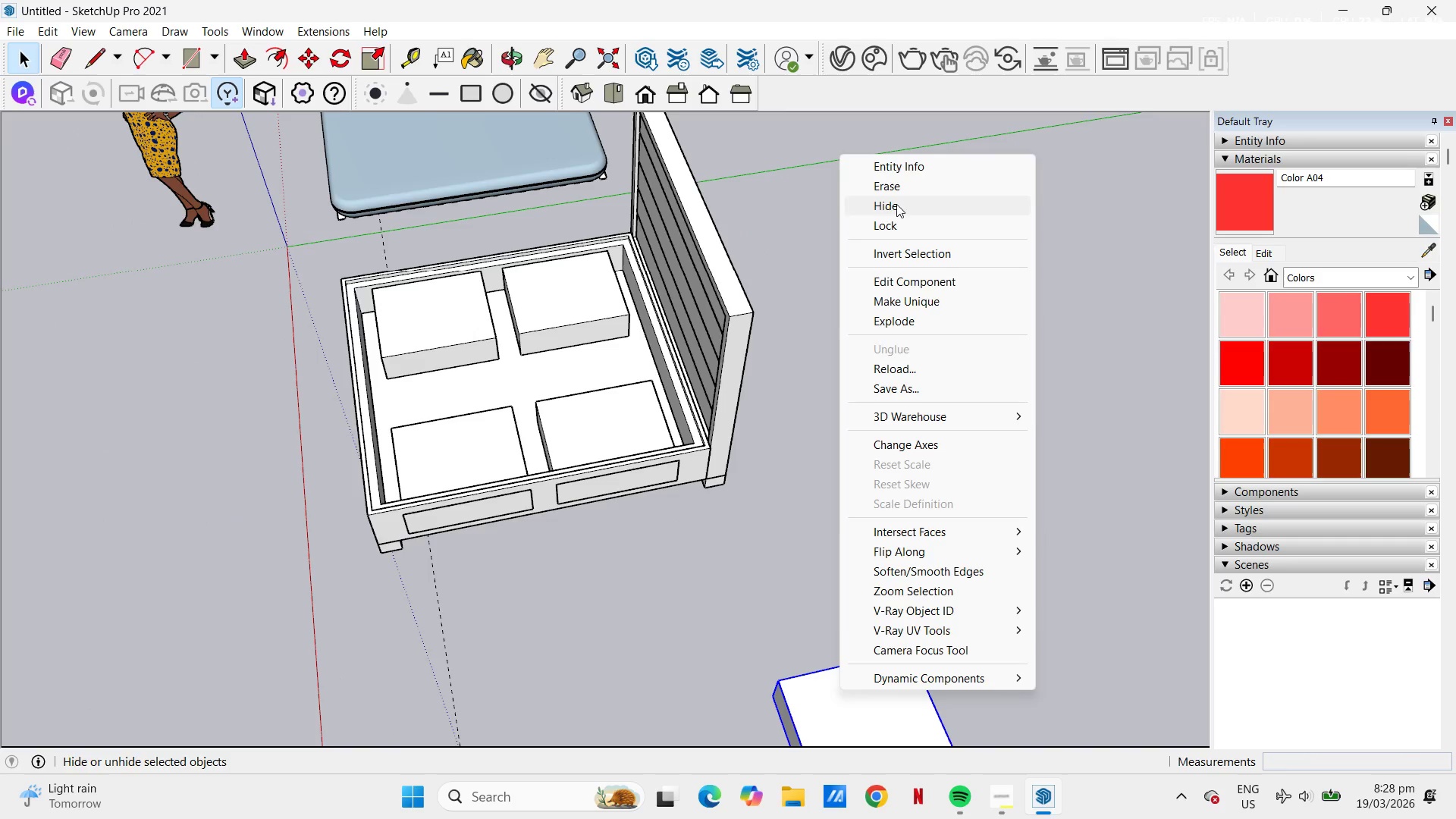 
left_click([902, 189])
 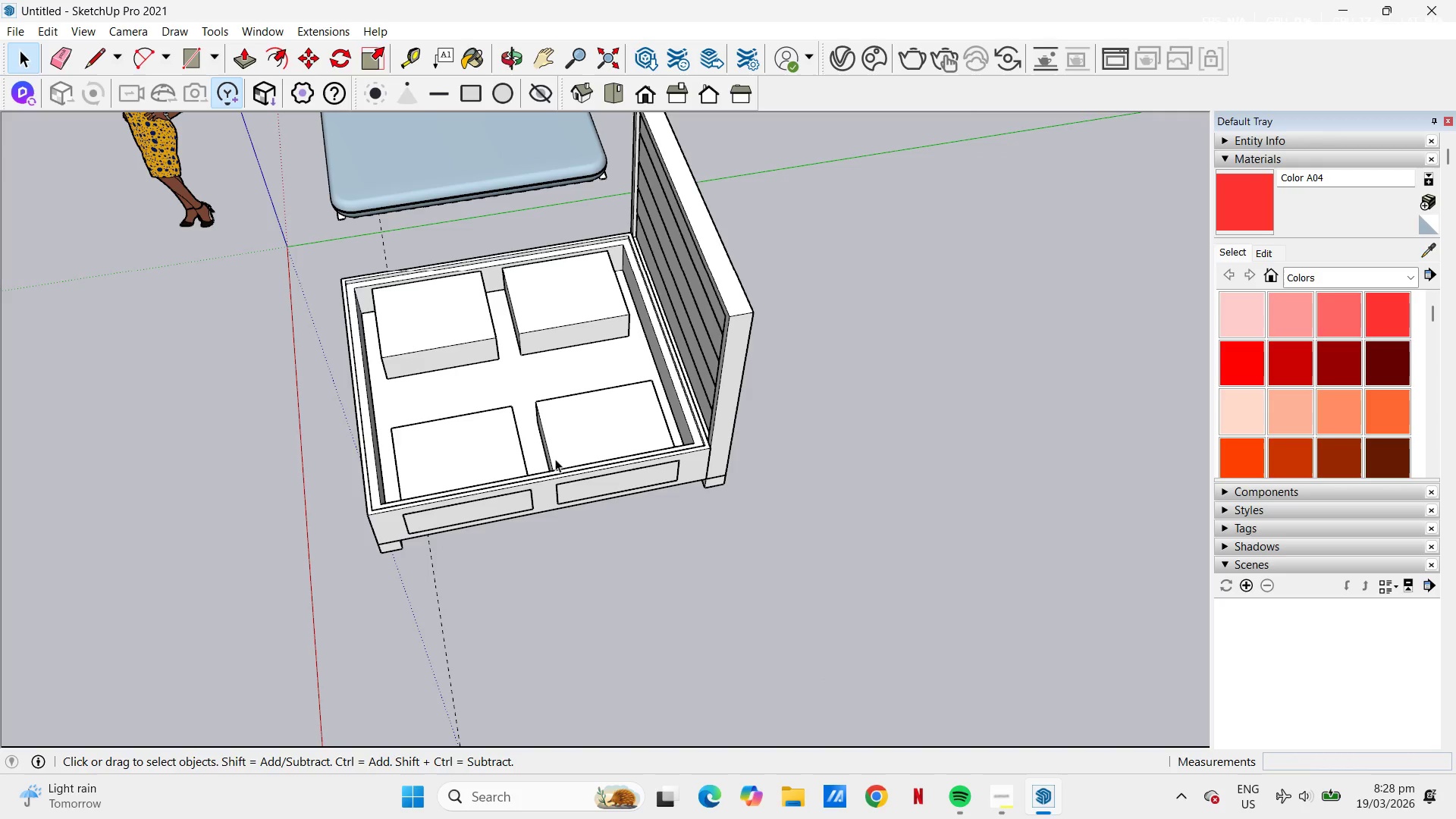 
left_click([604, 436])
 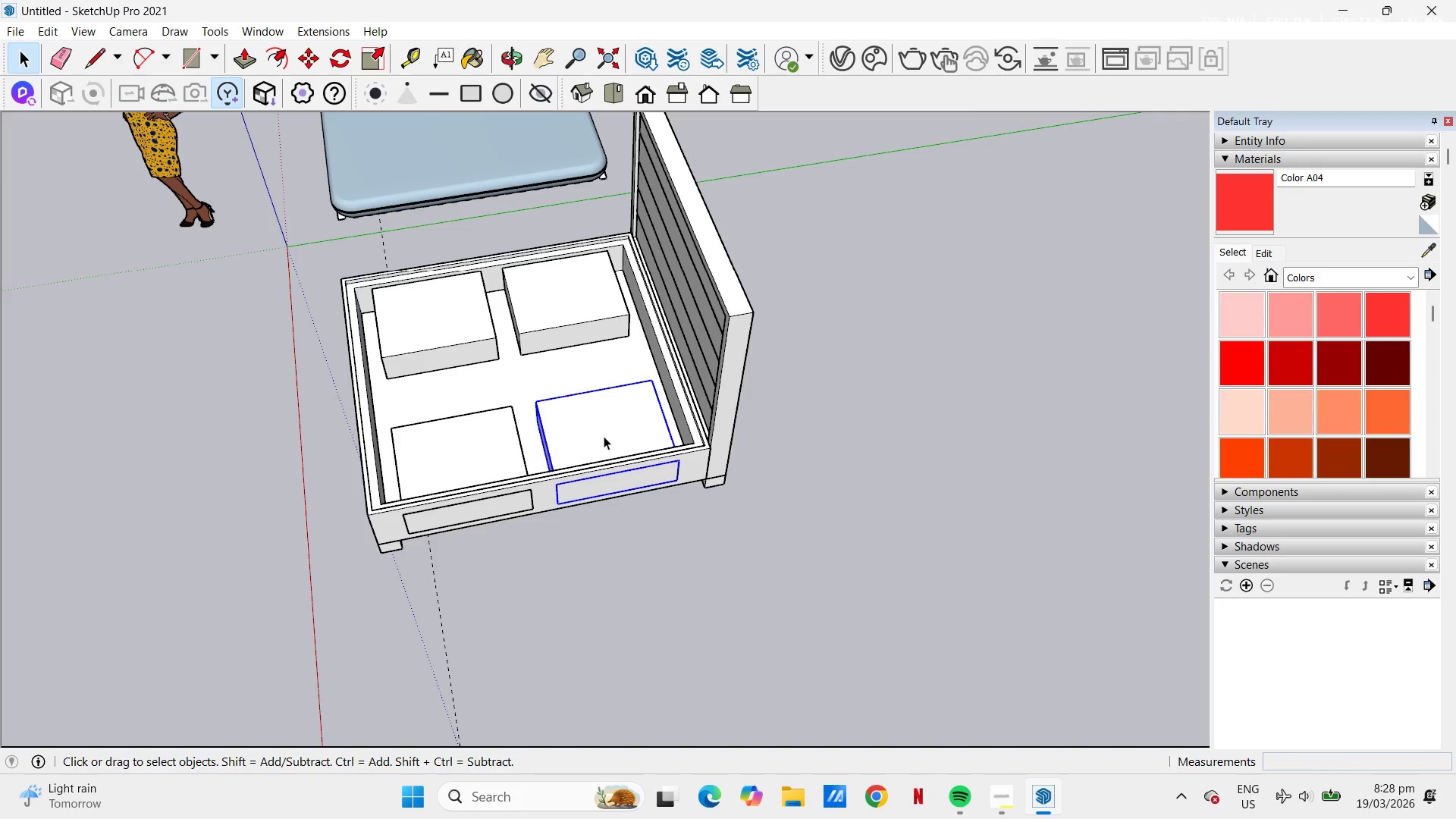 
key(Control+C)
 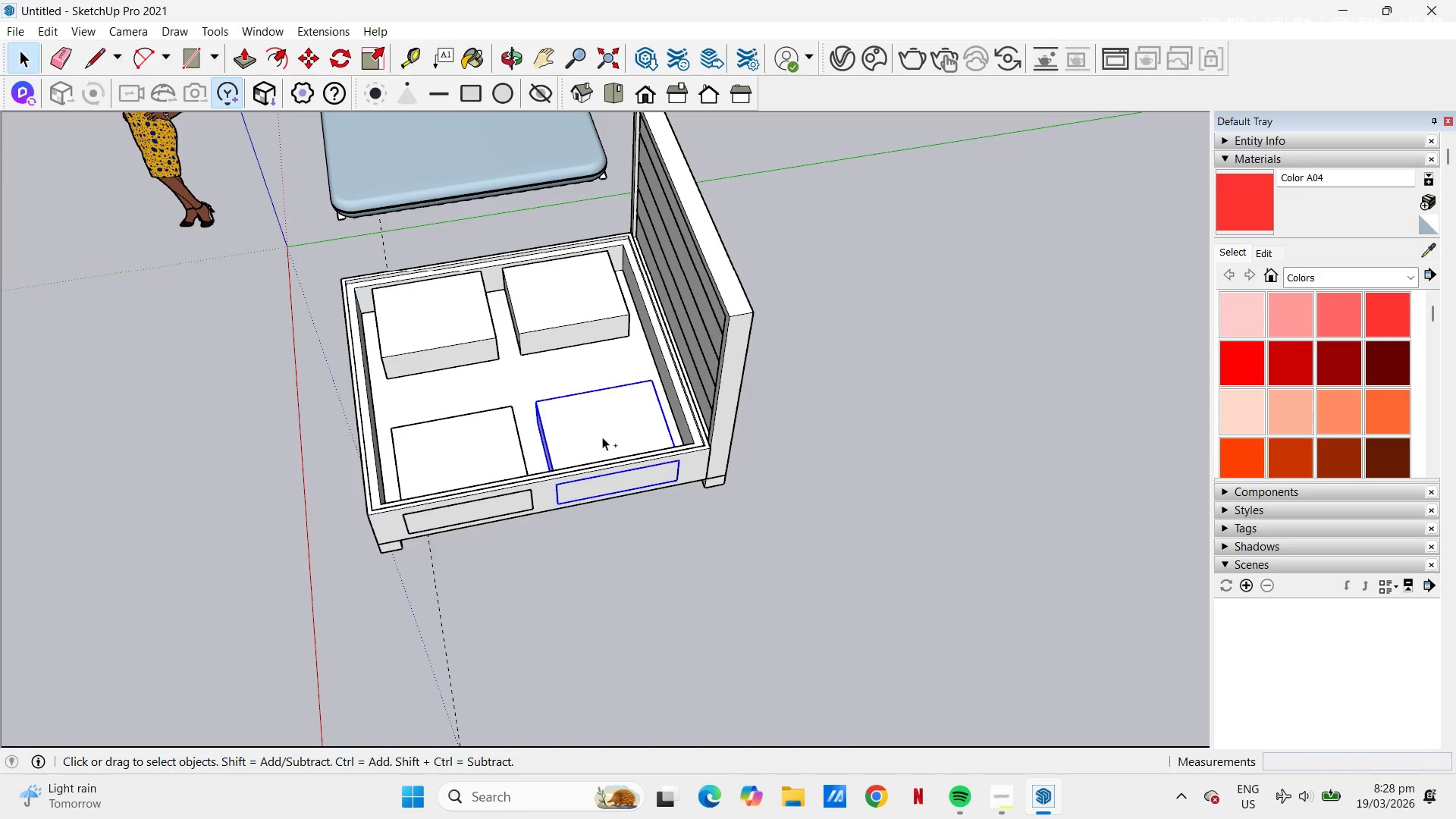 
key(Control+V)
 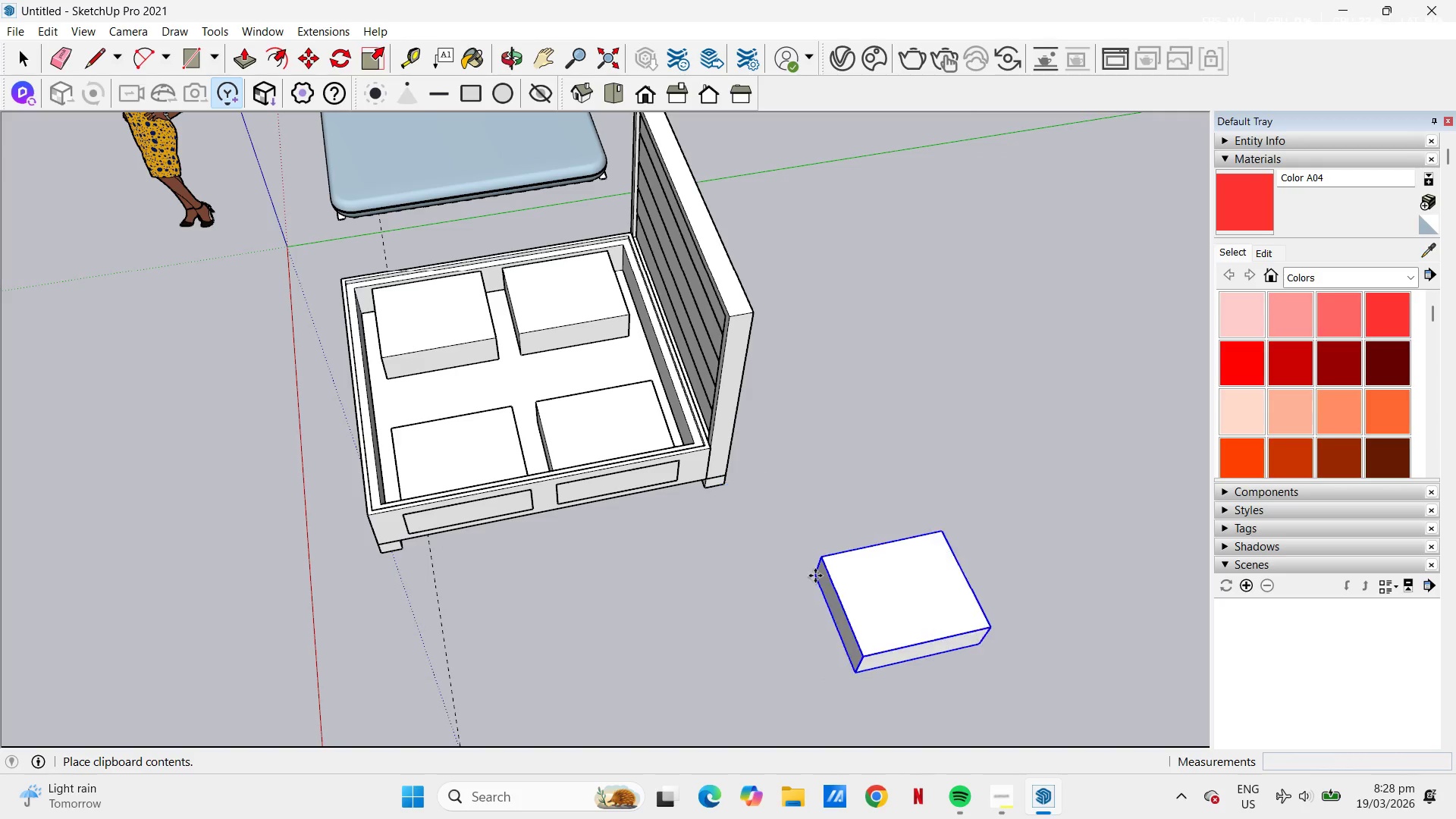 
left_click([808, 570])
 